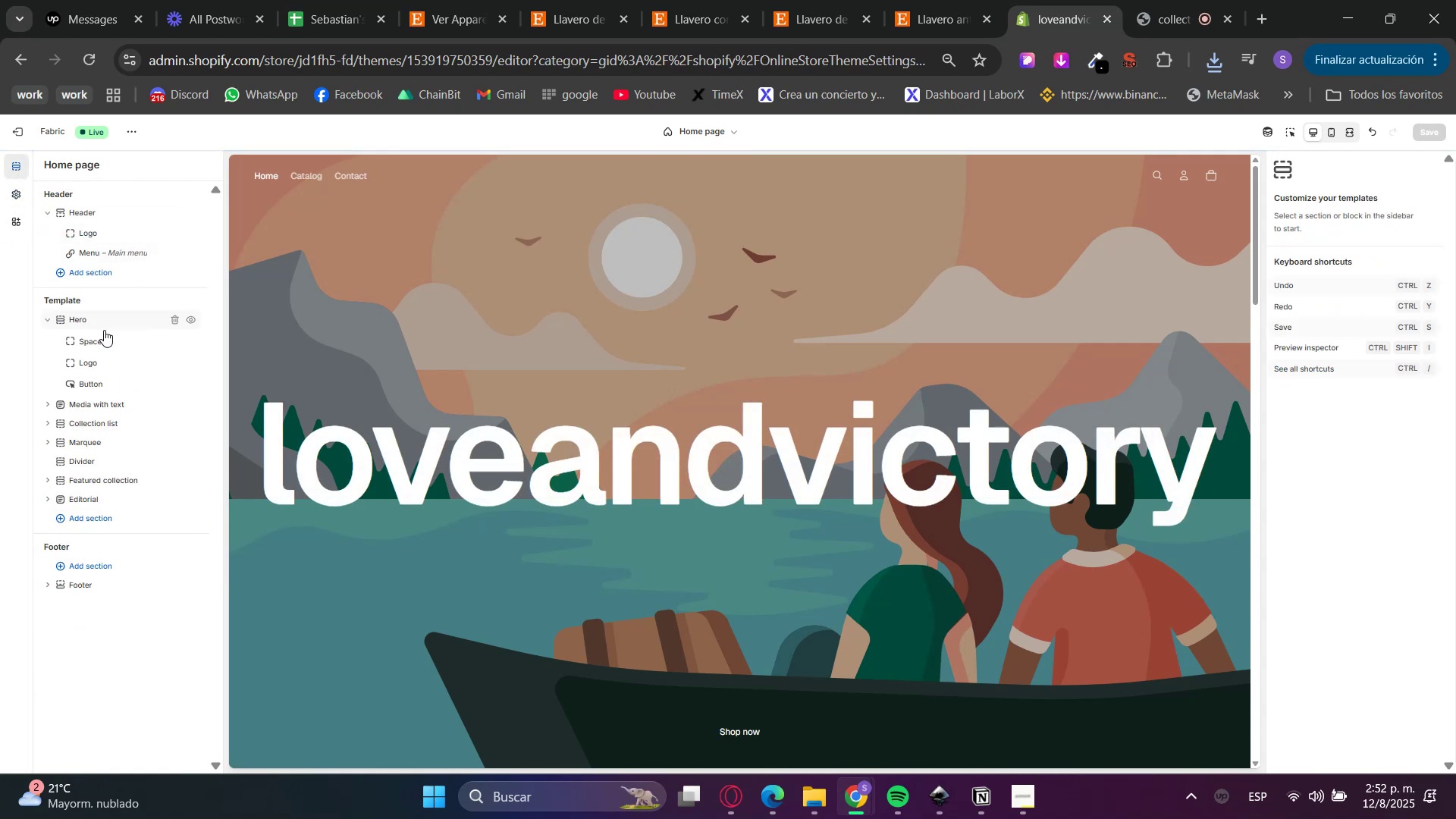 
wait(6.82)
 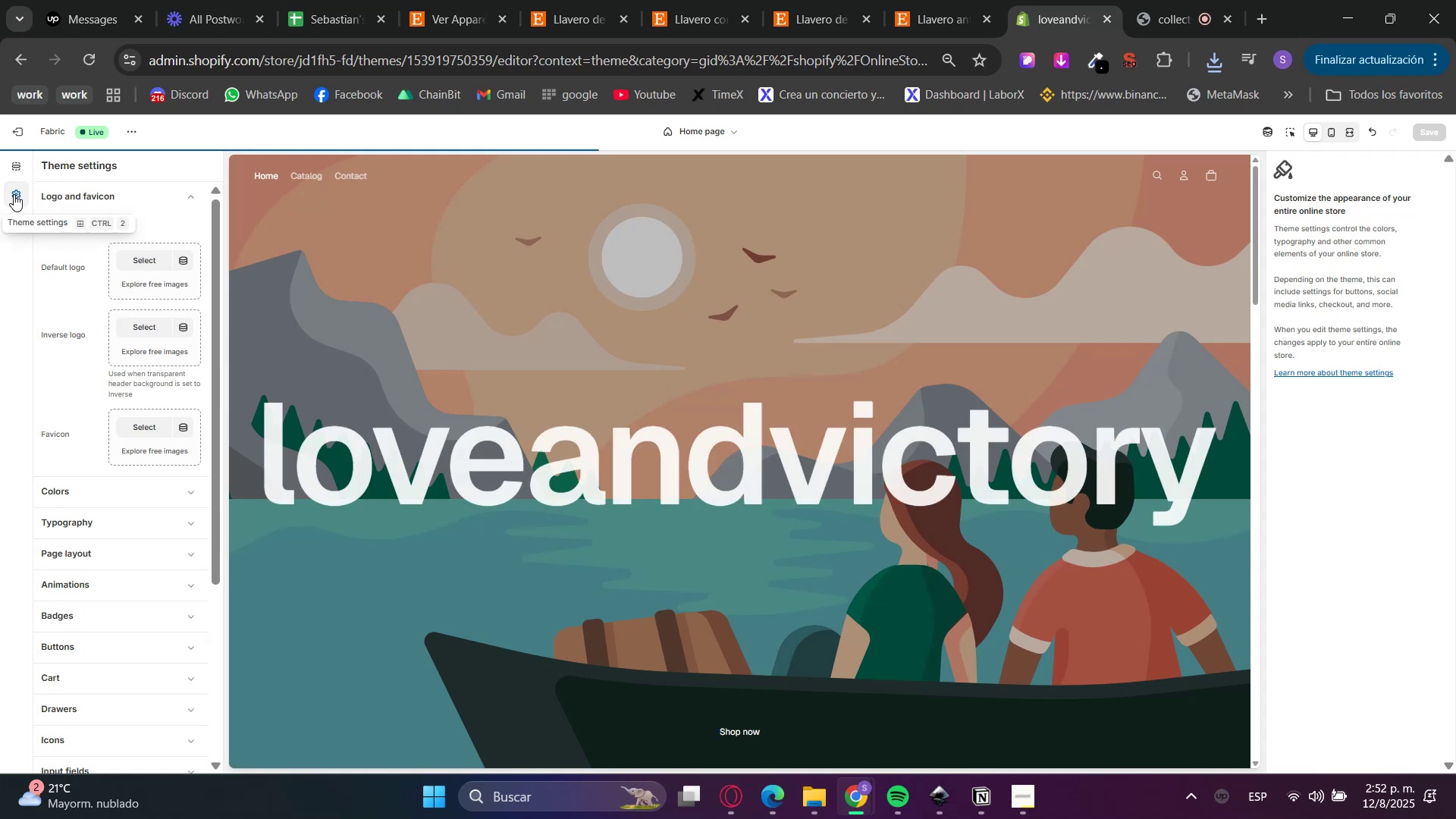 
left_click([174, 359])
 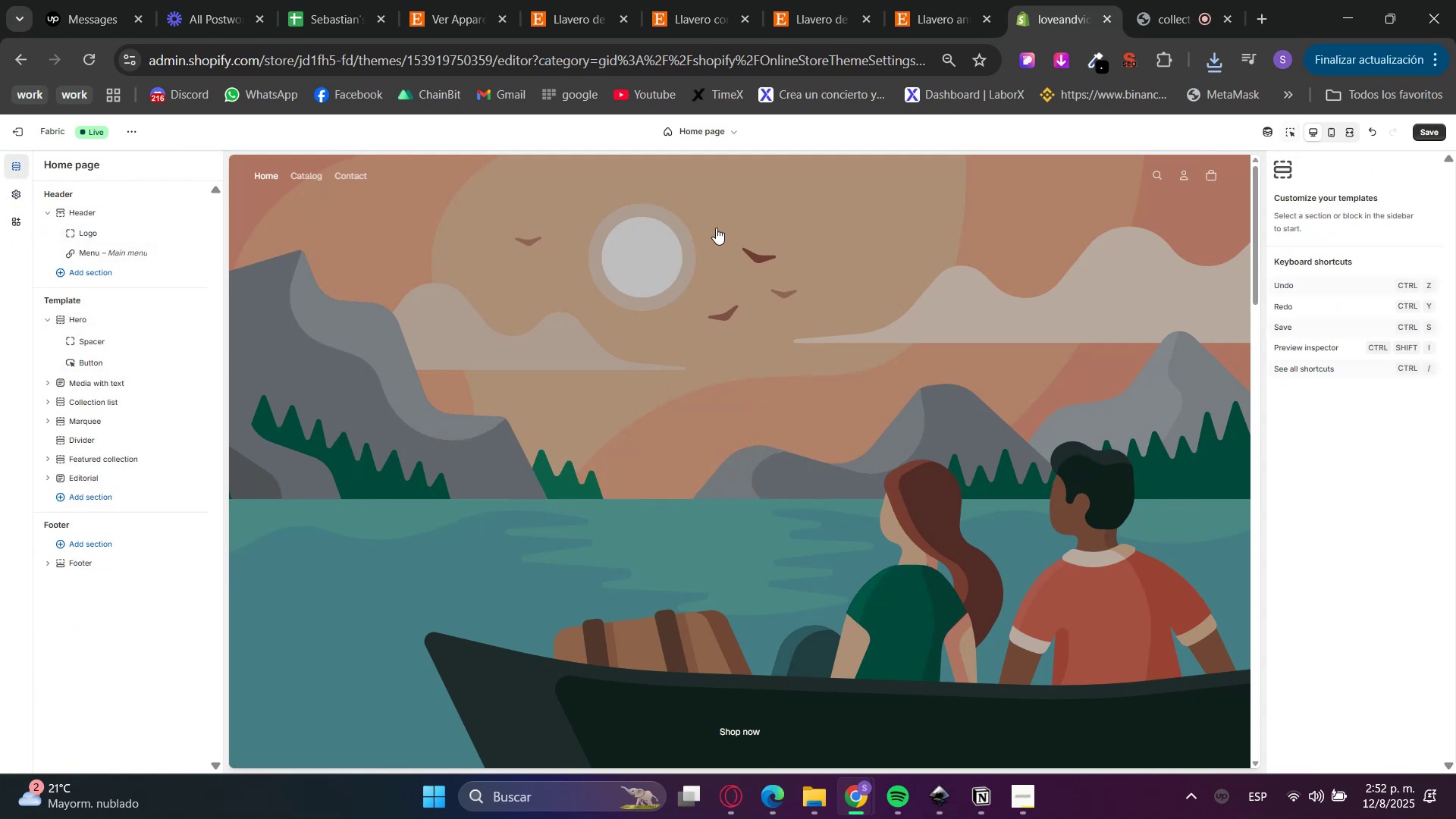 
left_click([18, 196])
 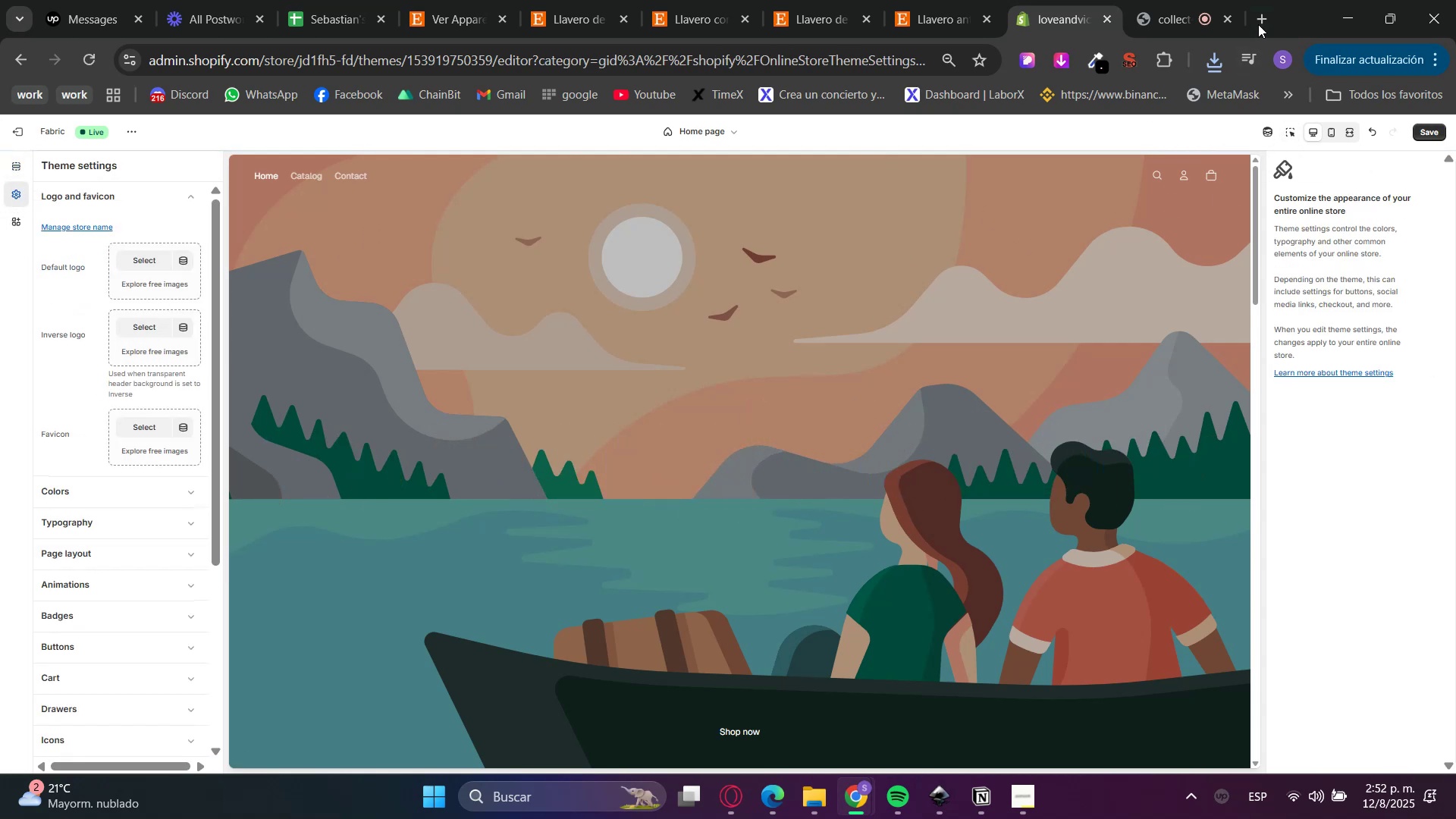 
type(/p)
key(Backspace)
key(Backspace)
key(Backspace)
type(phot)
 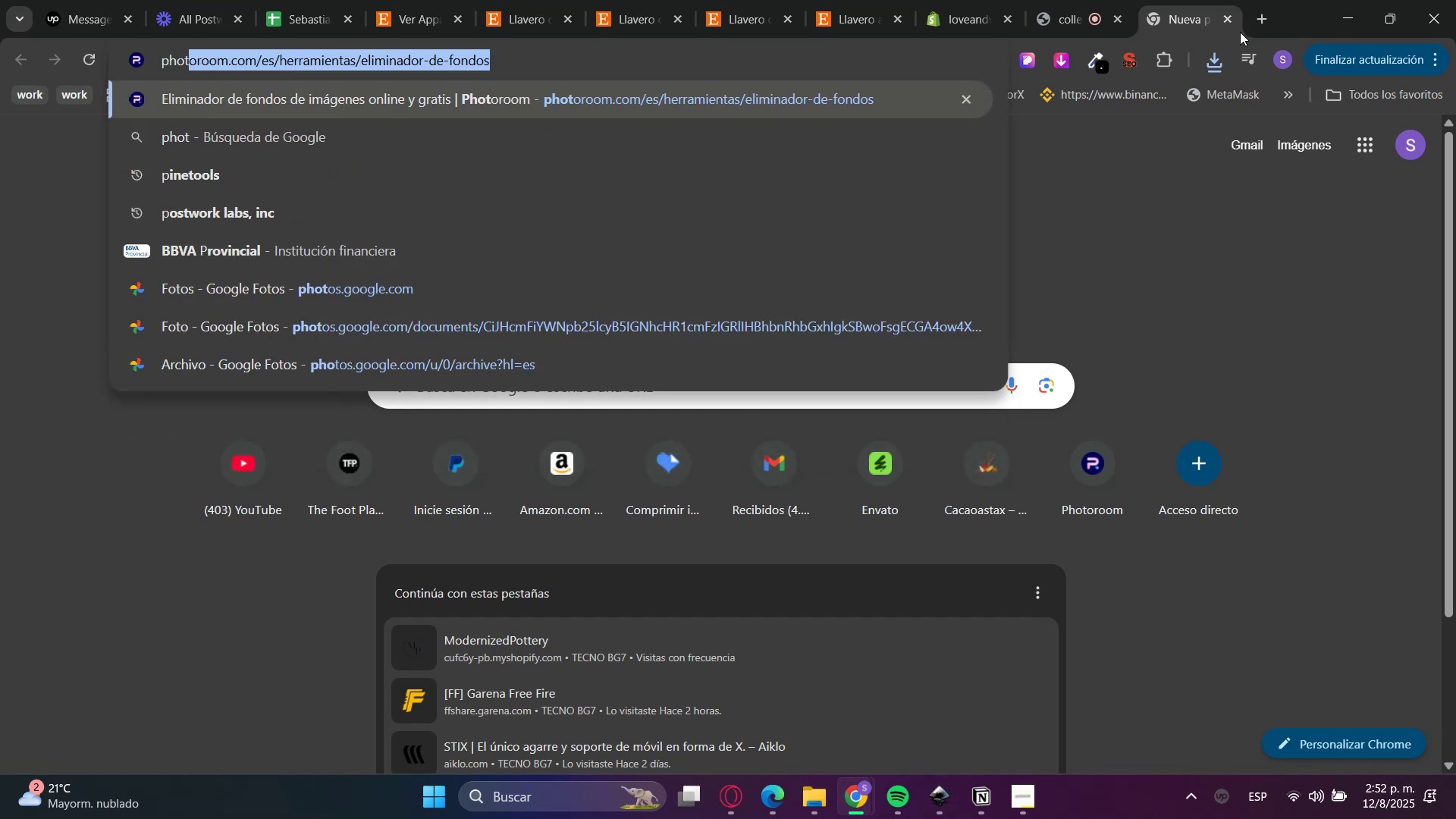 
key(Enter)
 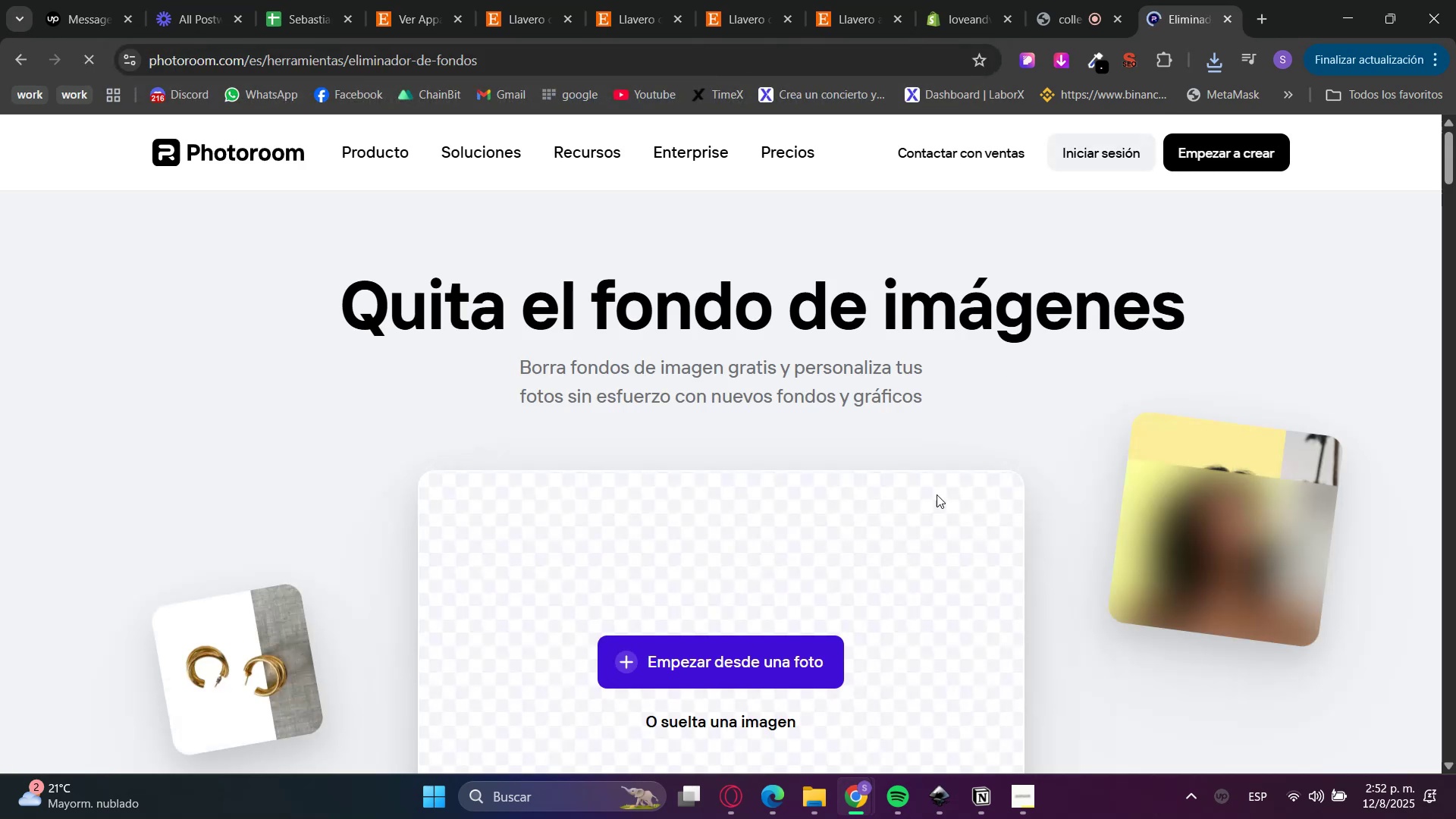 
left_click([799, 818])
 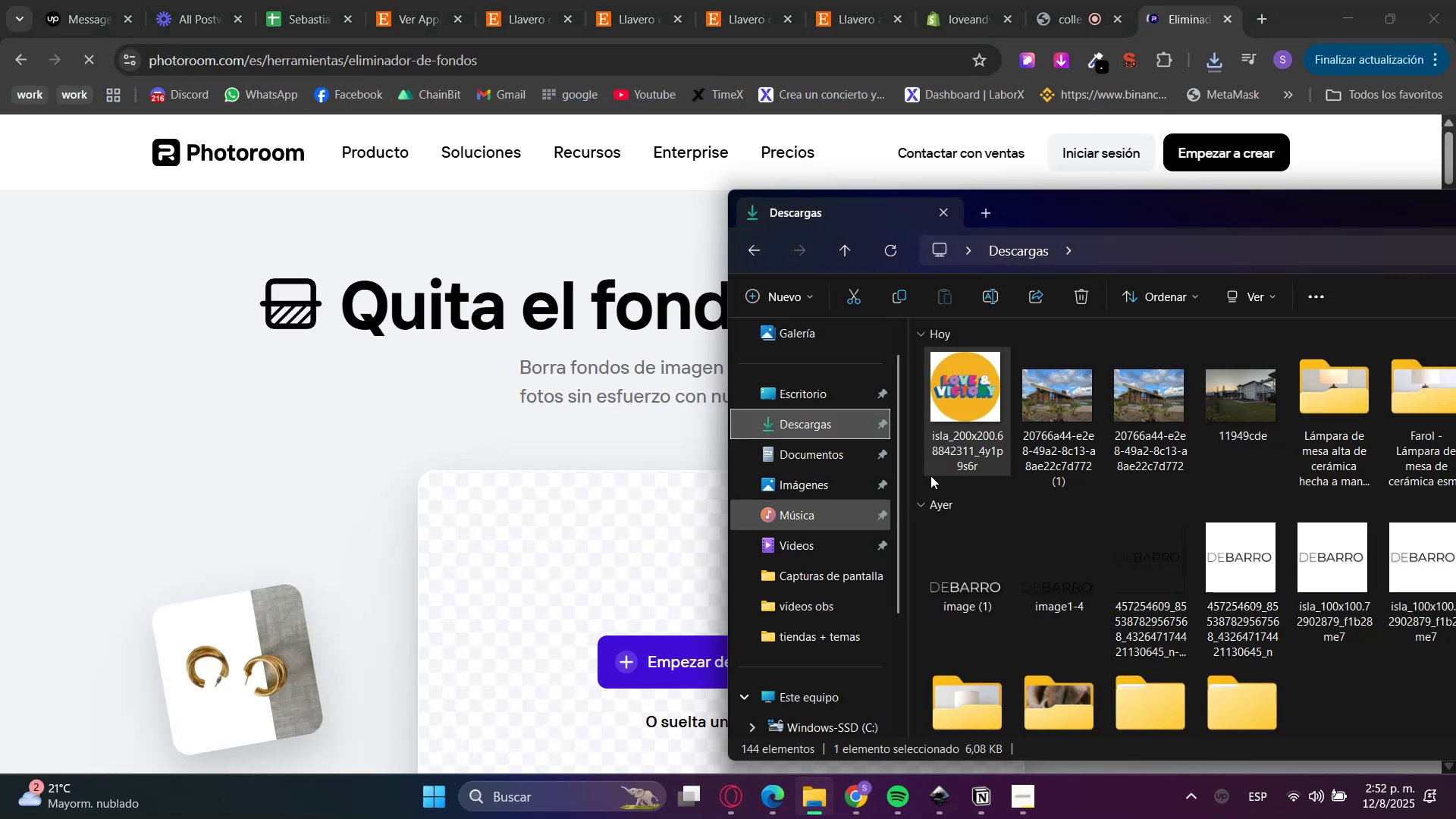 
left_click_drag(start_coordinate=[962, 406], to_coordinate=[471, 529])
 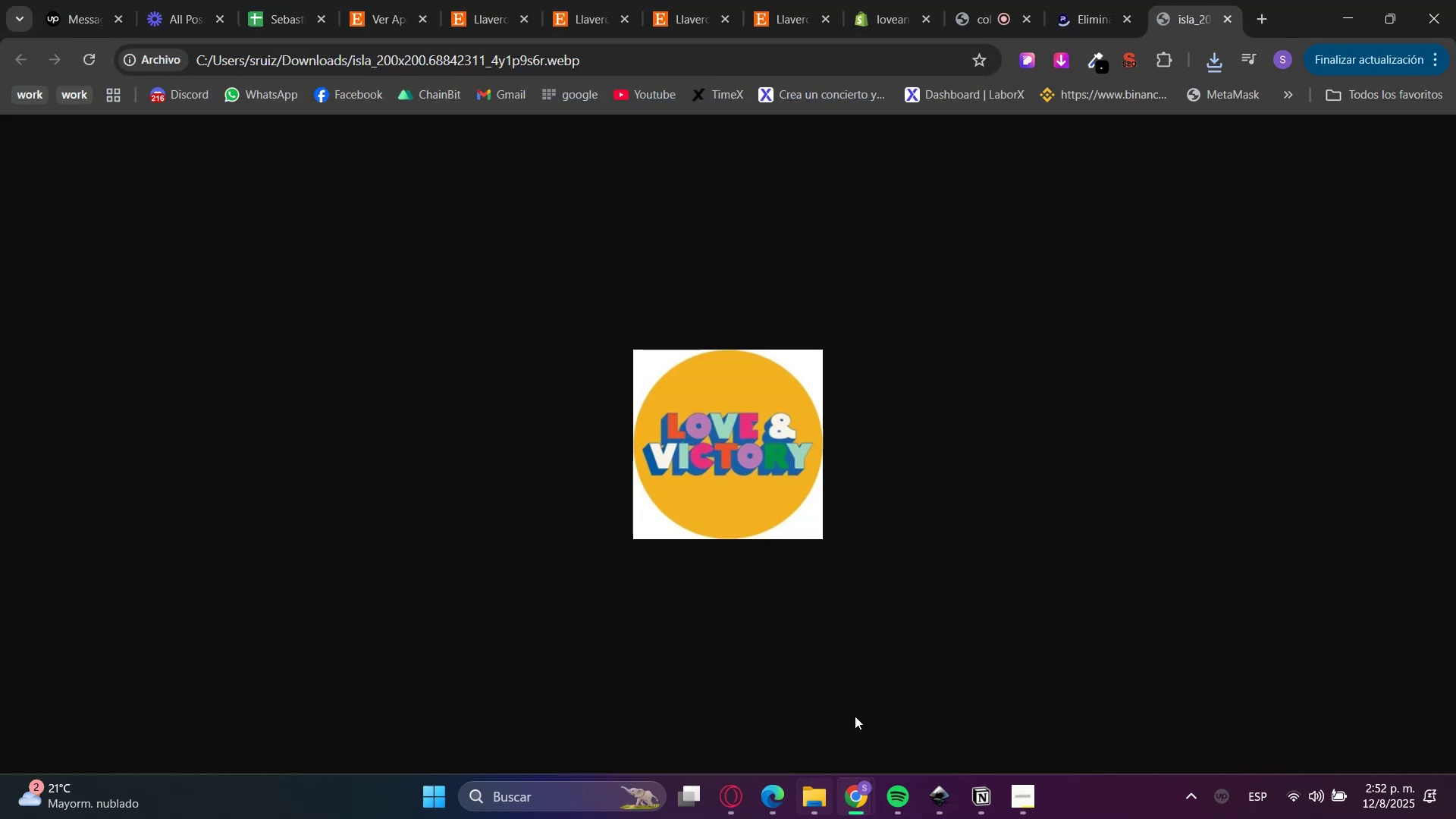 
left_click([1077, 0])
 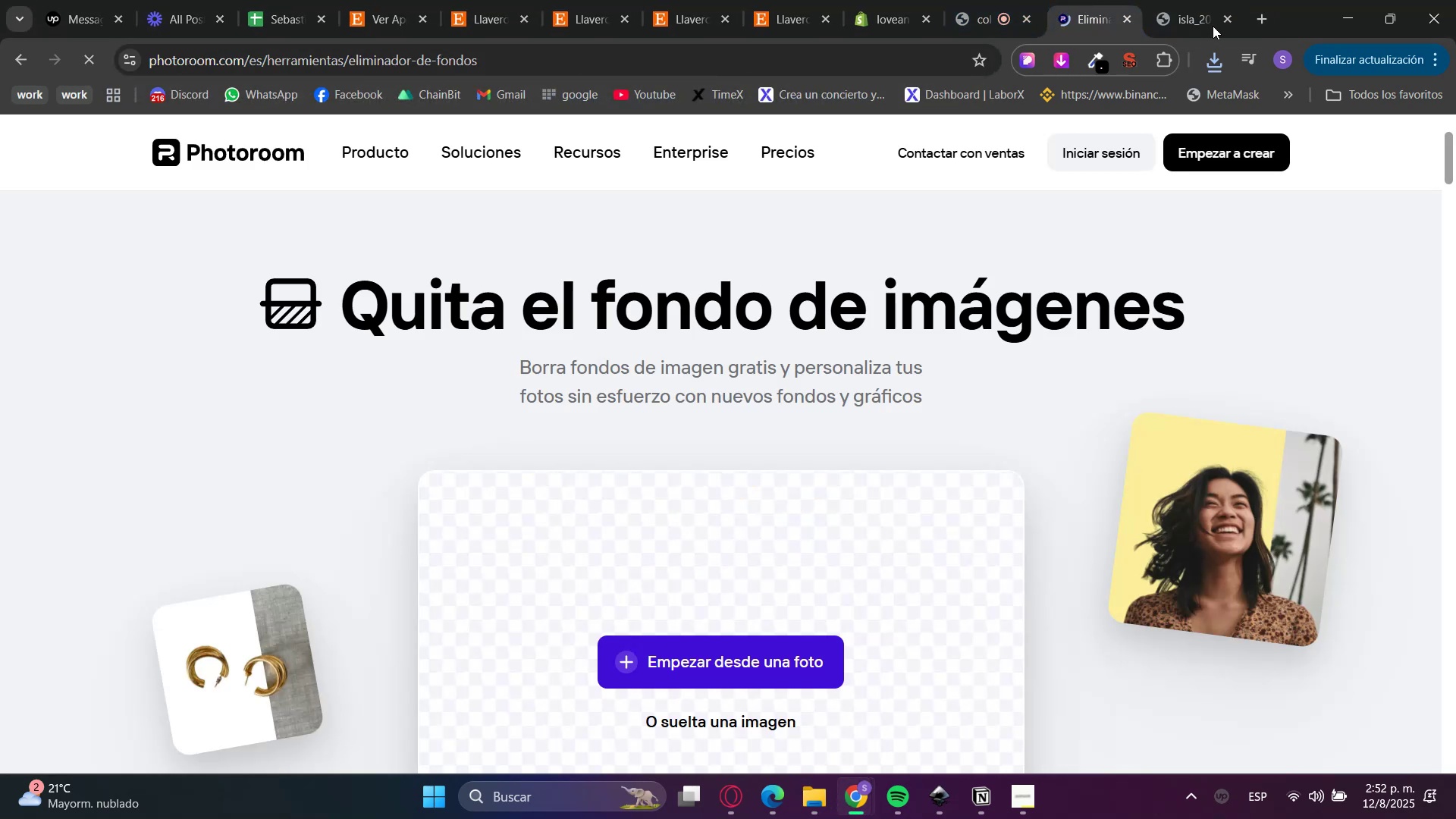 
left_click([1229, 23])
 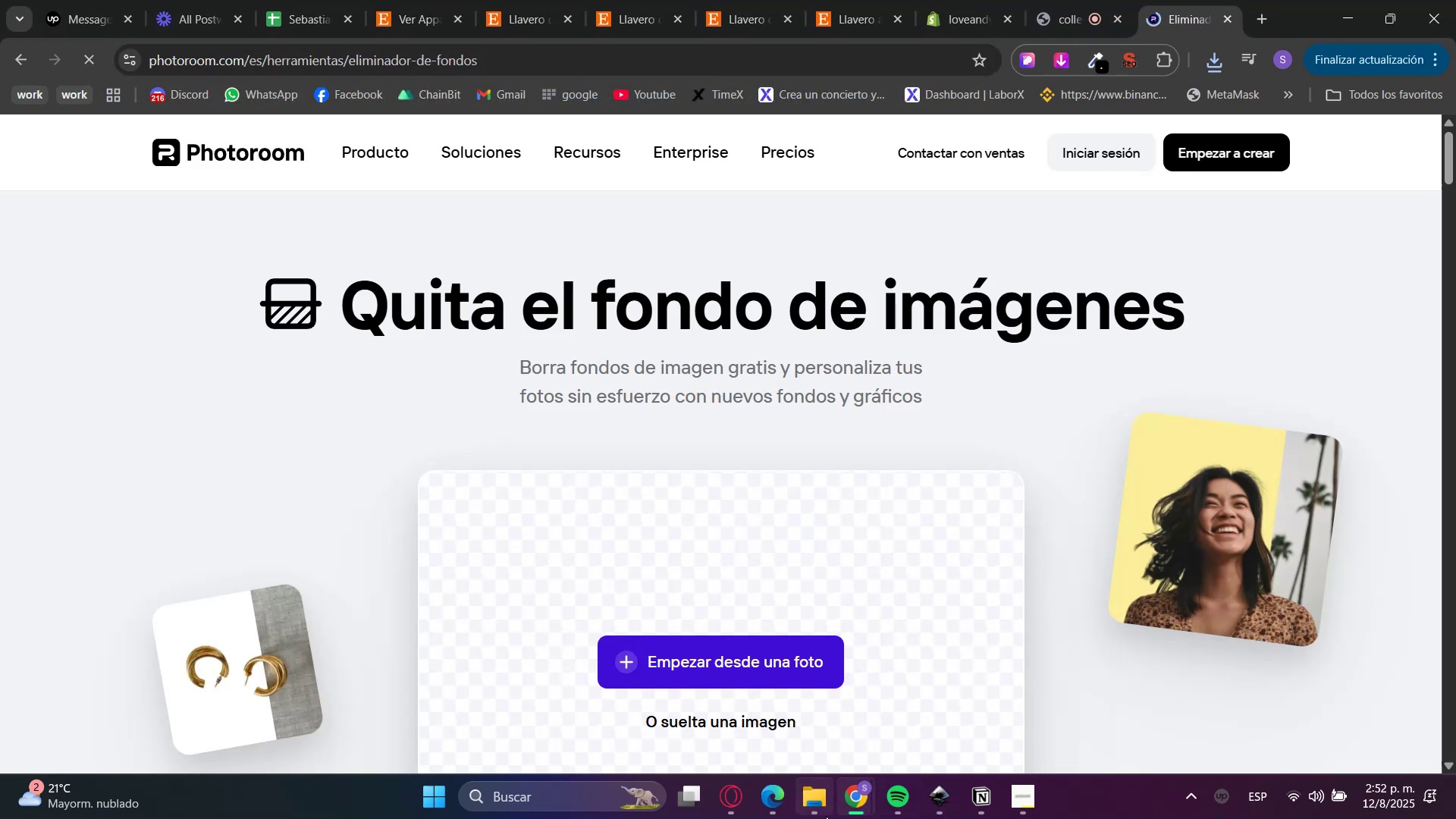 
left_click([814, 804])
 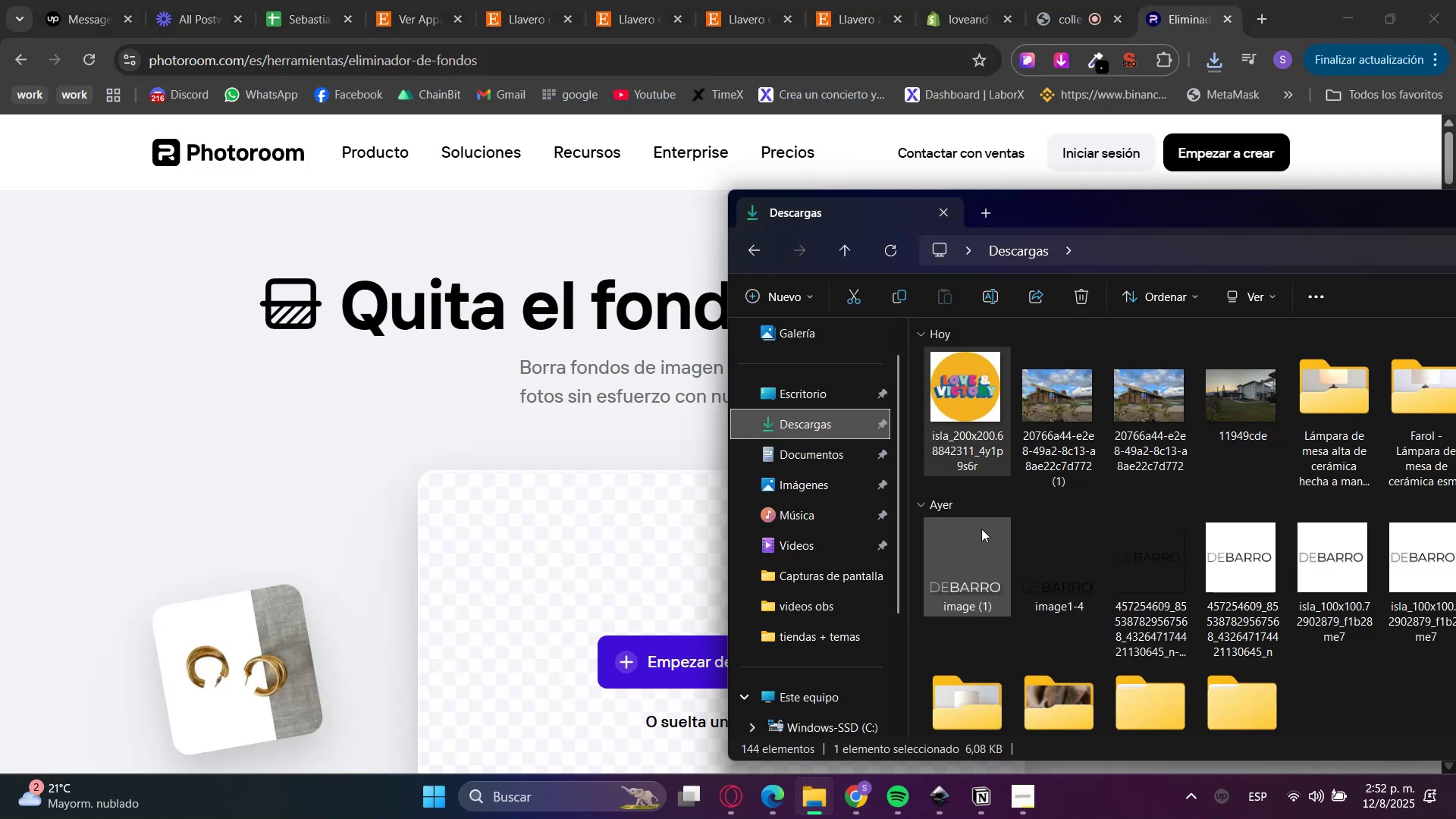 
left_click_drag(start_coordinate=[965, 399], to_coordinate=[277, 484])
 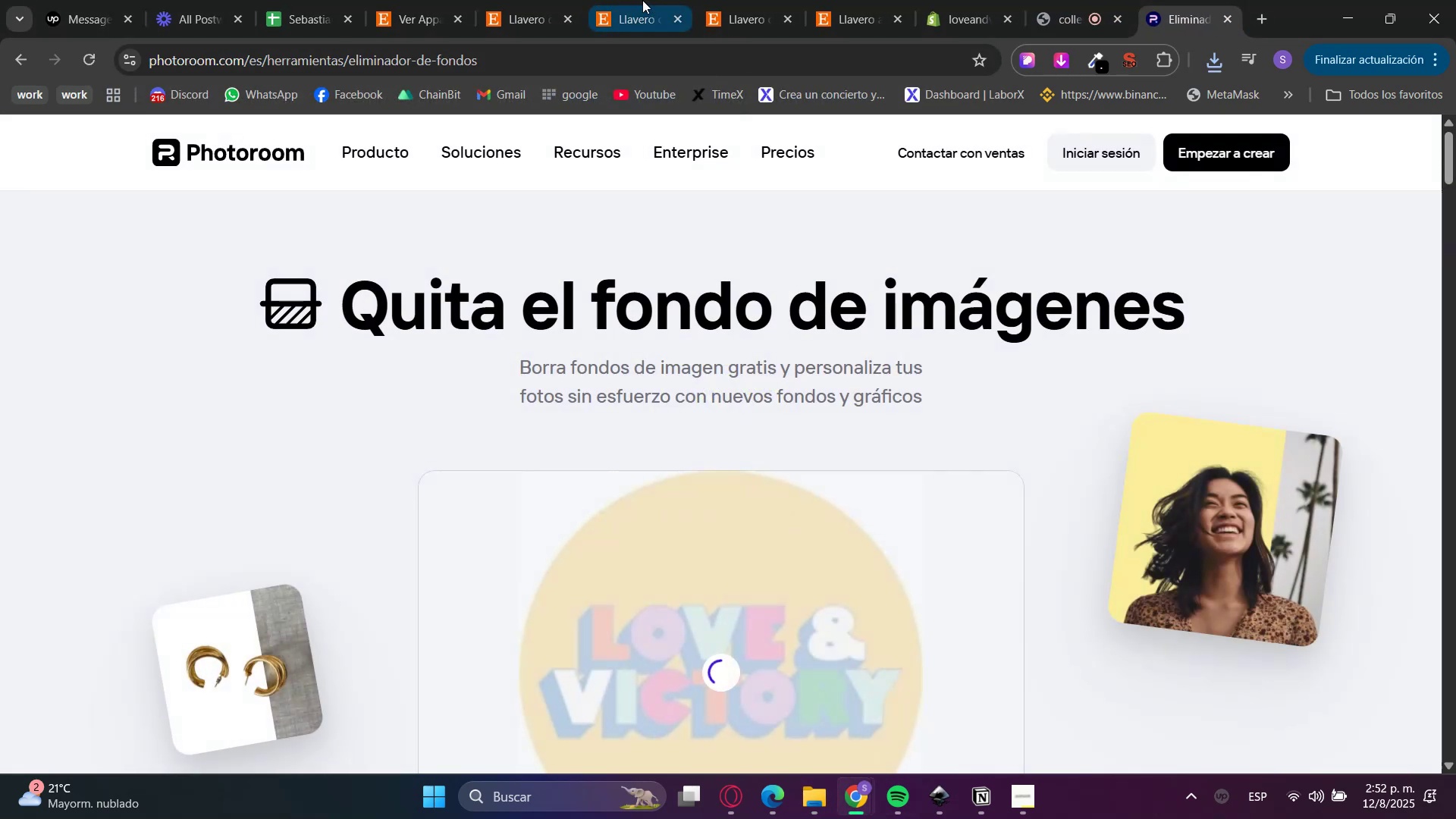 
left_click([448, 0])
 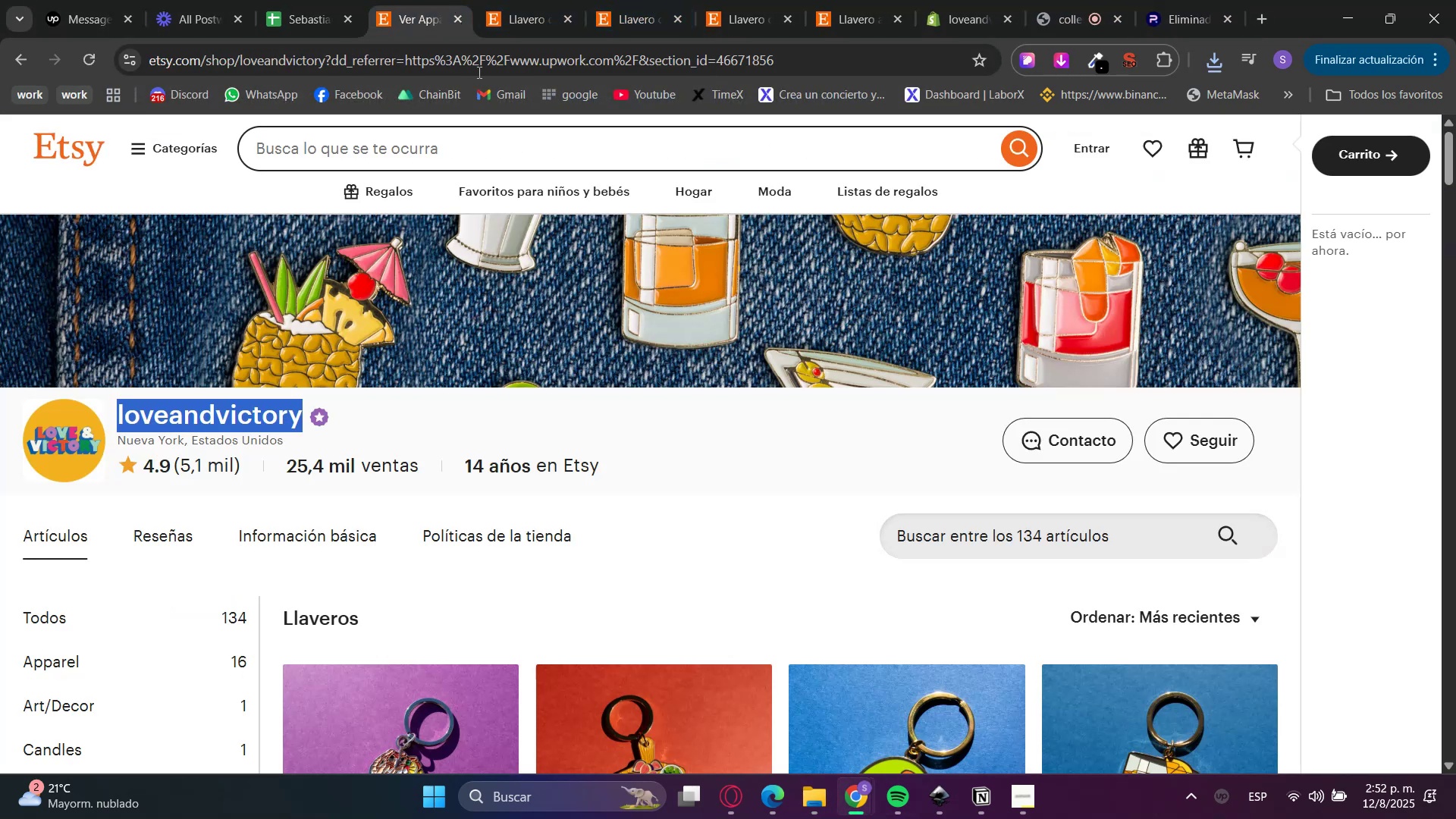 
scroll: coordinate [219, 521], scroll_direction: down, amount: 59.0
 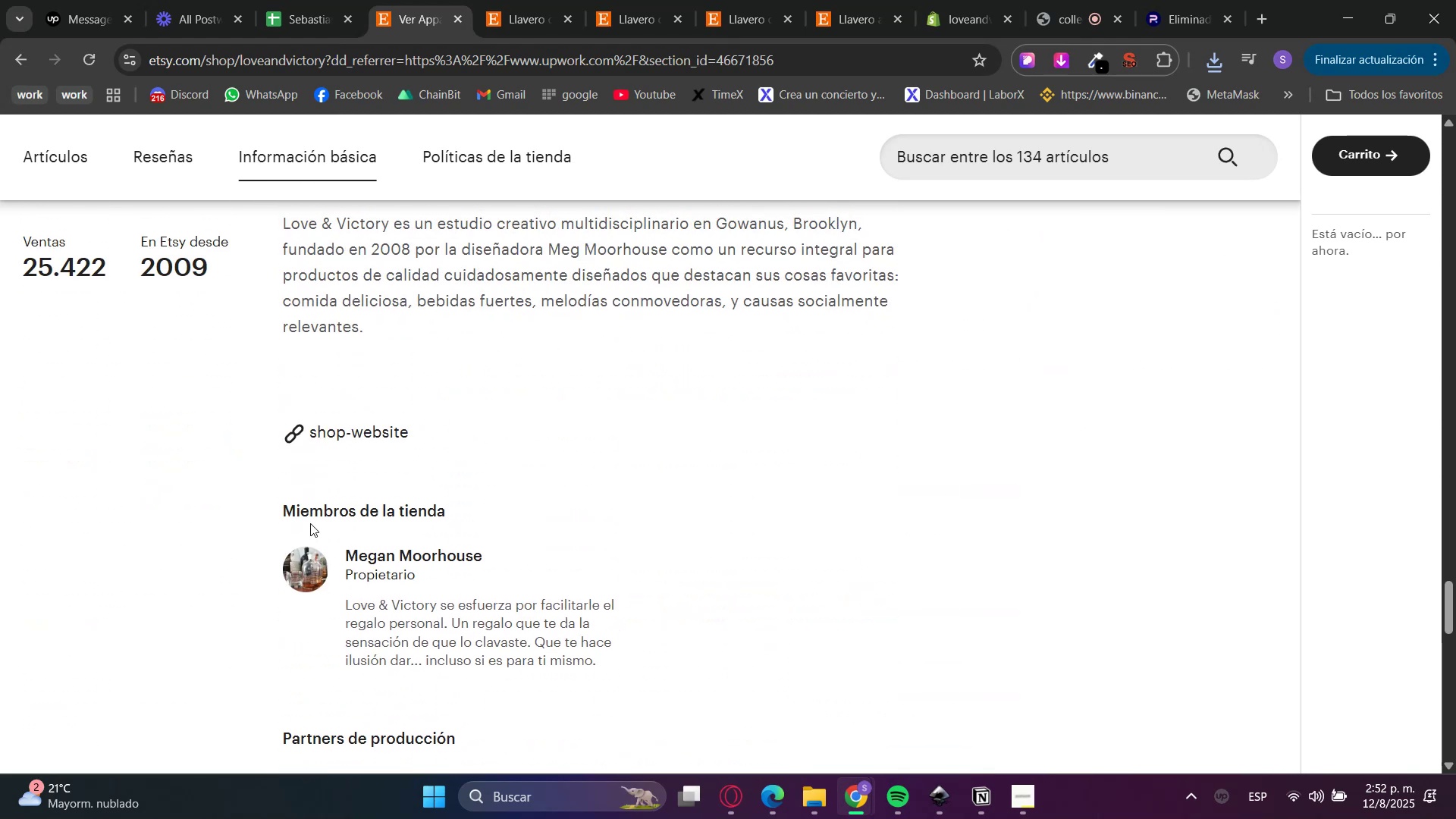 
scroll: coordinate [213, 555], scroll_direction: up, amount: 2.0
 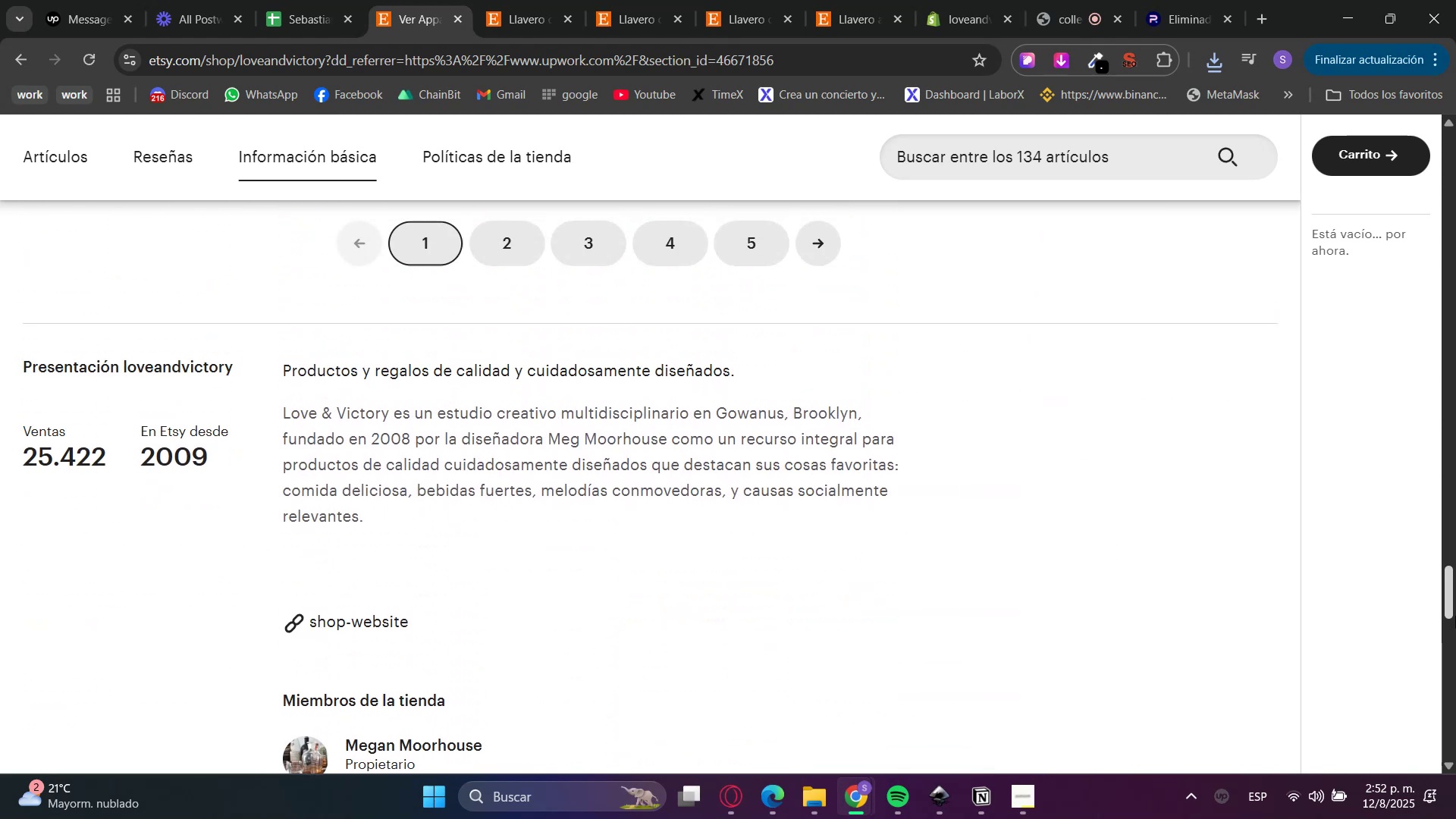 
left_click_drag(start_coordinate=[1454, 598], to_coordinate=[1451, 132])
 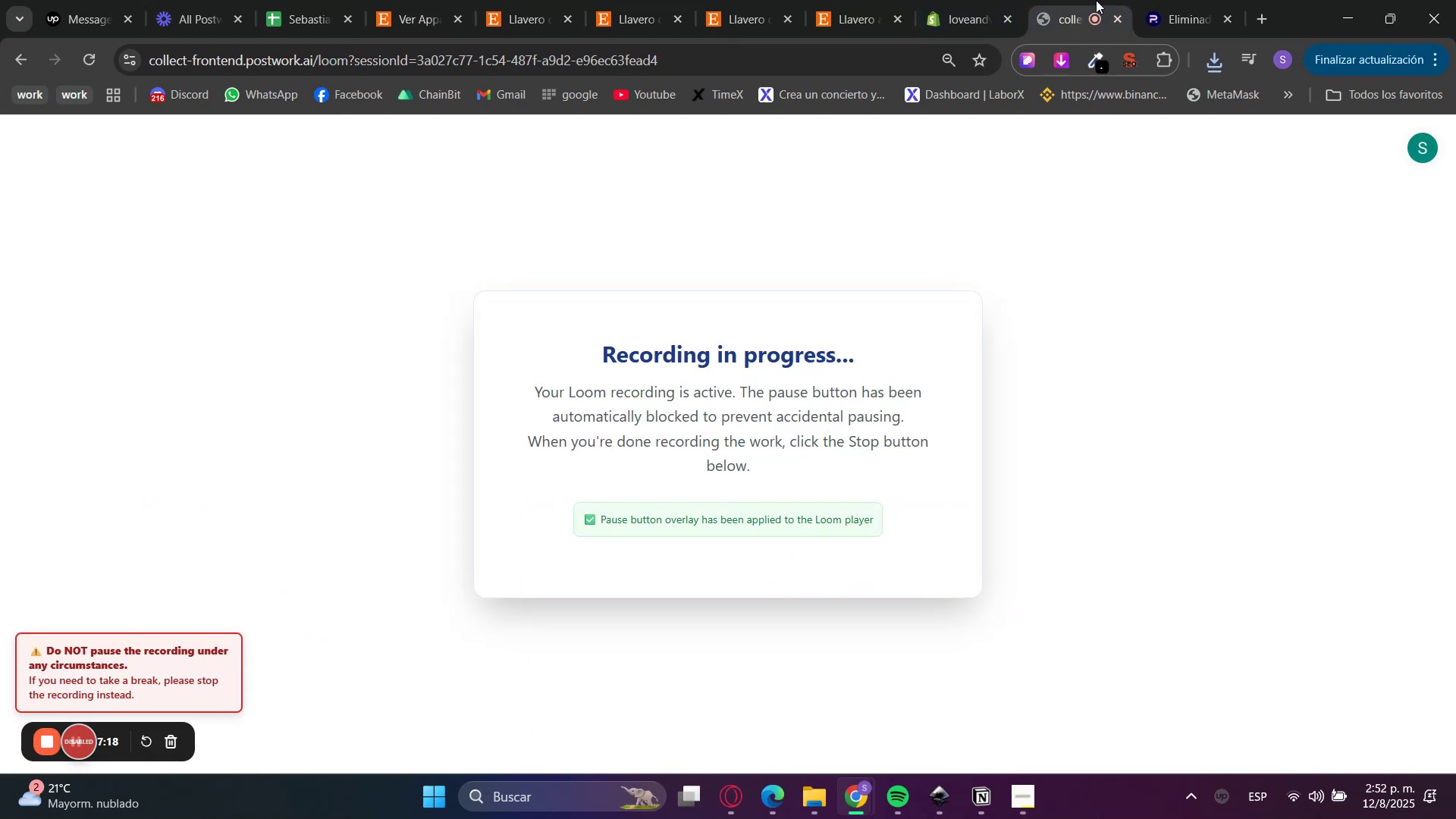 
double_click([1184, 0])
 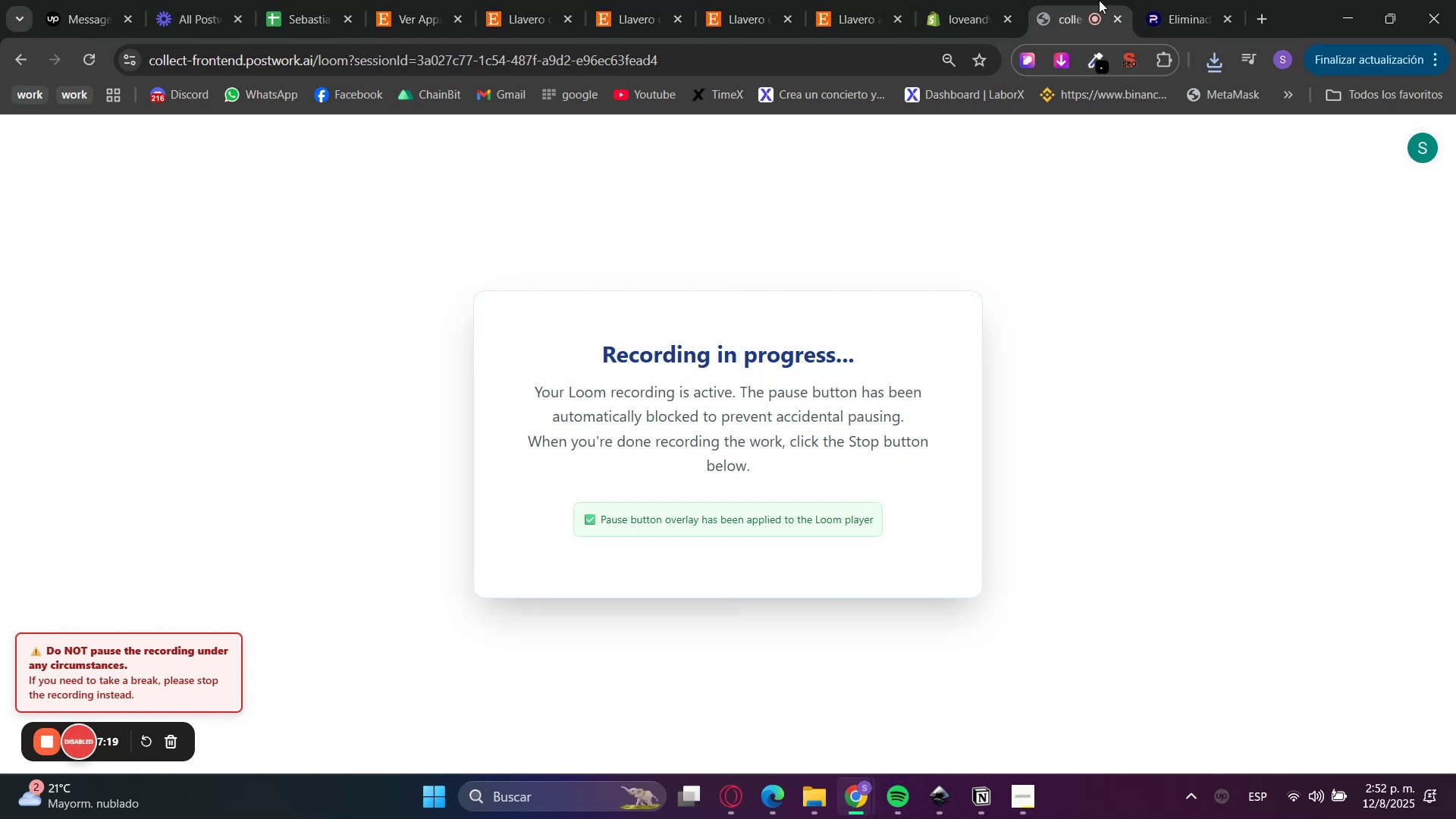 
double_click([1196, 0])
 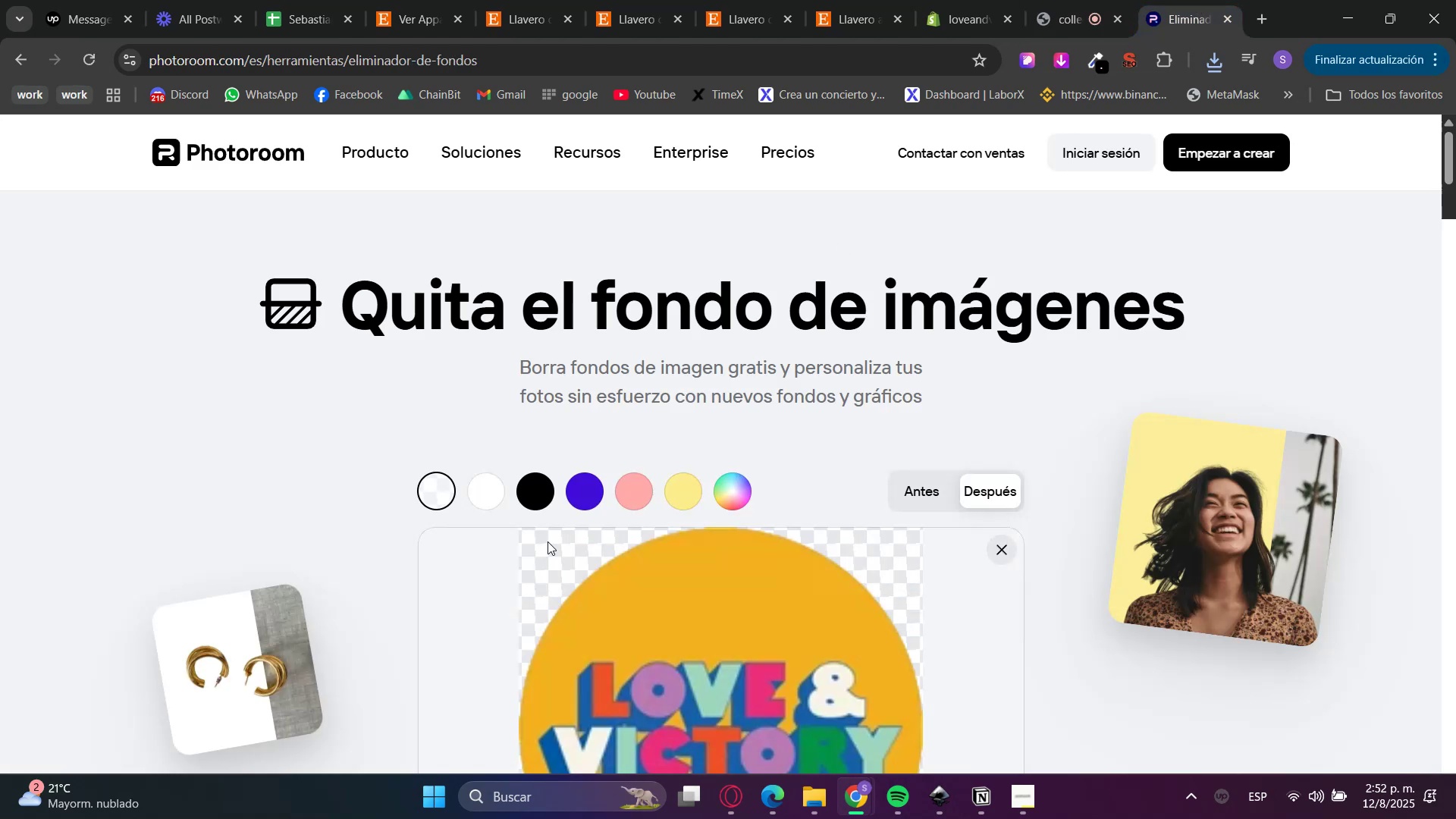 
scroll: coordinate [594, 680], scroll_direction: down, amount: 4.0
 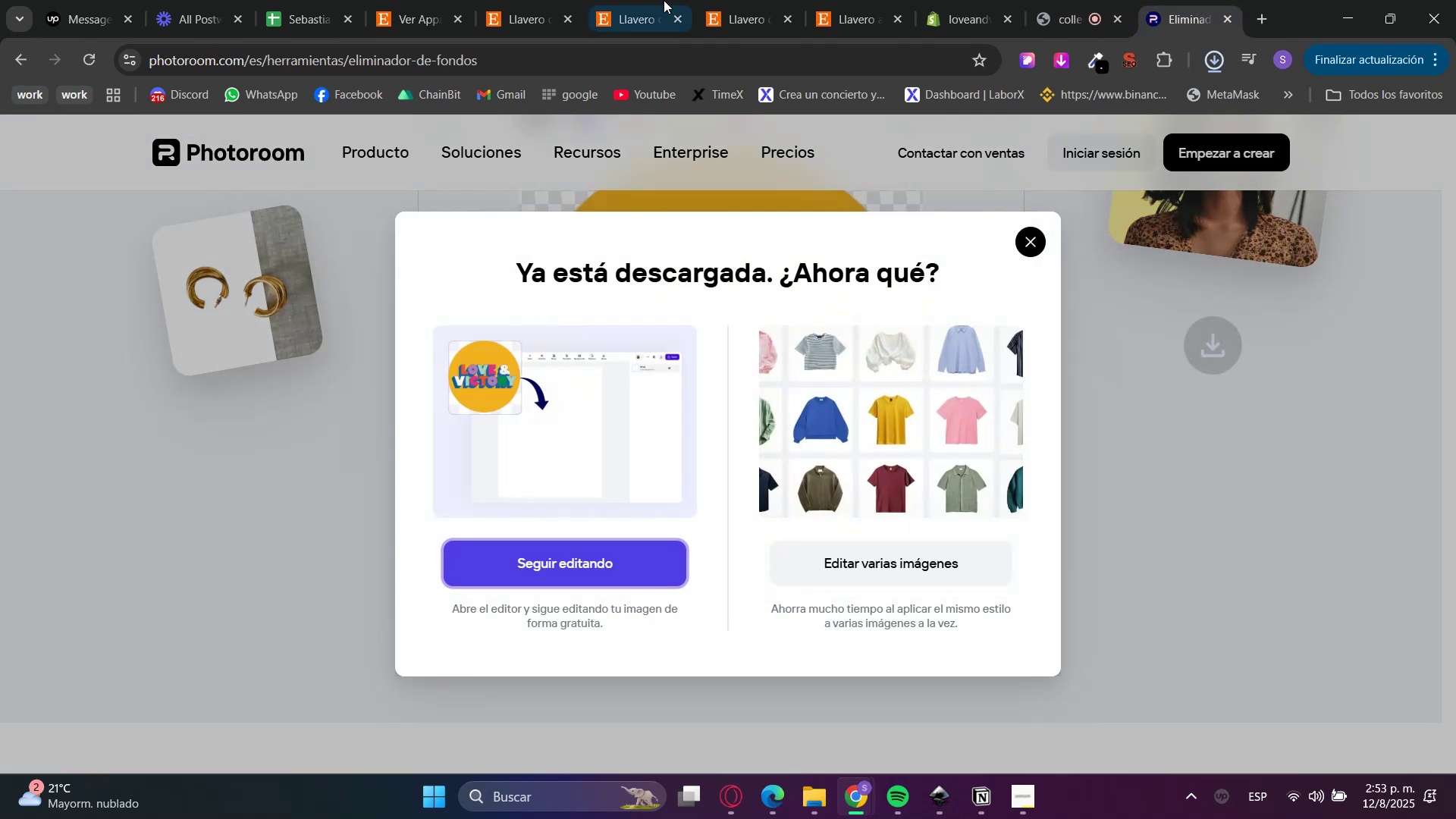 
left_click([941, 0])
 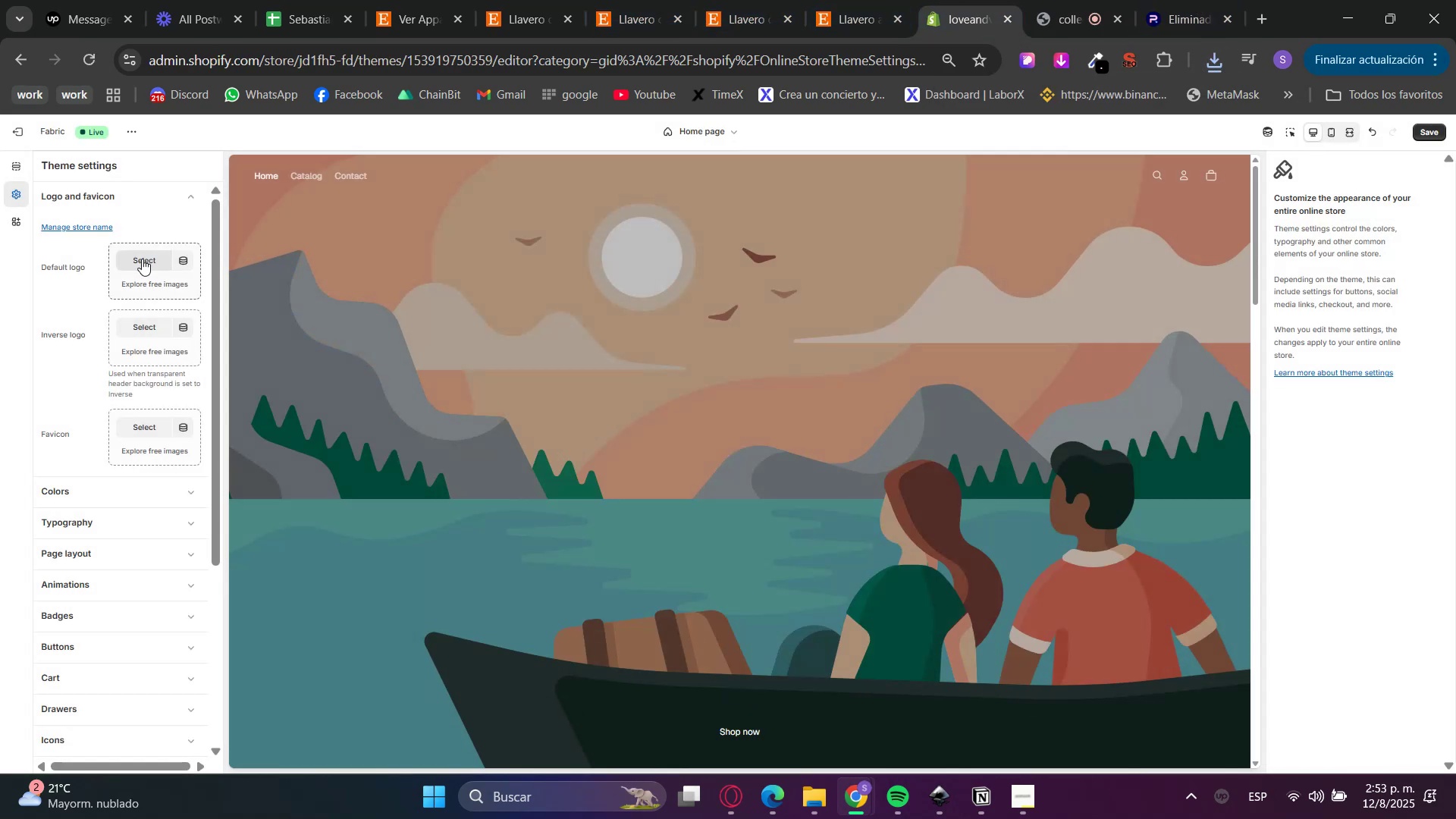 
left_click([817, 800])
 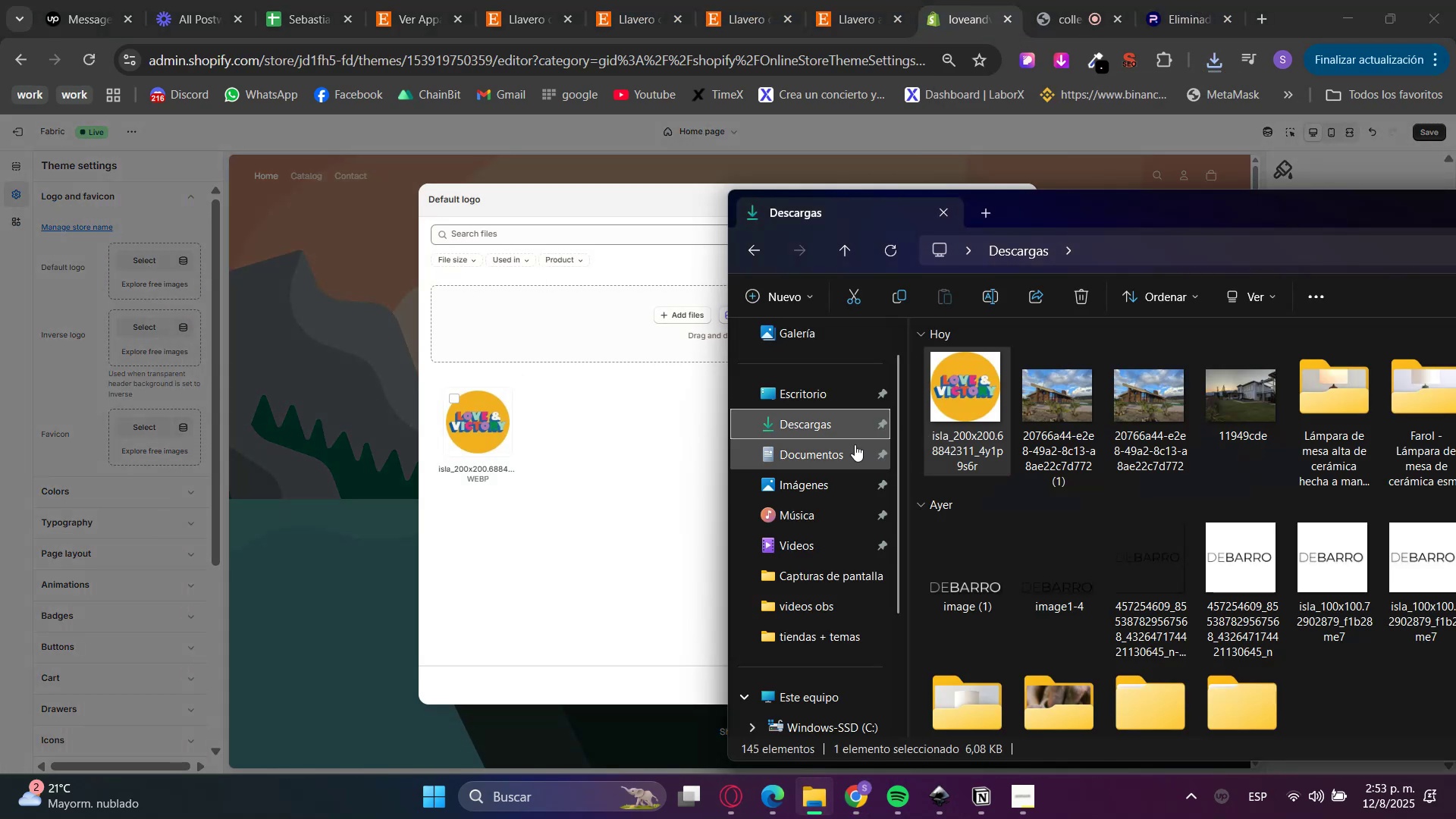 
left_click([809, 431])
 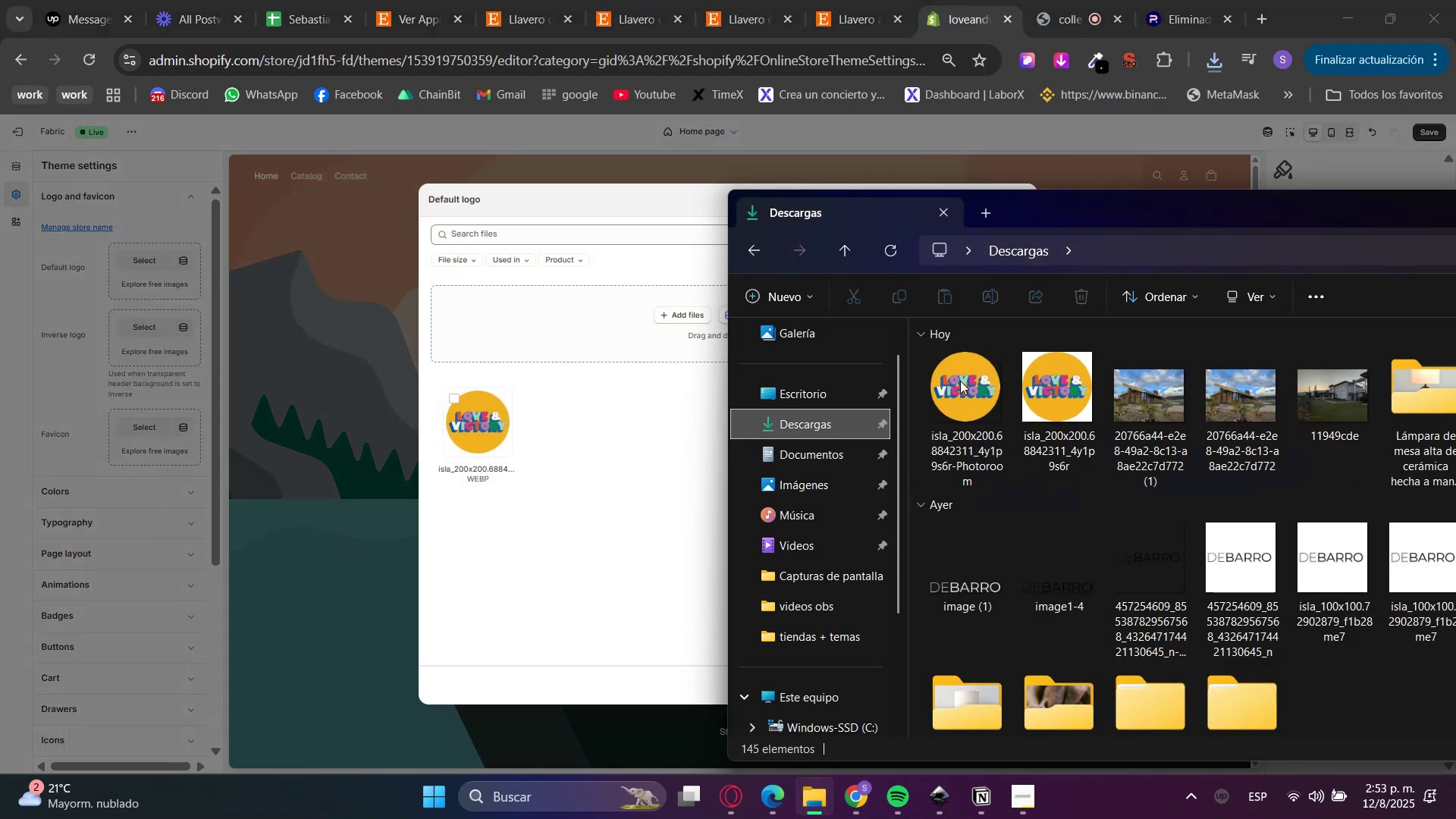 
left_click_drag(start_coordinate=[971, 377], to_coordinate=[511, 416])
 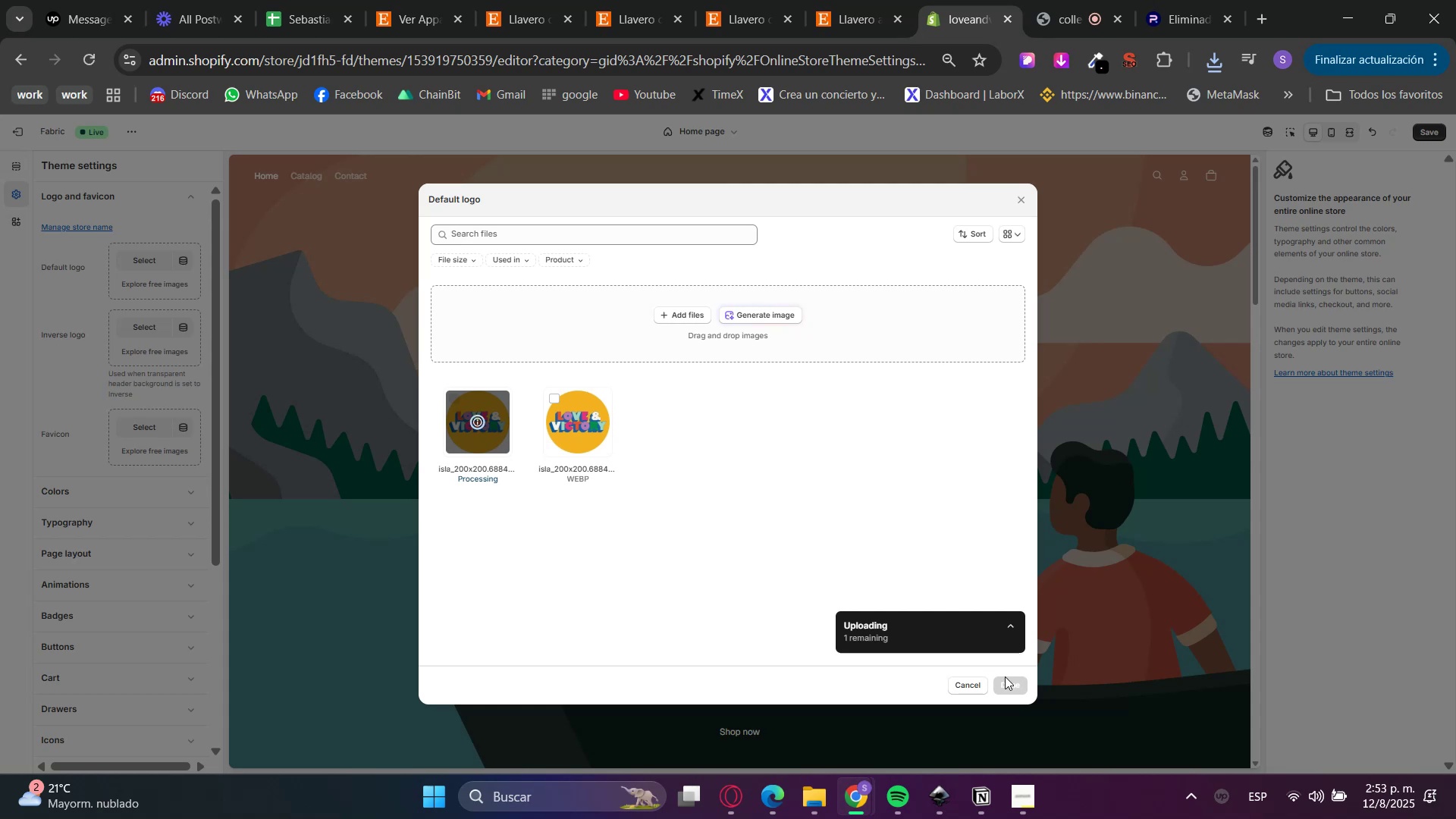 
wait(5.41)
 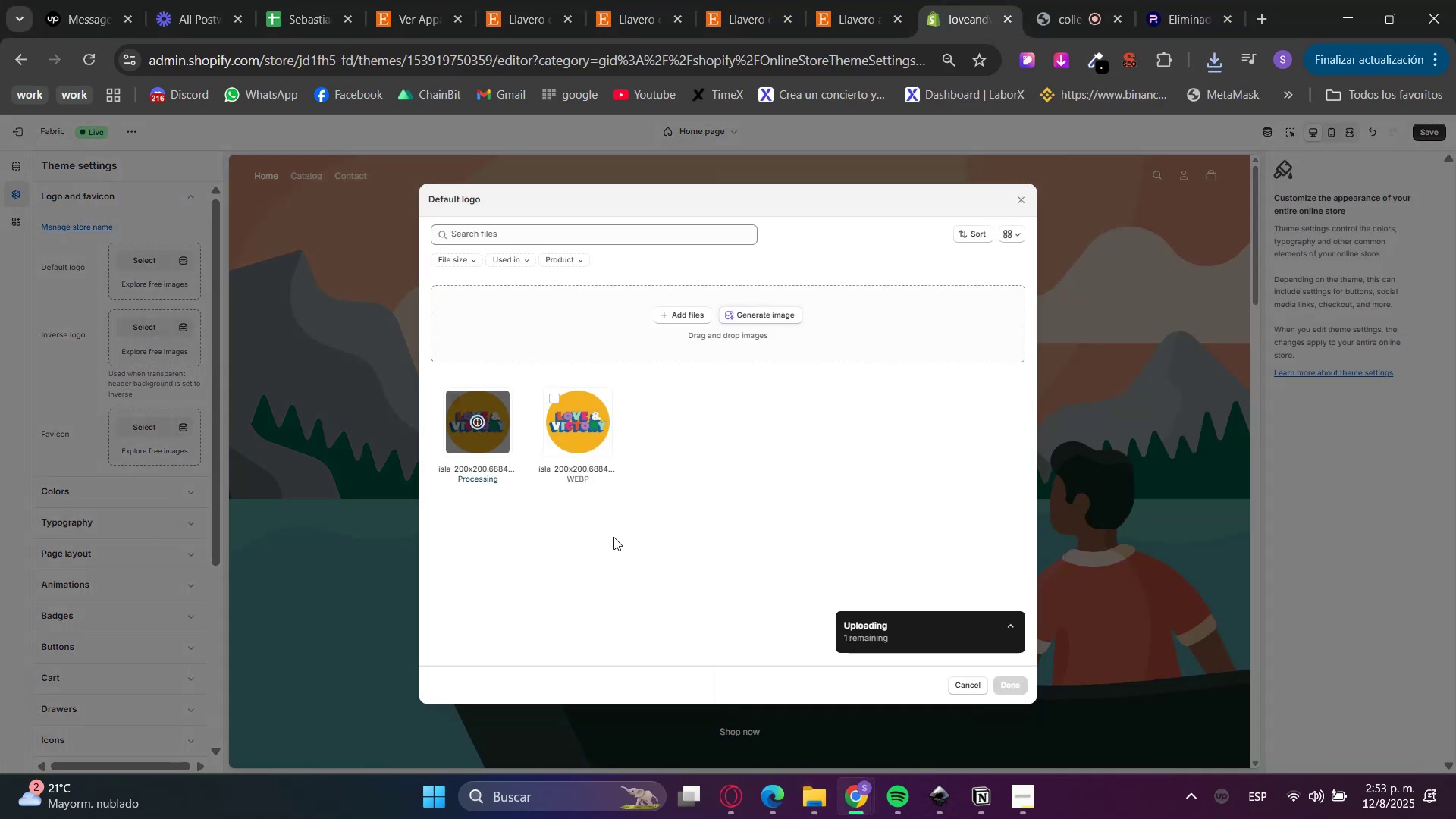 
left_click([1006, 686])
 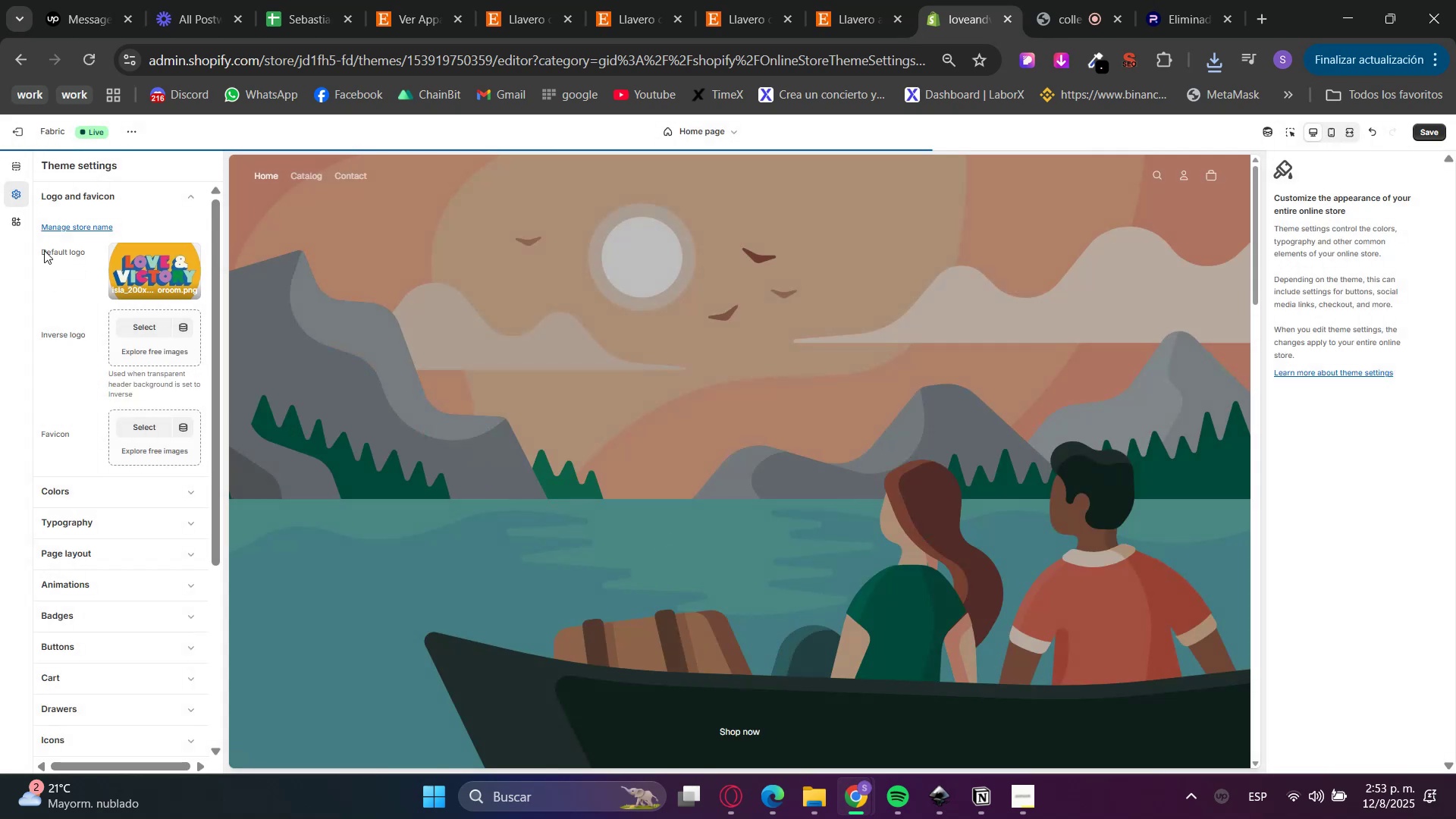 
left_click([156, 426])
 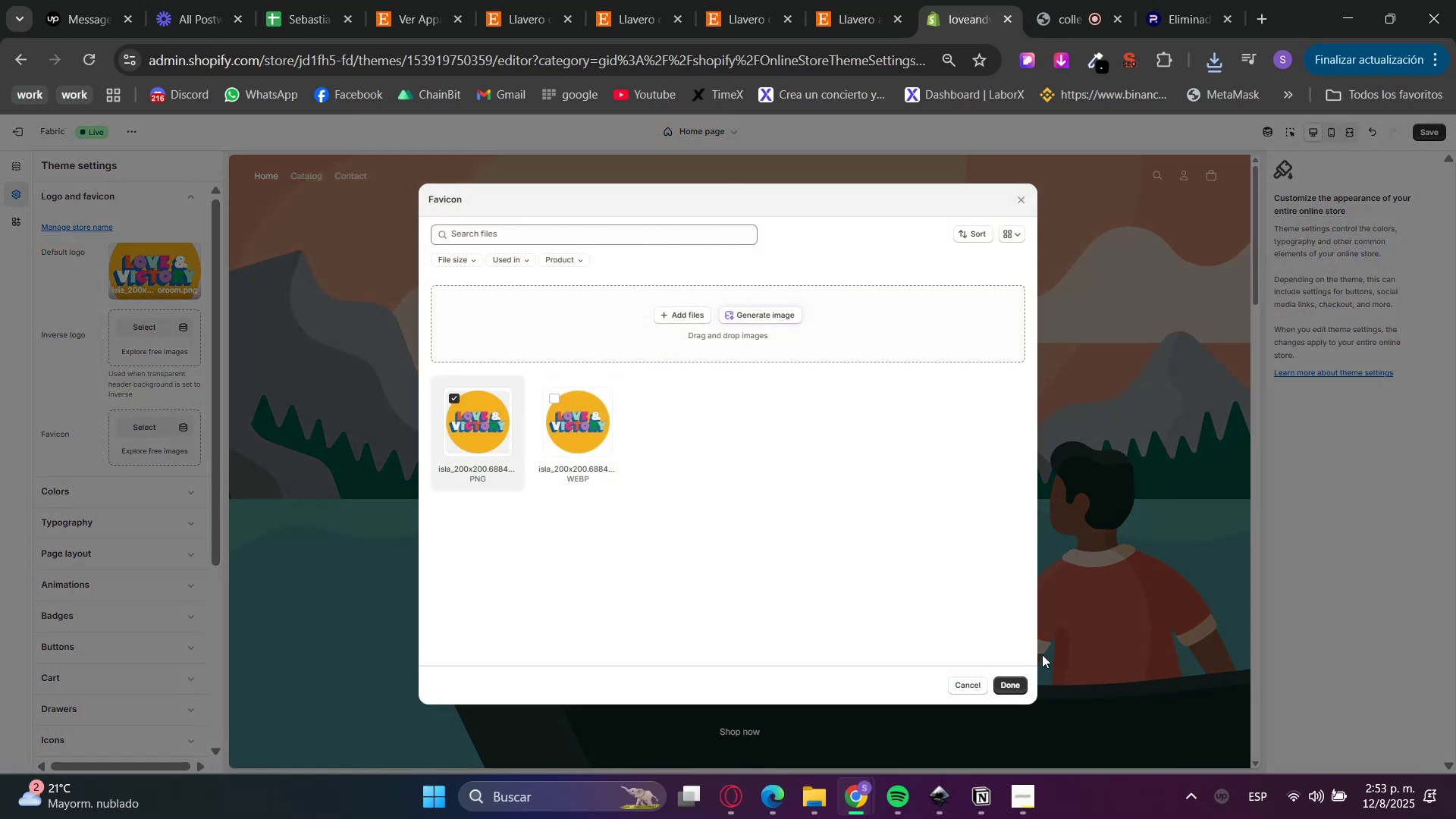 
left_click([987, 682])
 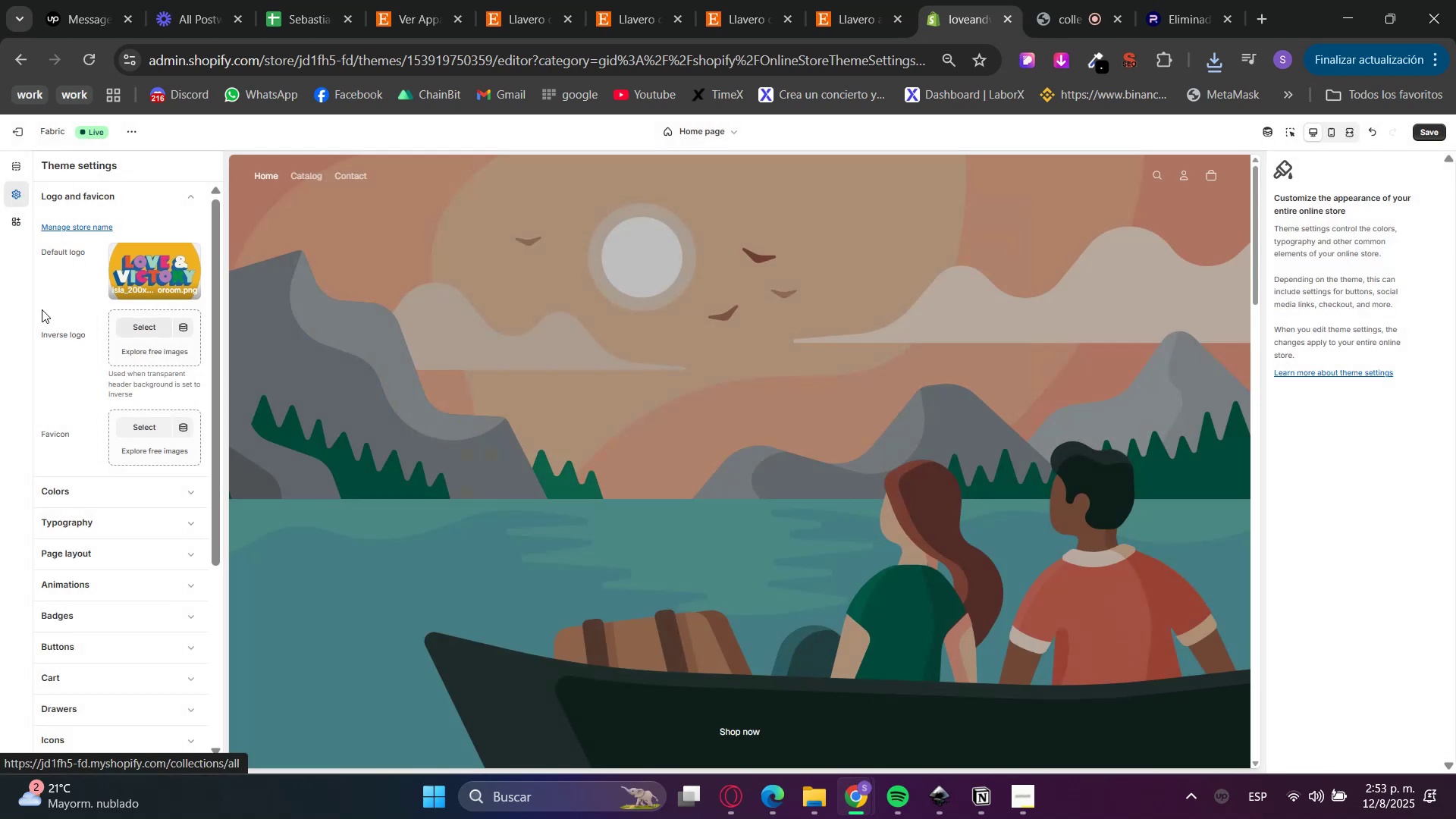 
left_click([133, 426])
 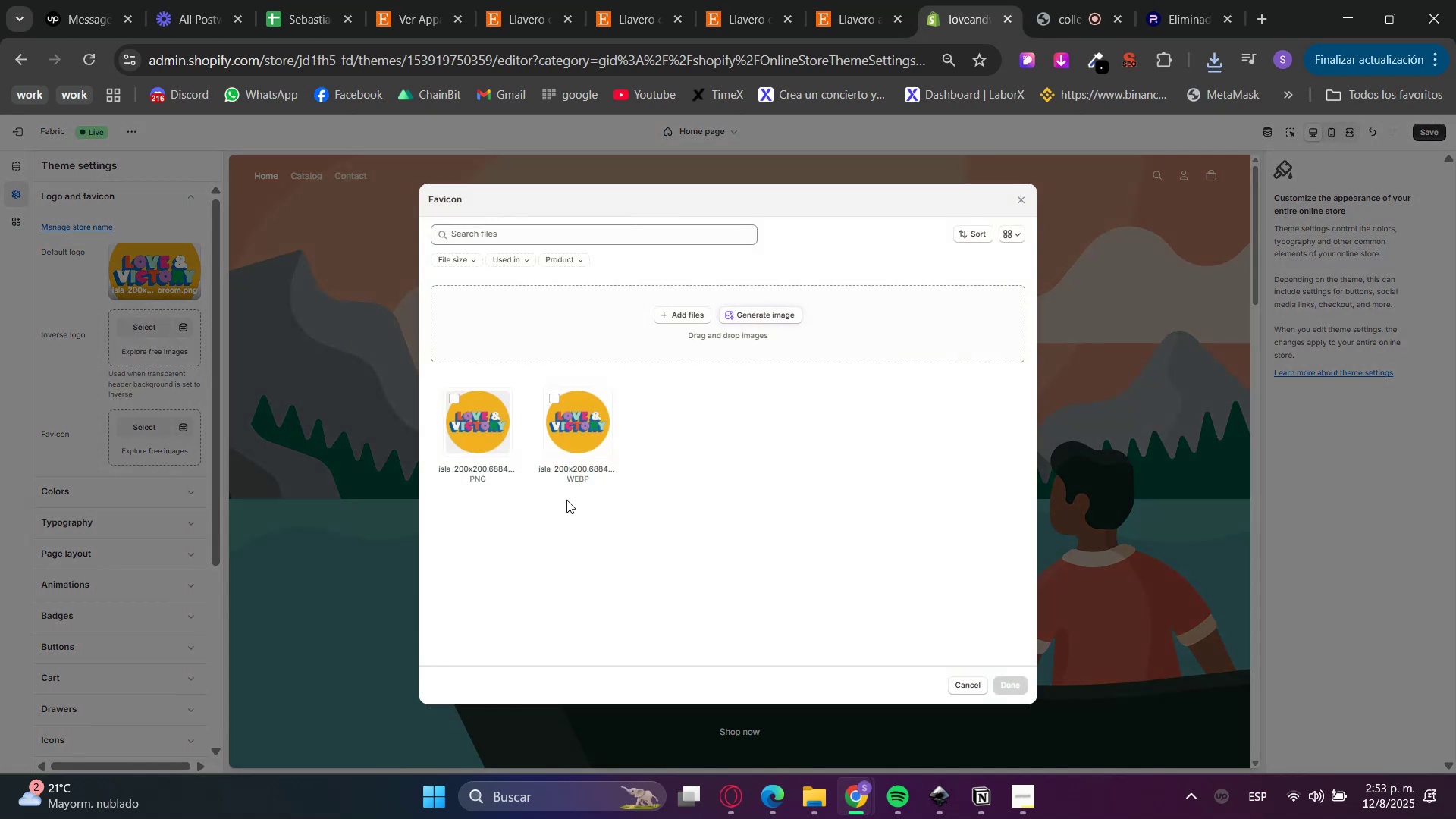 
left_click([478, 438])
 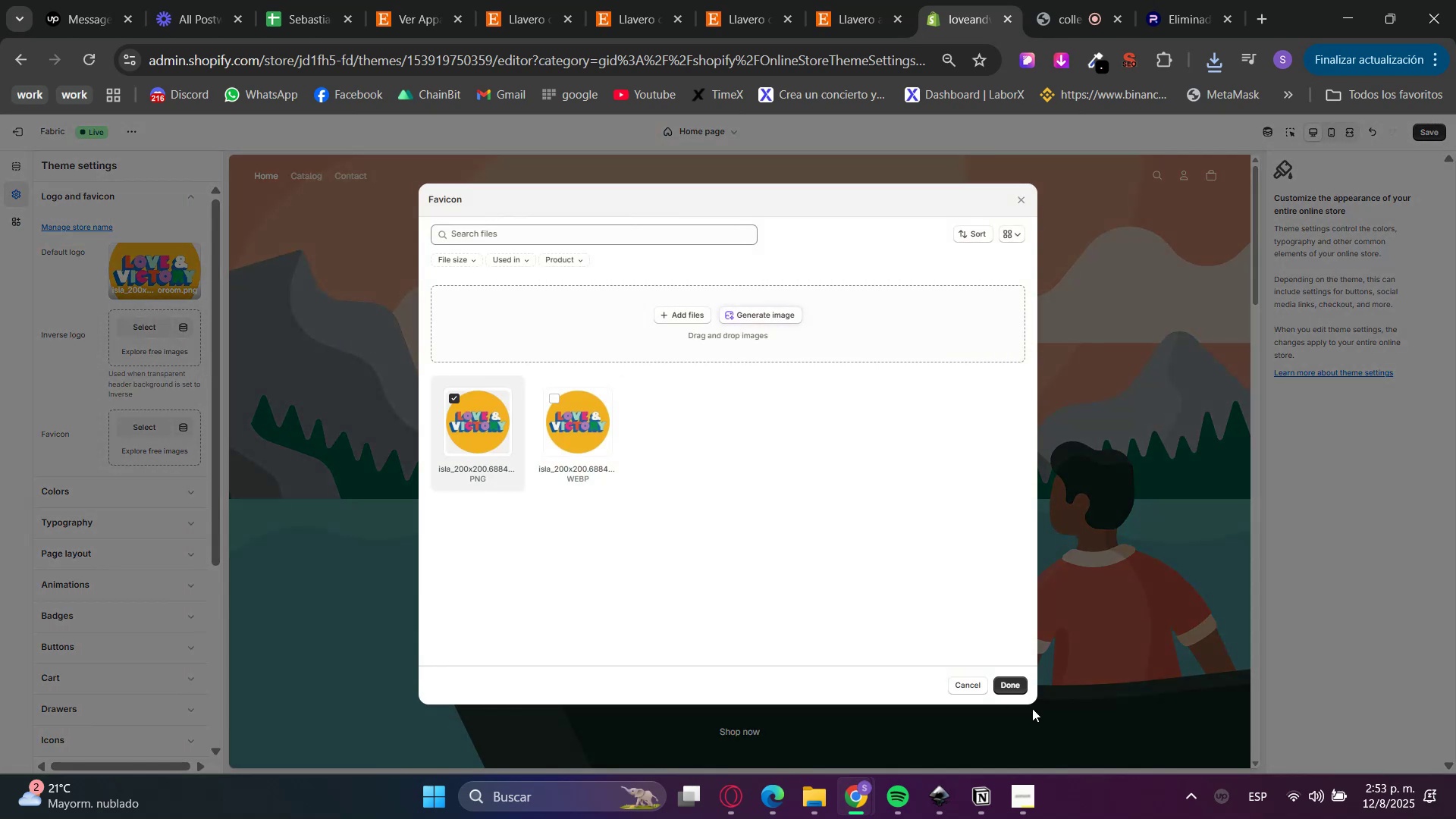 
left_click([1021, 686])
 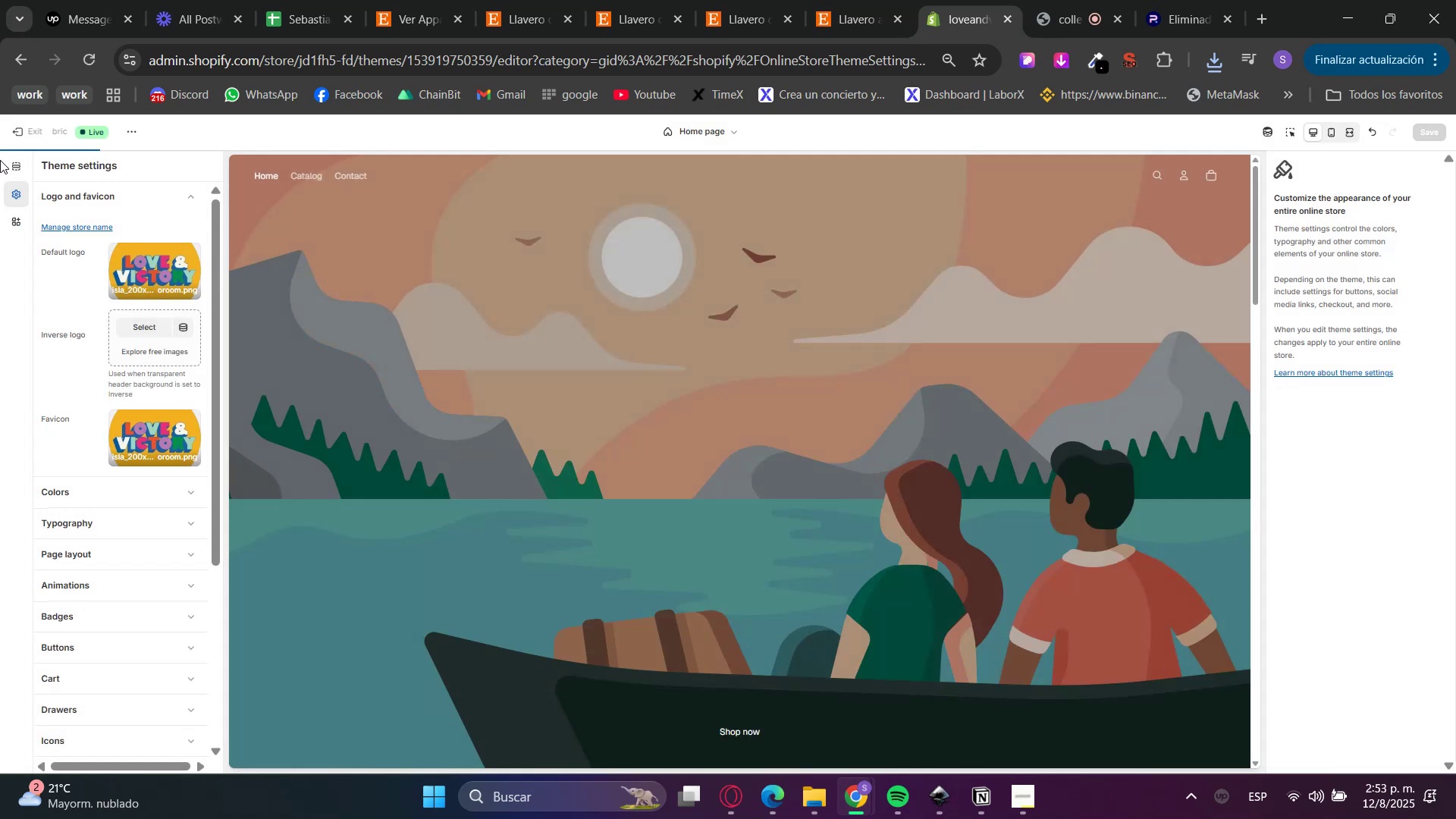 
left_click([5, 168])
 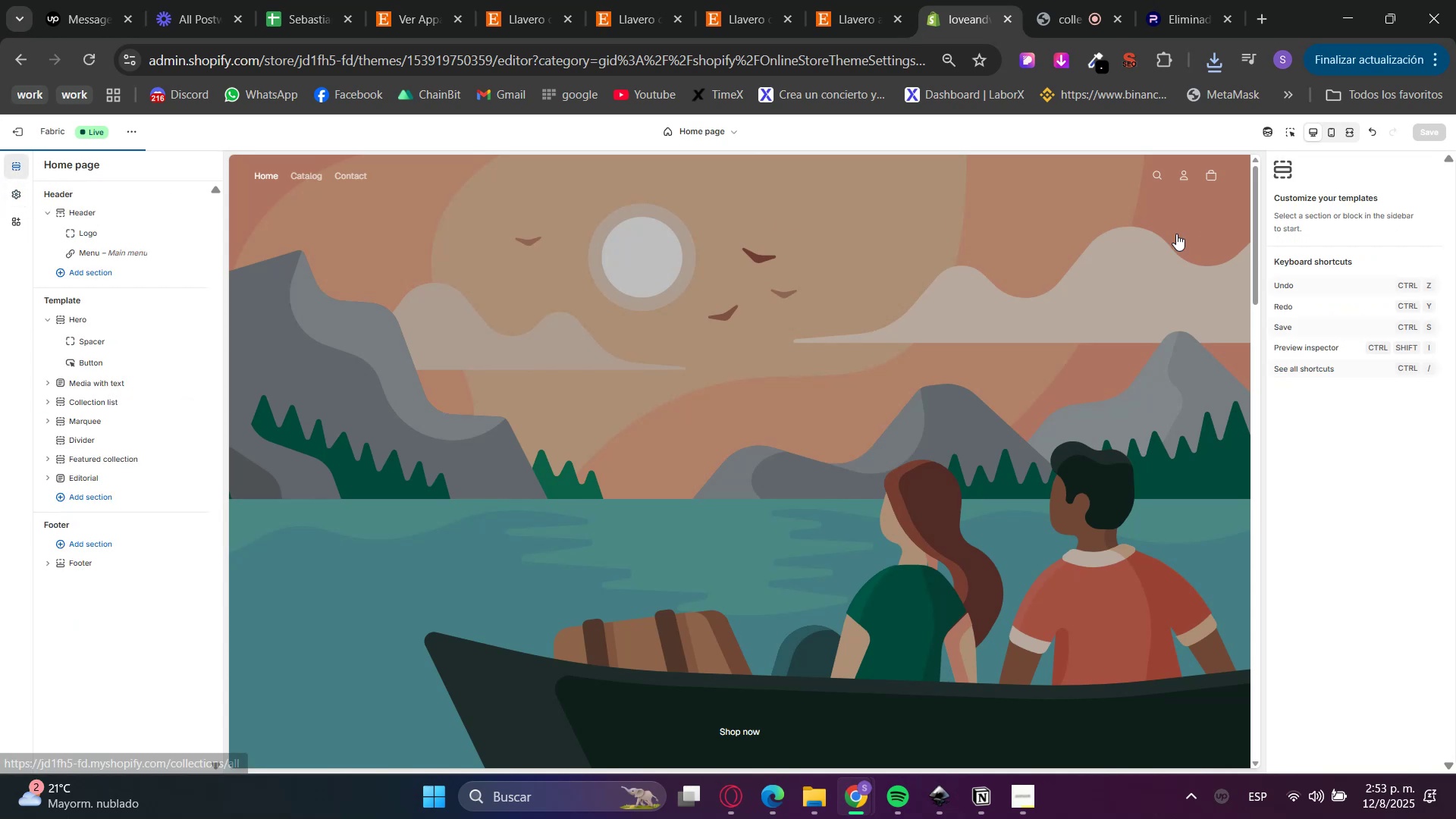 
scroll: coordinate [993, 459], scroll_direction: down, amount: 6.0
 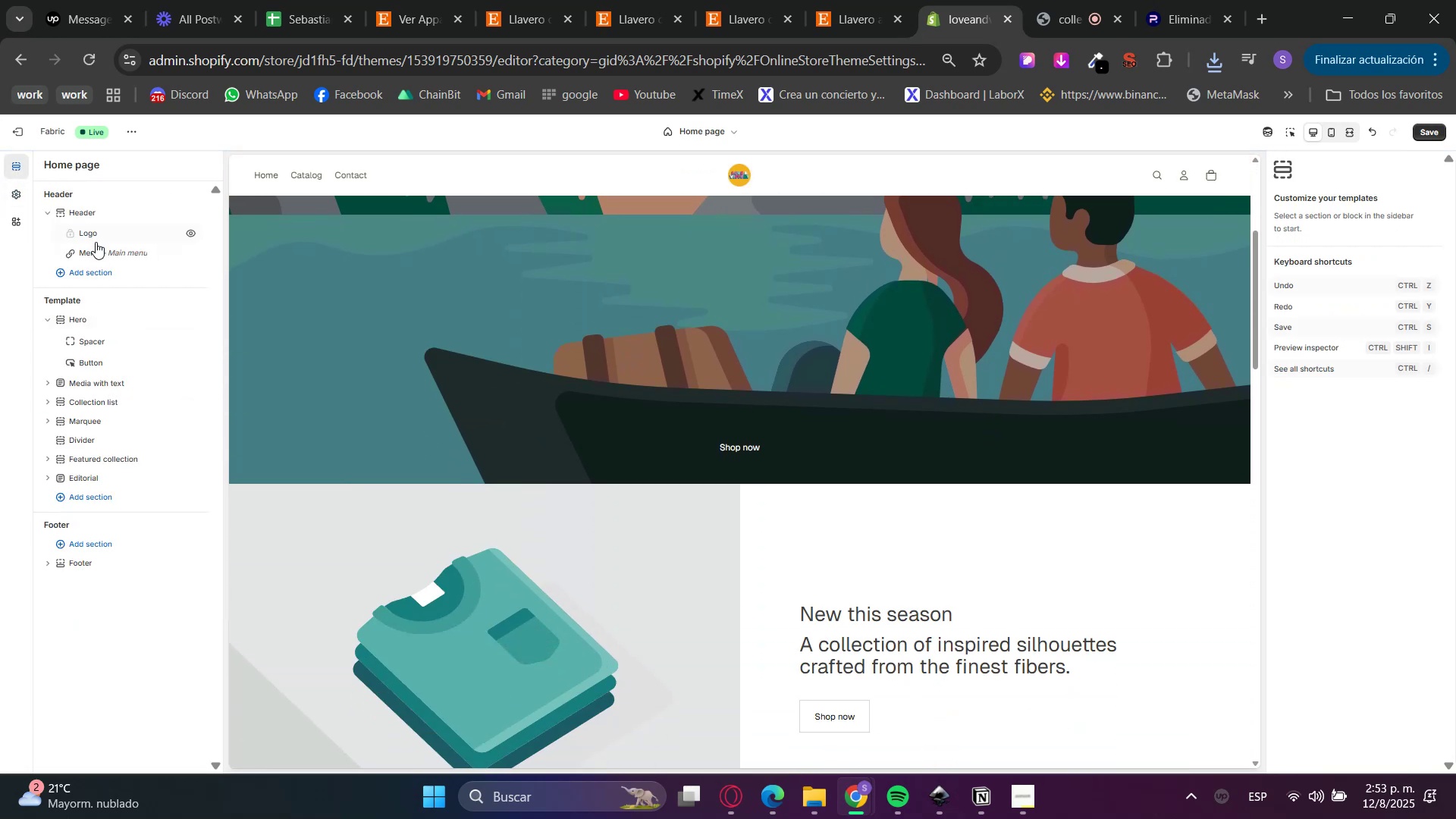 
left_click([94, 236])
 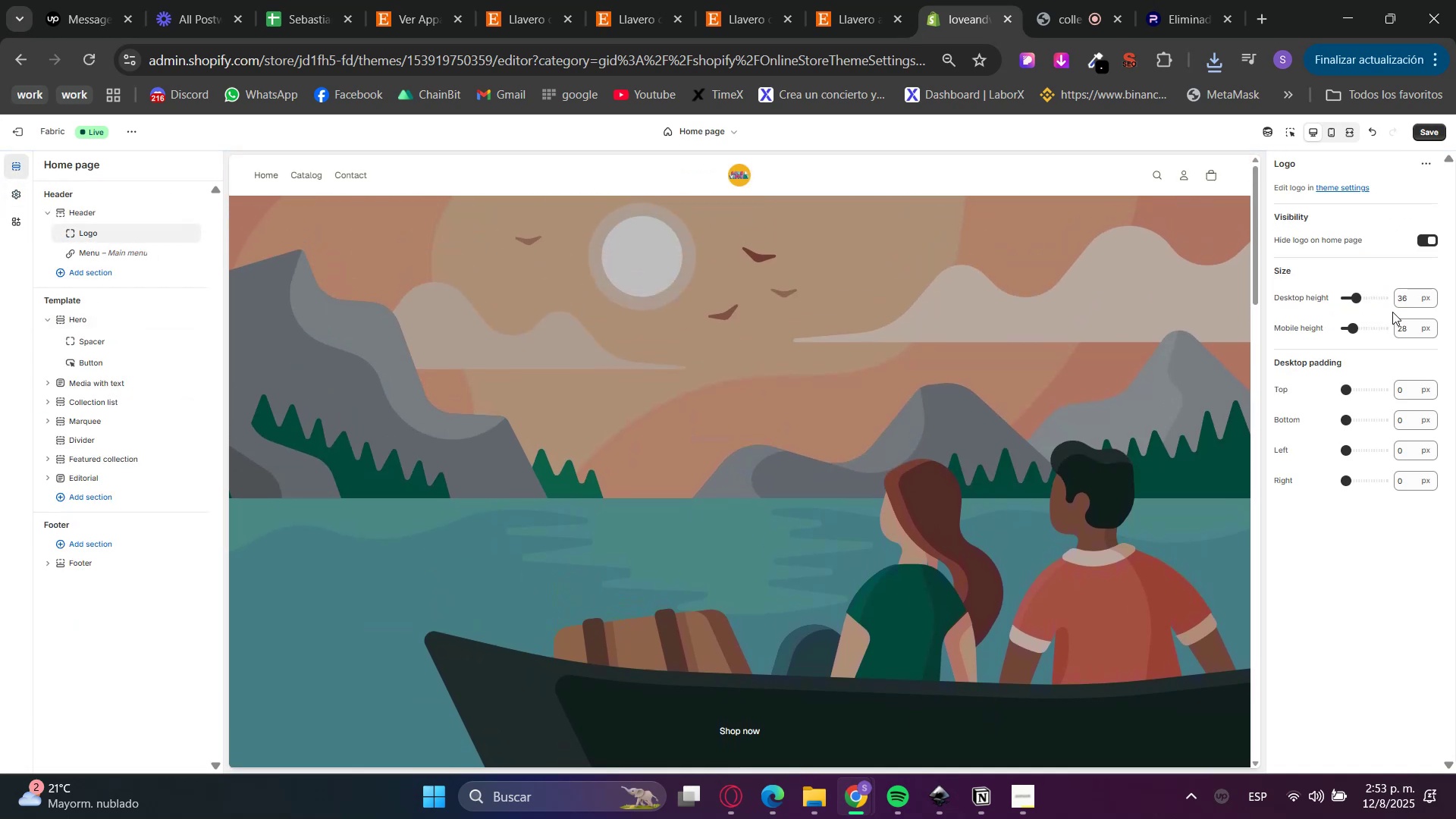 
double_click([1396, 308])
 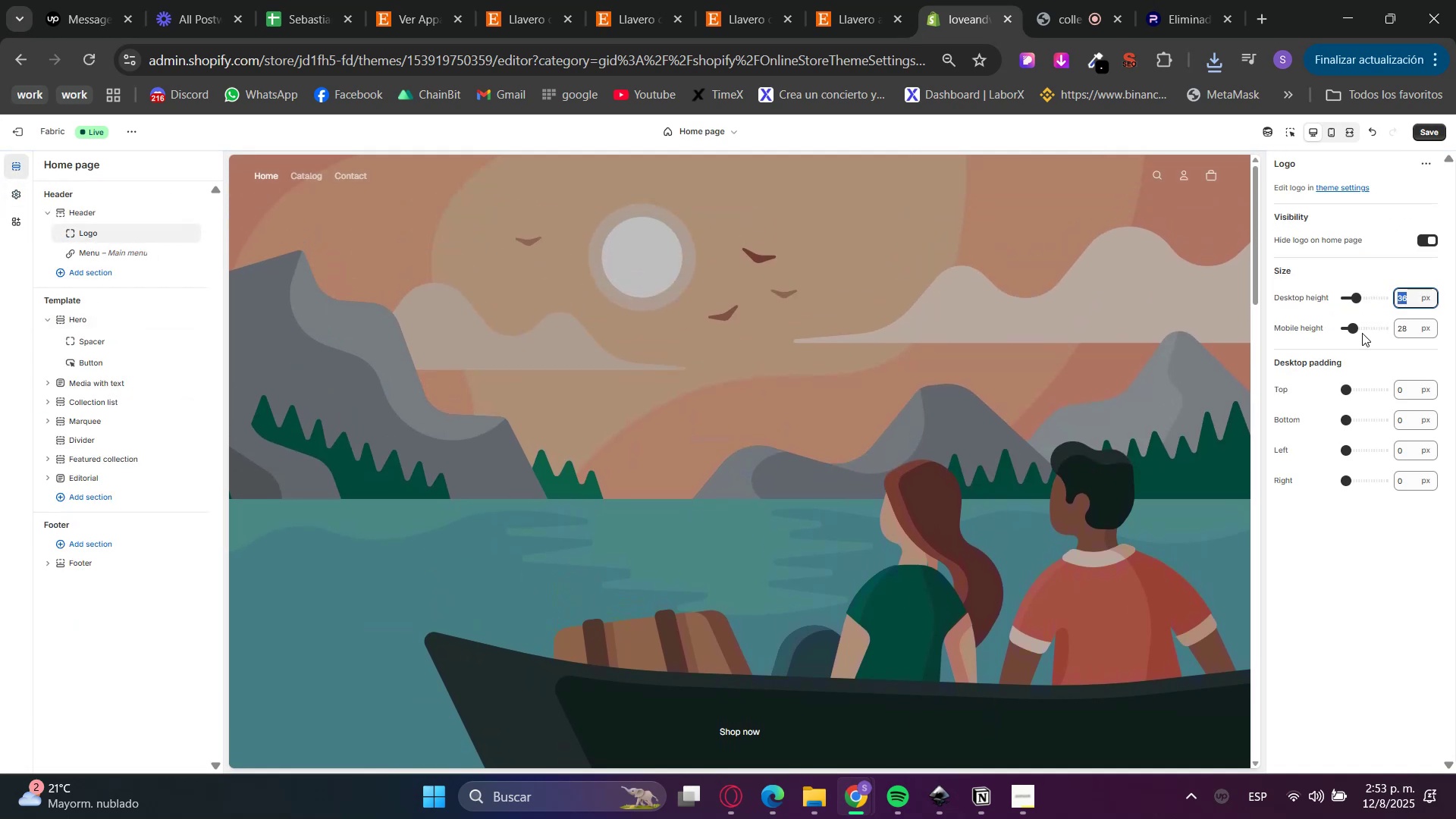 
scroll: coordinate [928, 463], scroll_direction: down, amount: 1.0
 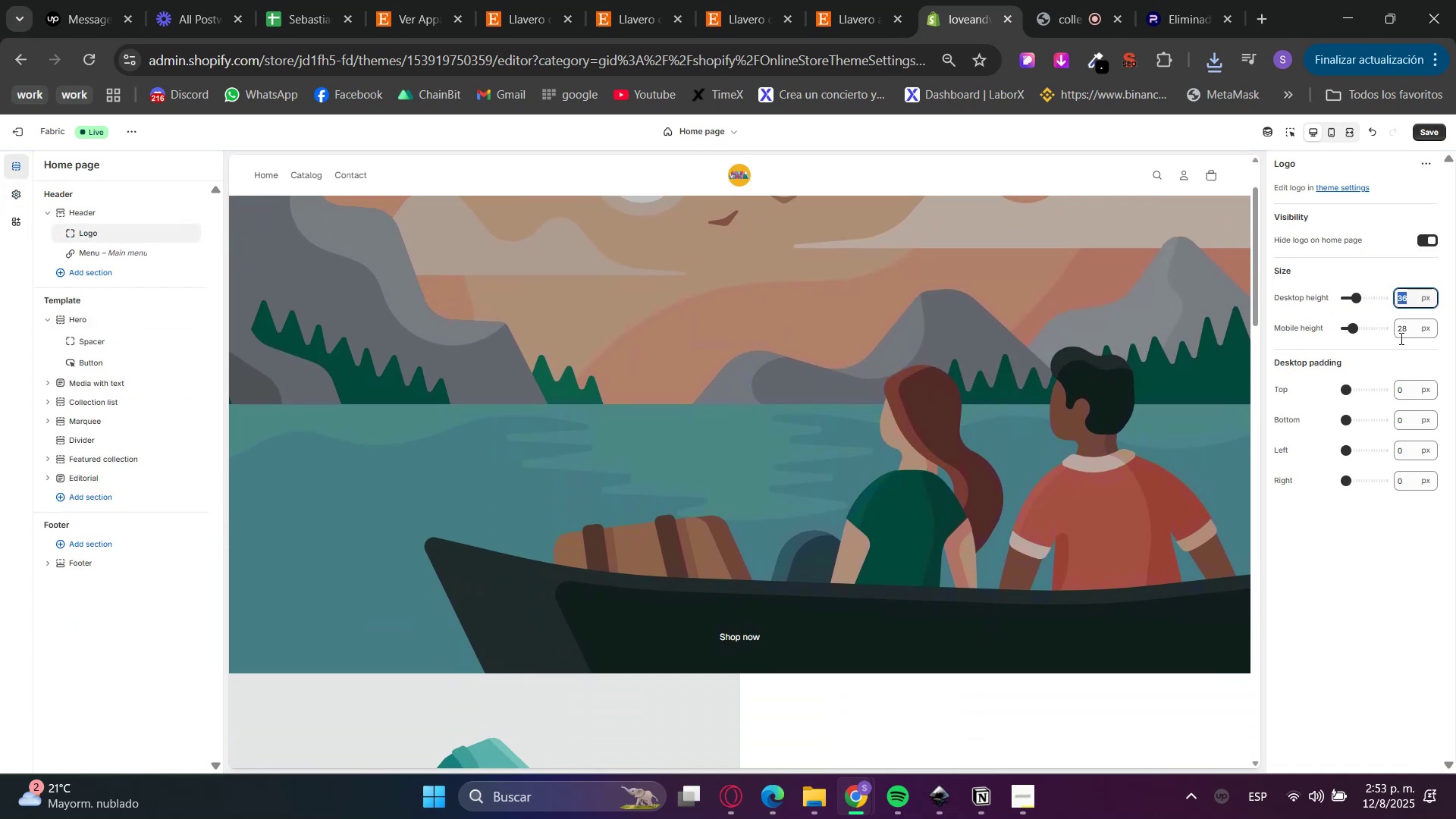 
key(Numpad8)
 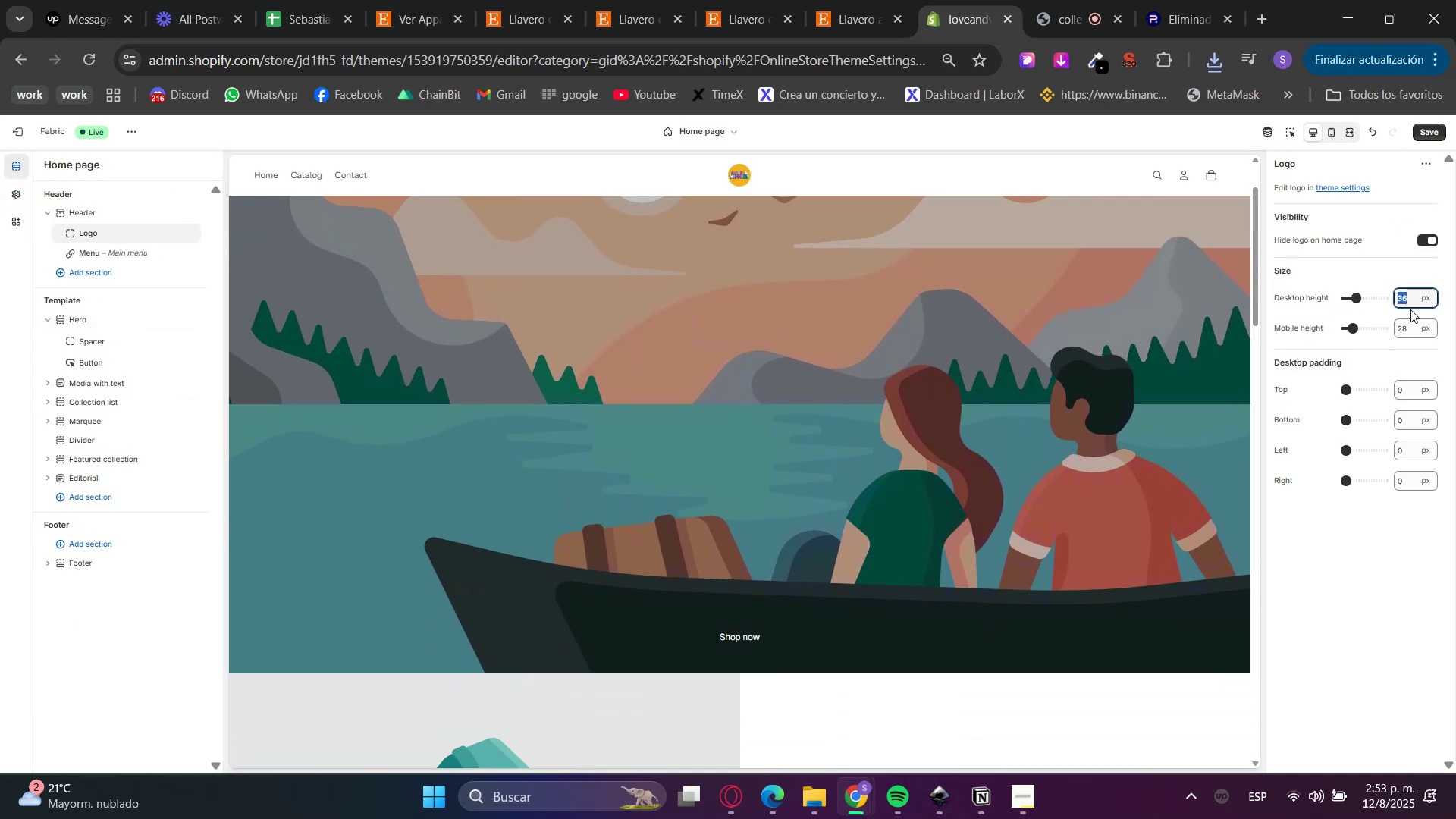 
key(Numpad0)
 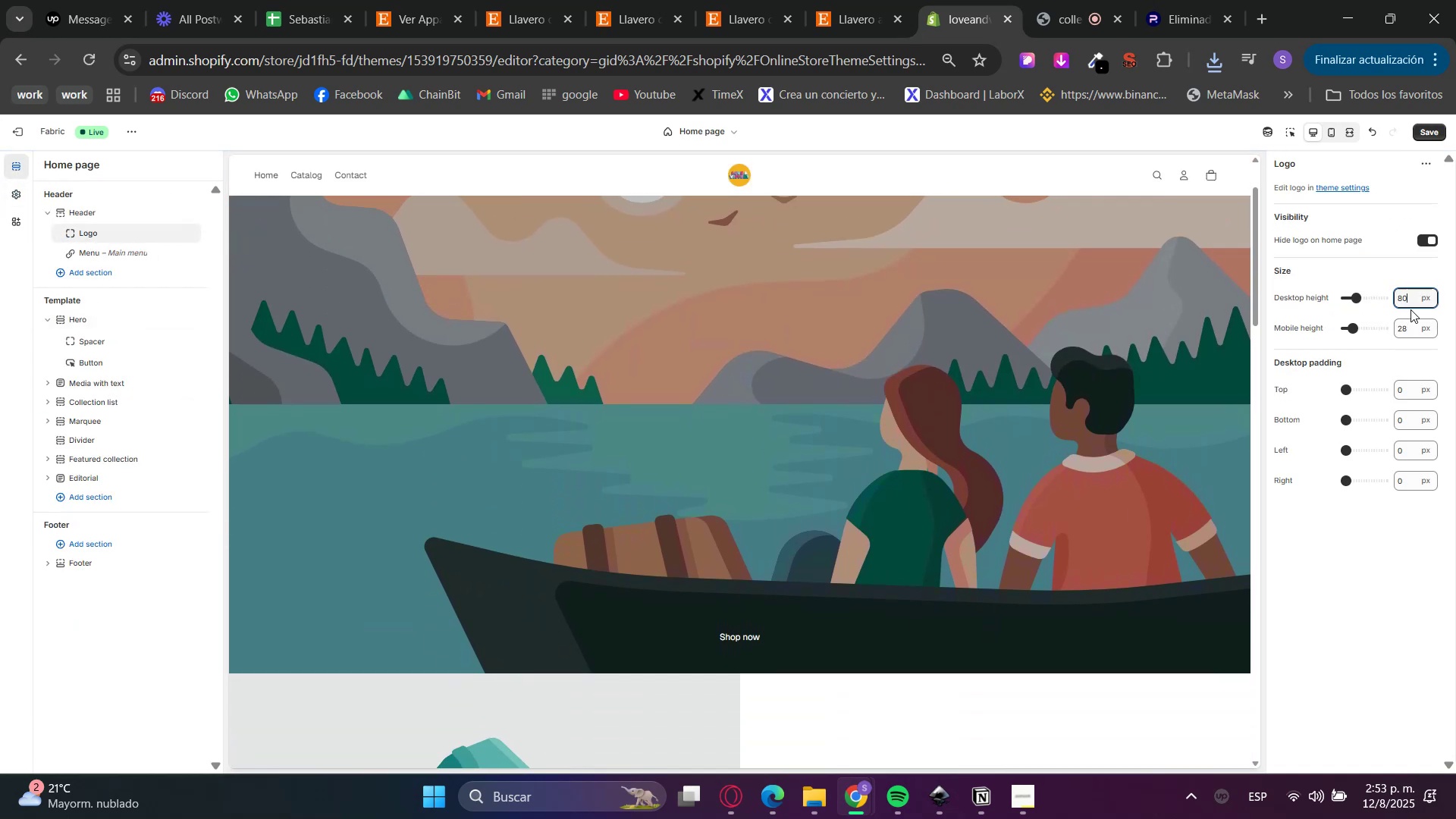 
left_click([1410, 309])
 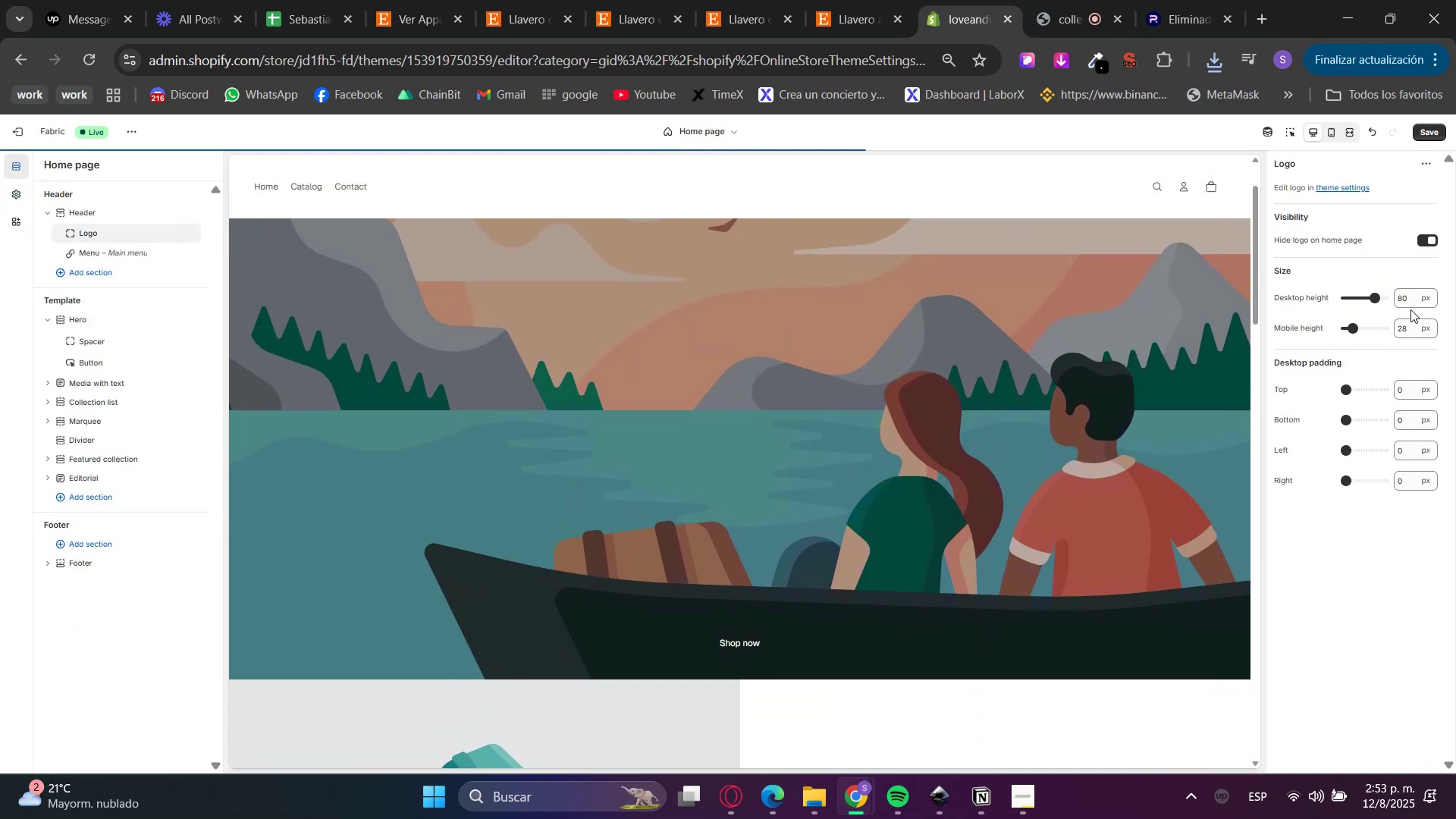 
scroll: coordinate [1128, 439], scroll_direction: down, amount: 1.0
 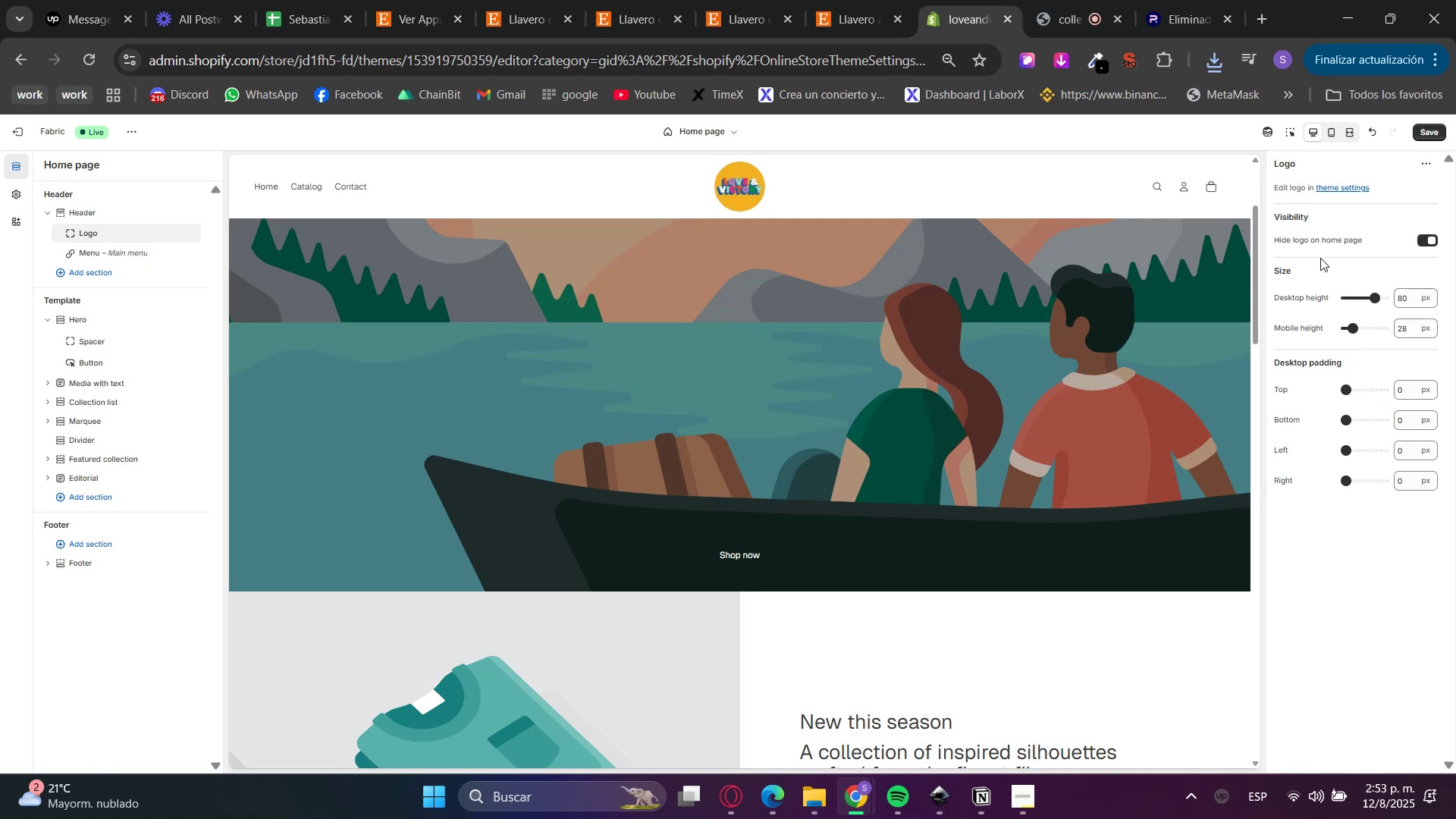 
left_click([1335, 133])
 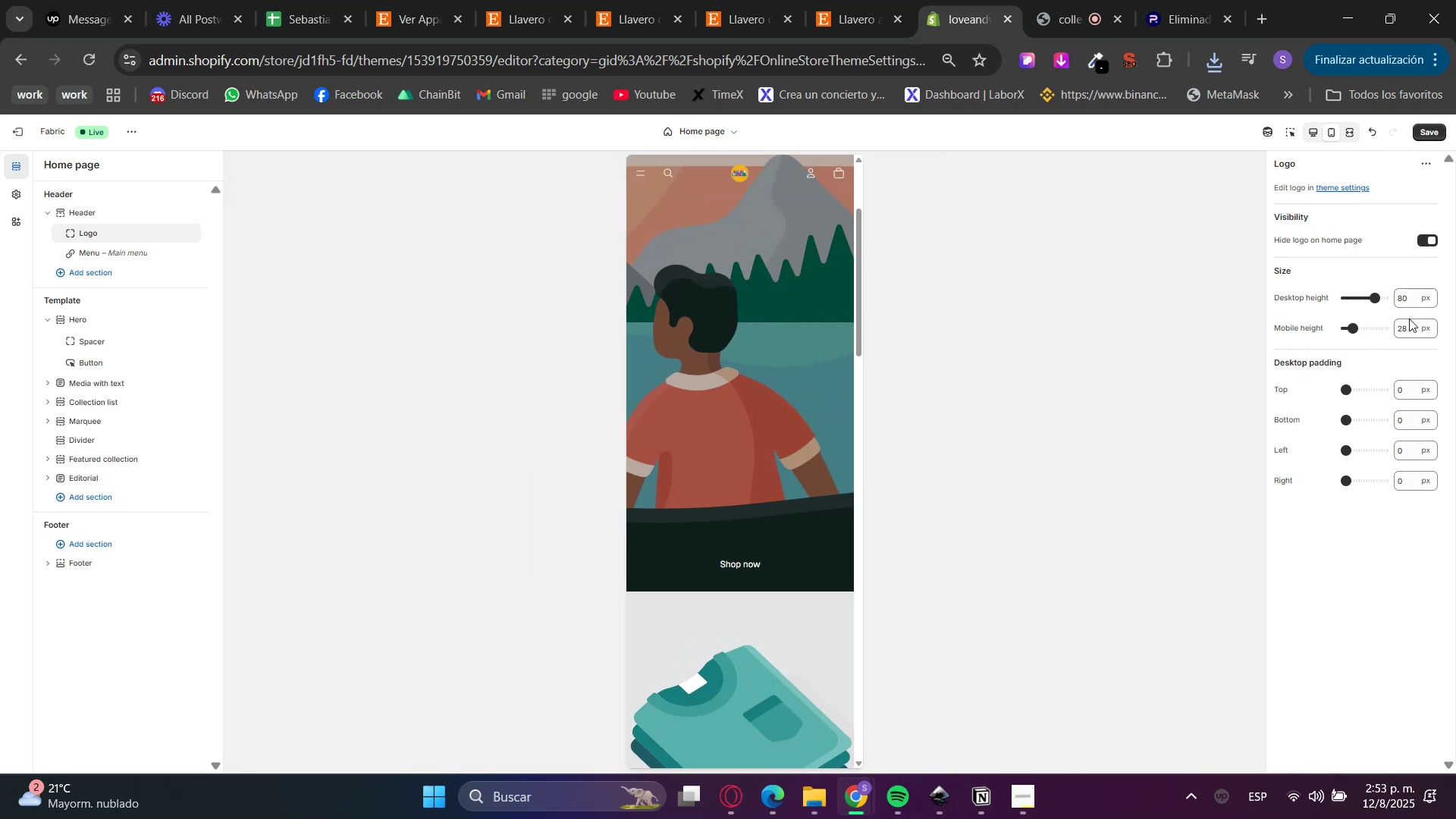 
double_click([1402, 329])
 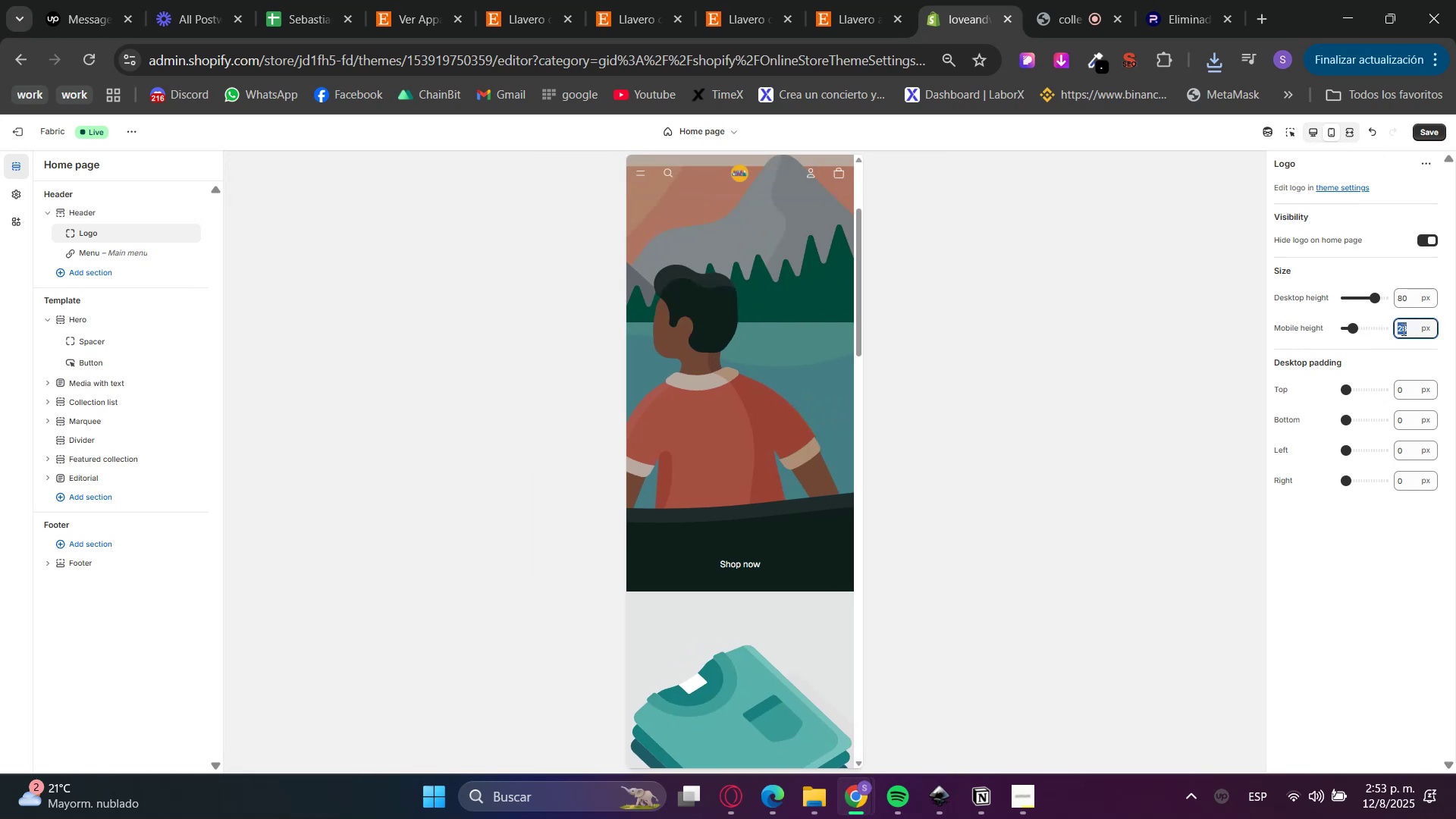 
key(Numpad5)
 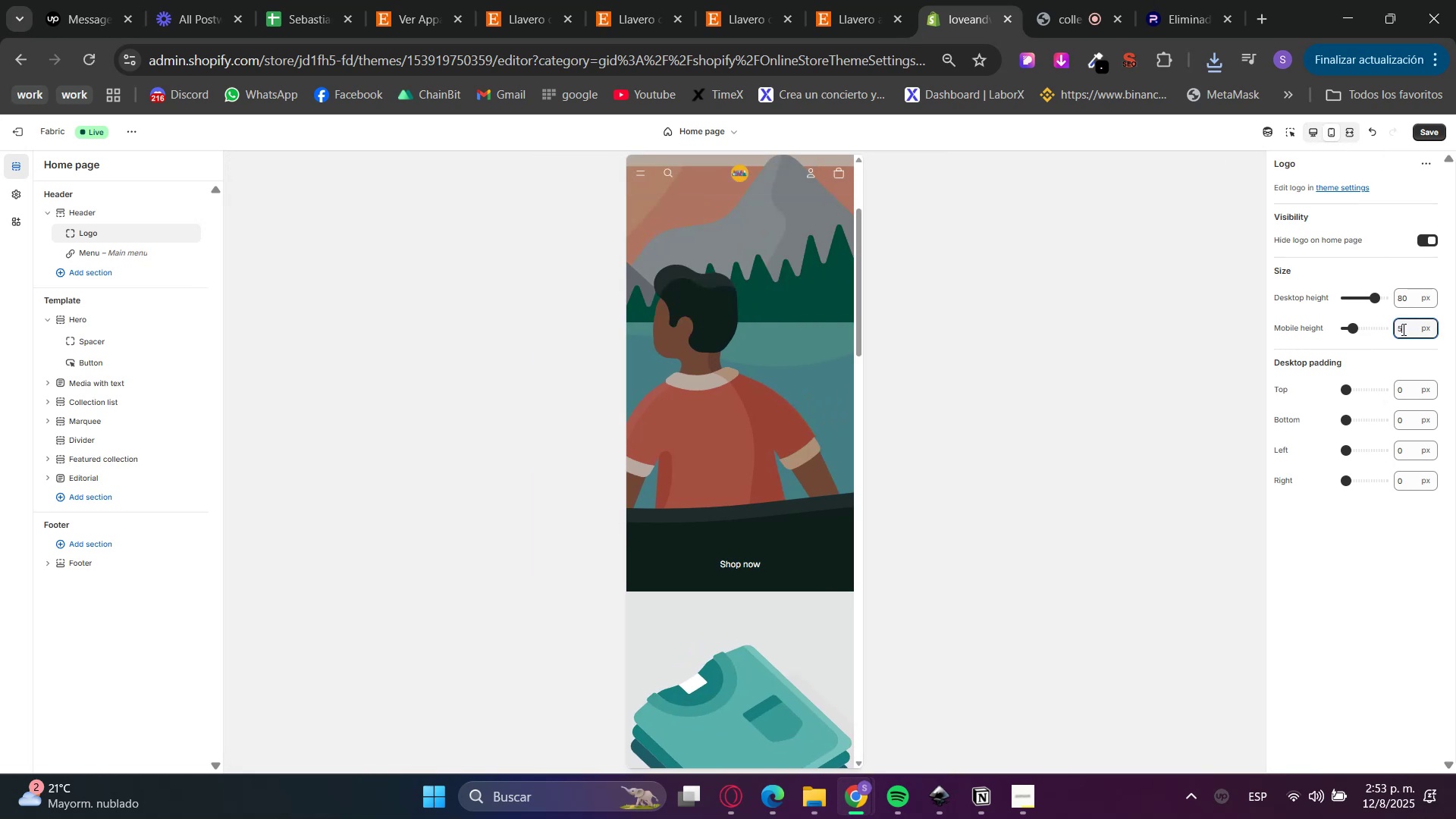 
key(Numpad0)
 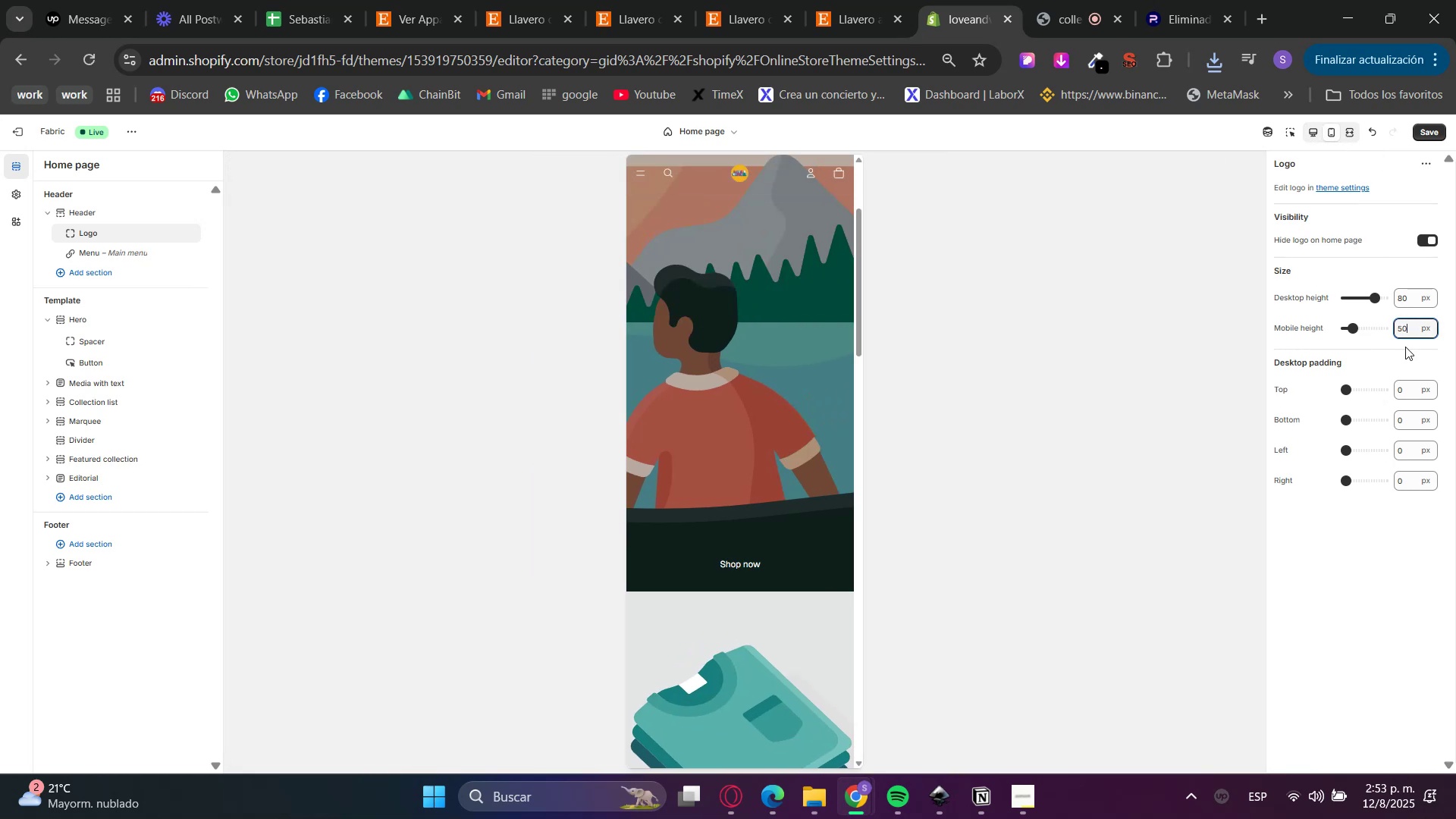 
triple_click([1410, 359])
 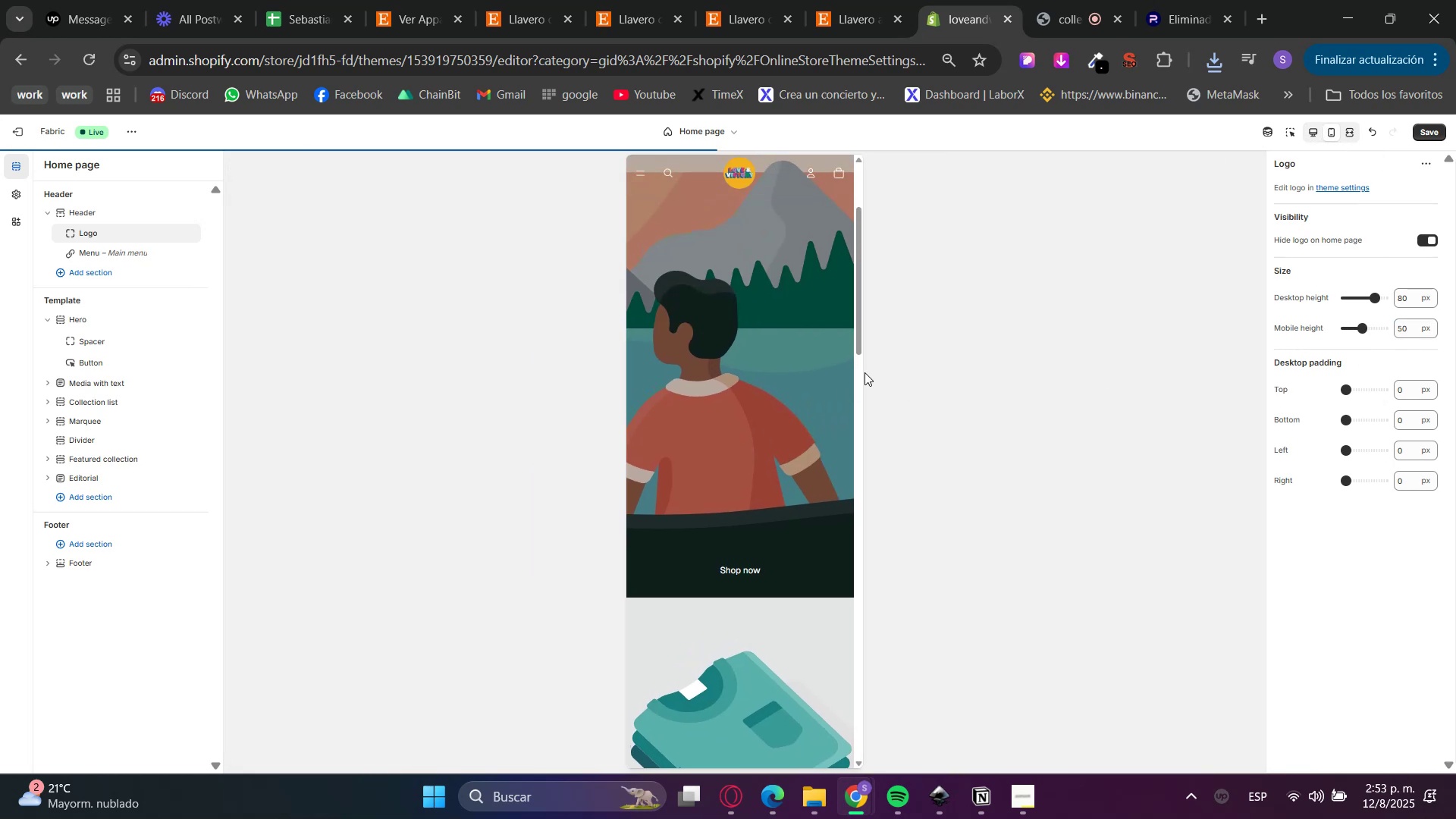 
scroll: coordinate [764, 378], scroll_direction: down, amount: 8.0
 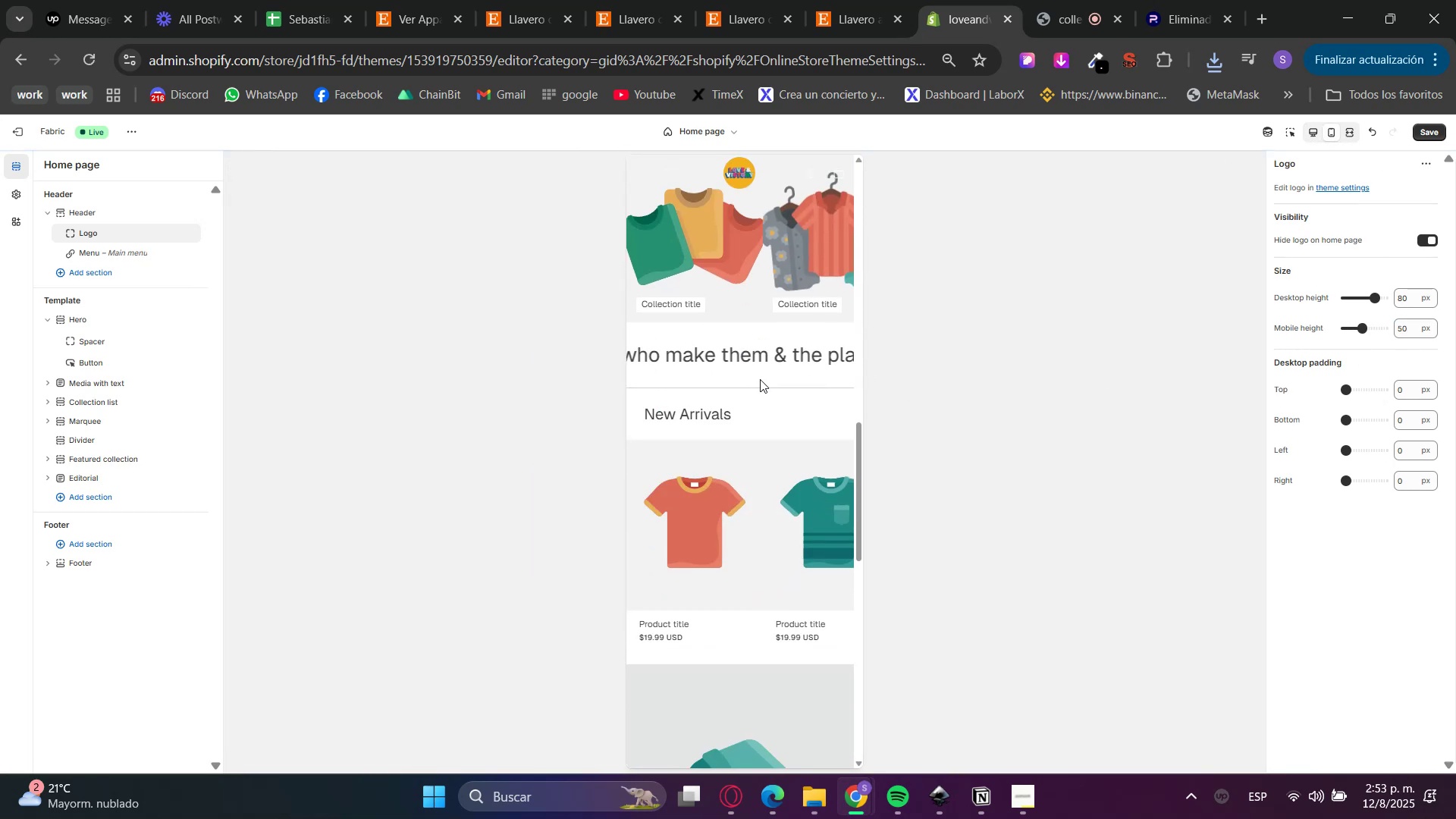 
scroll: coordinate [745, 422], scroll_direction: up, amount: 12.0
 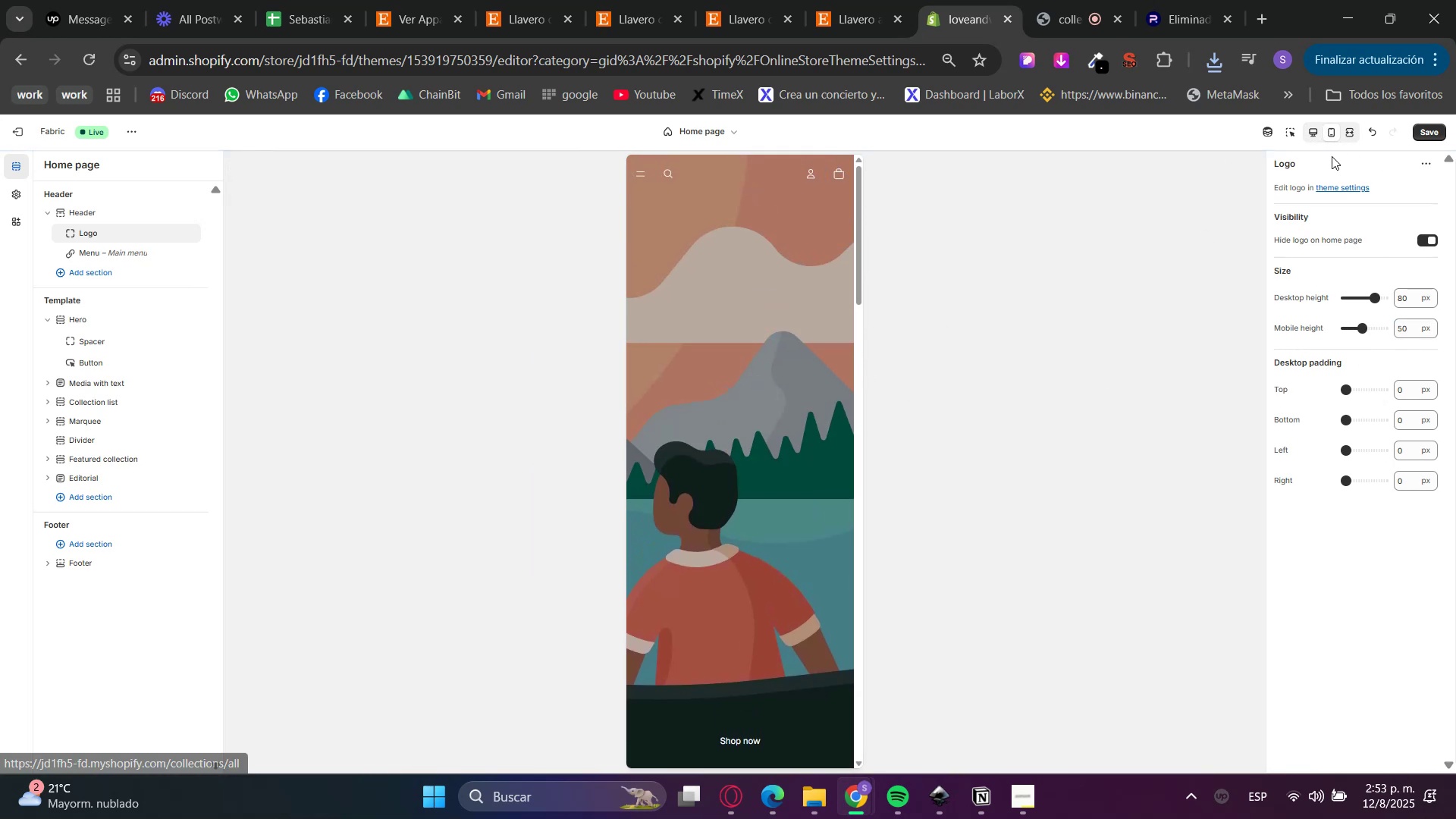 
left_click([1314, 127])
 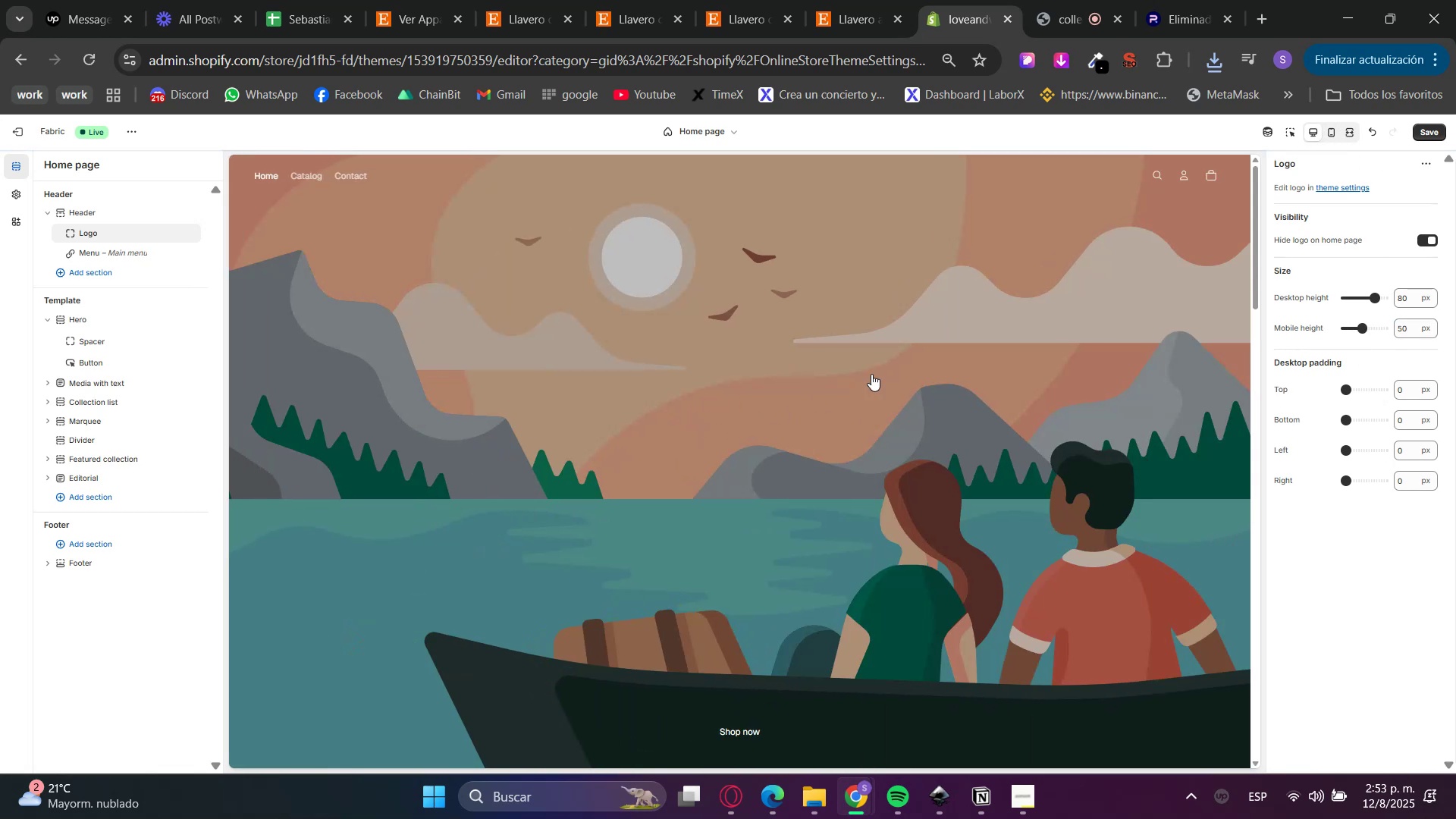 
scroll: coordinate [930, 327], scroll_direction: down, amount: 1.0
 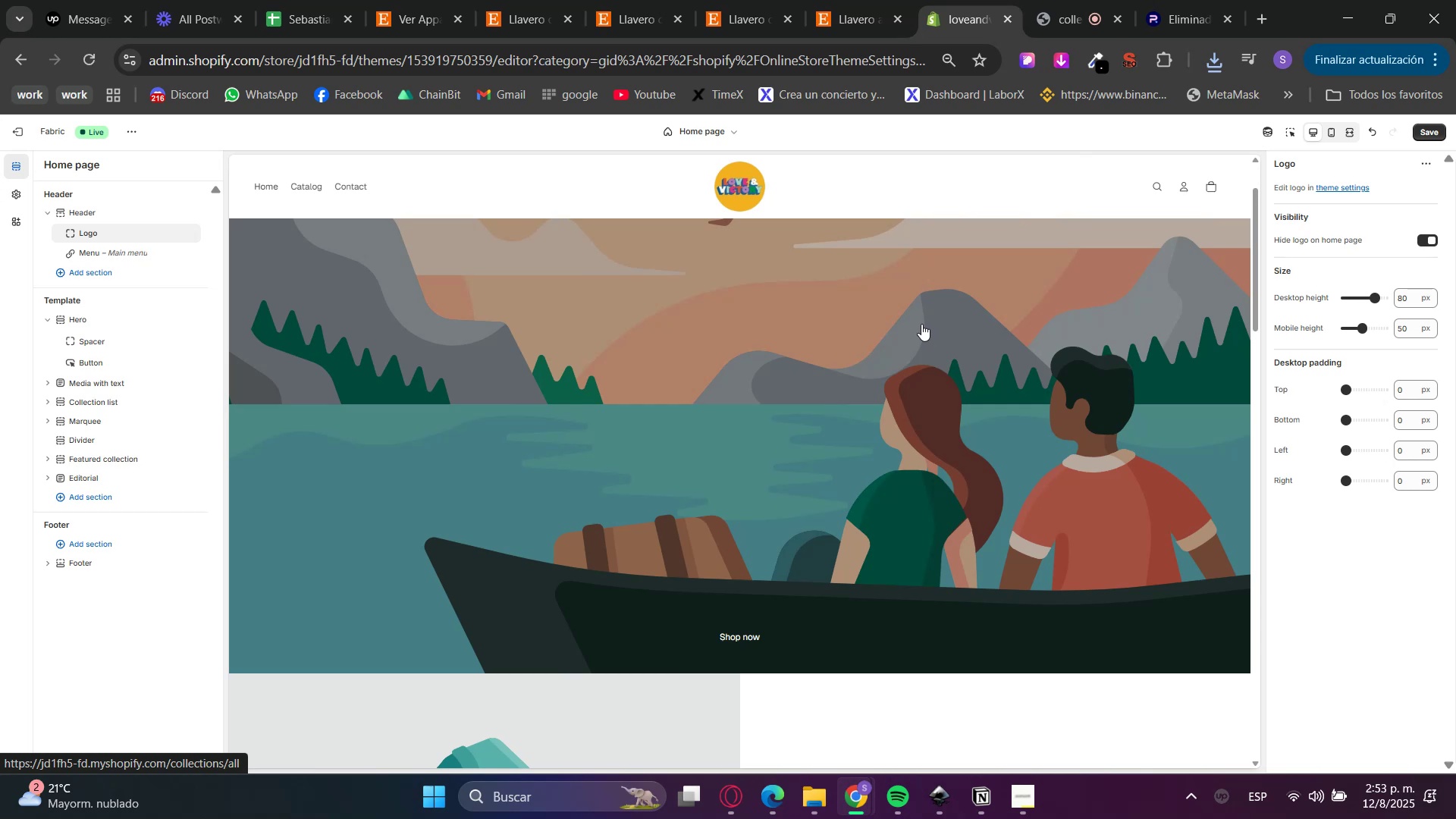 
scroll: coordinate [613, 387], scroll_direction: up, amount: 4.0
 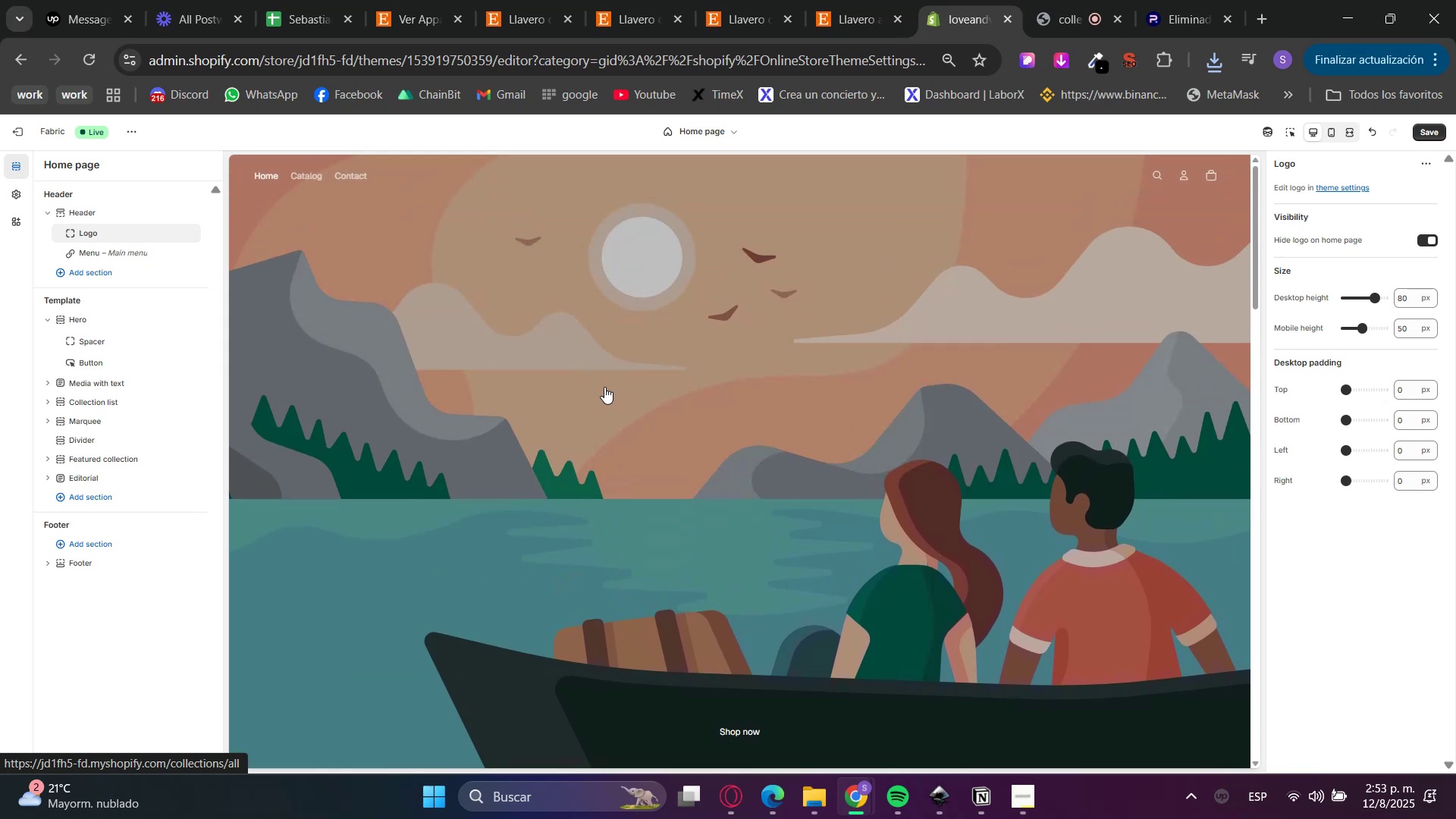 
scroll: coordinate [584, 373], scroll_direction: down, amount: 2.0
 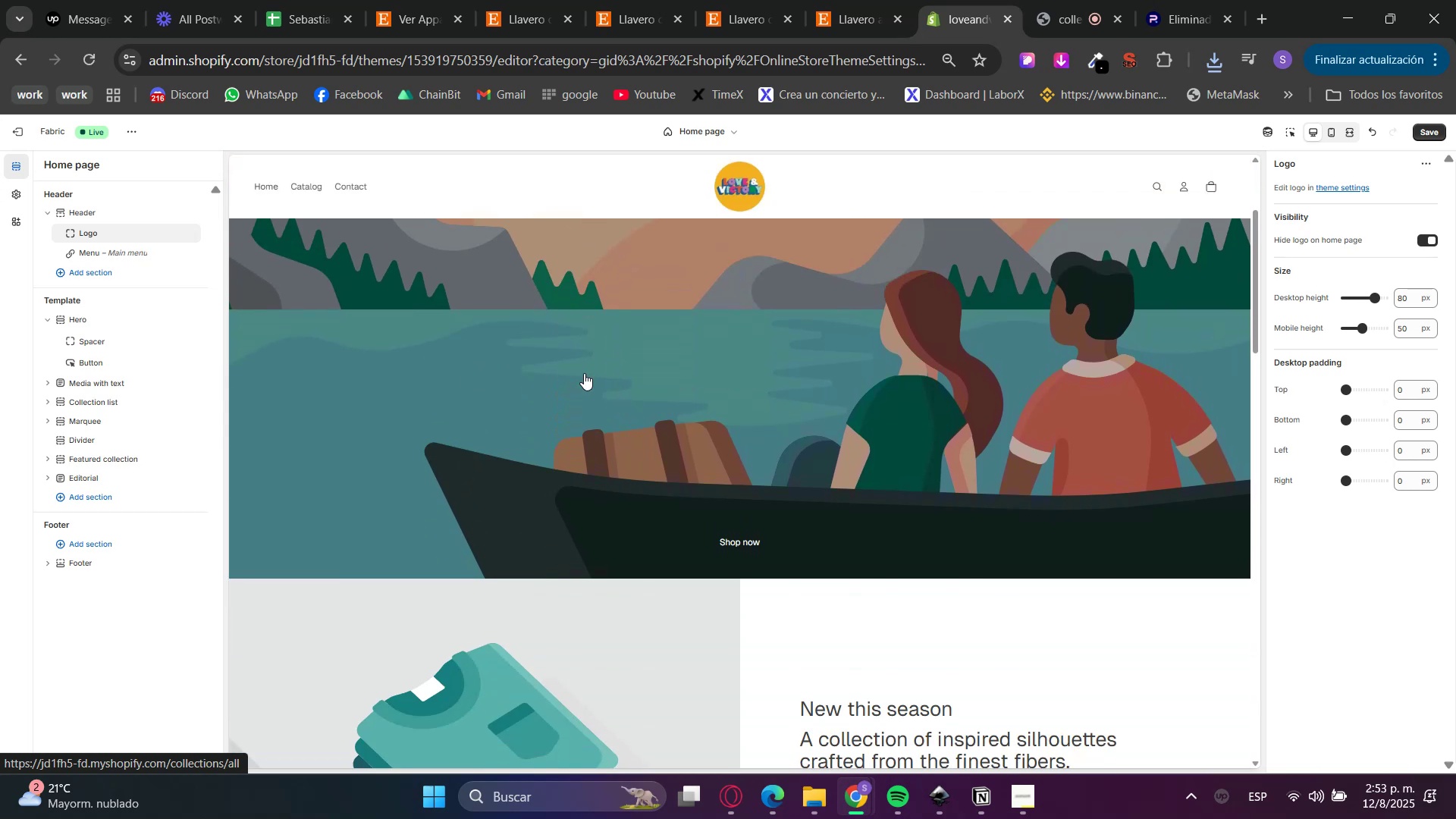 
scroll: coordinate [585, 372], scroll_direction: up, amount: 5.0
 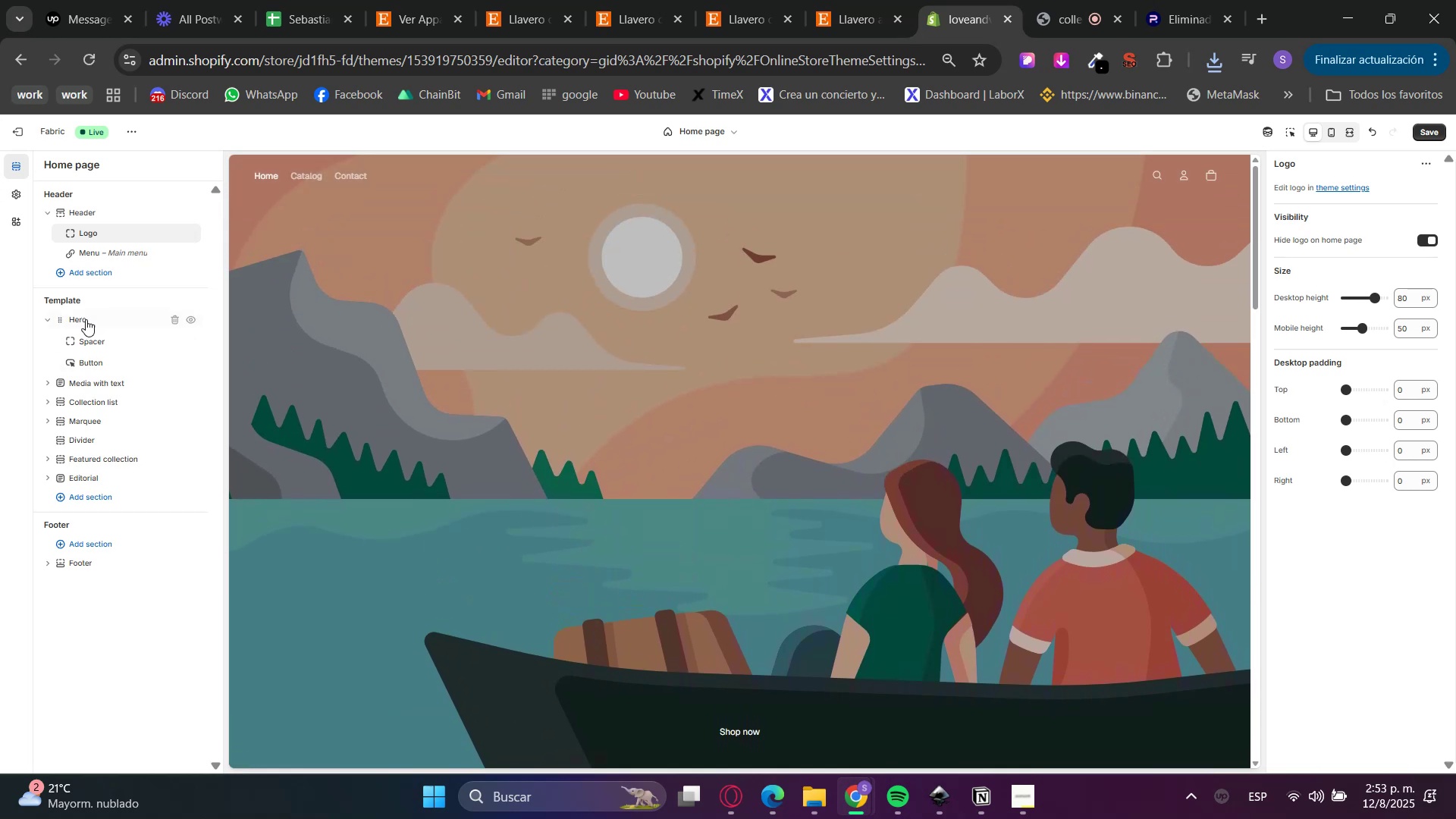 
left_click([86, 353])
 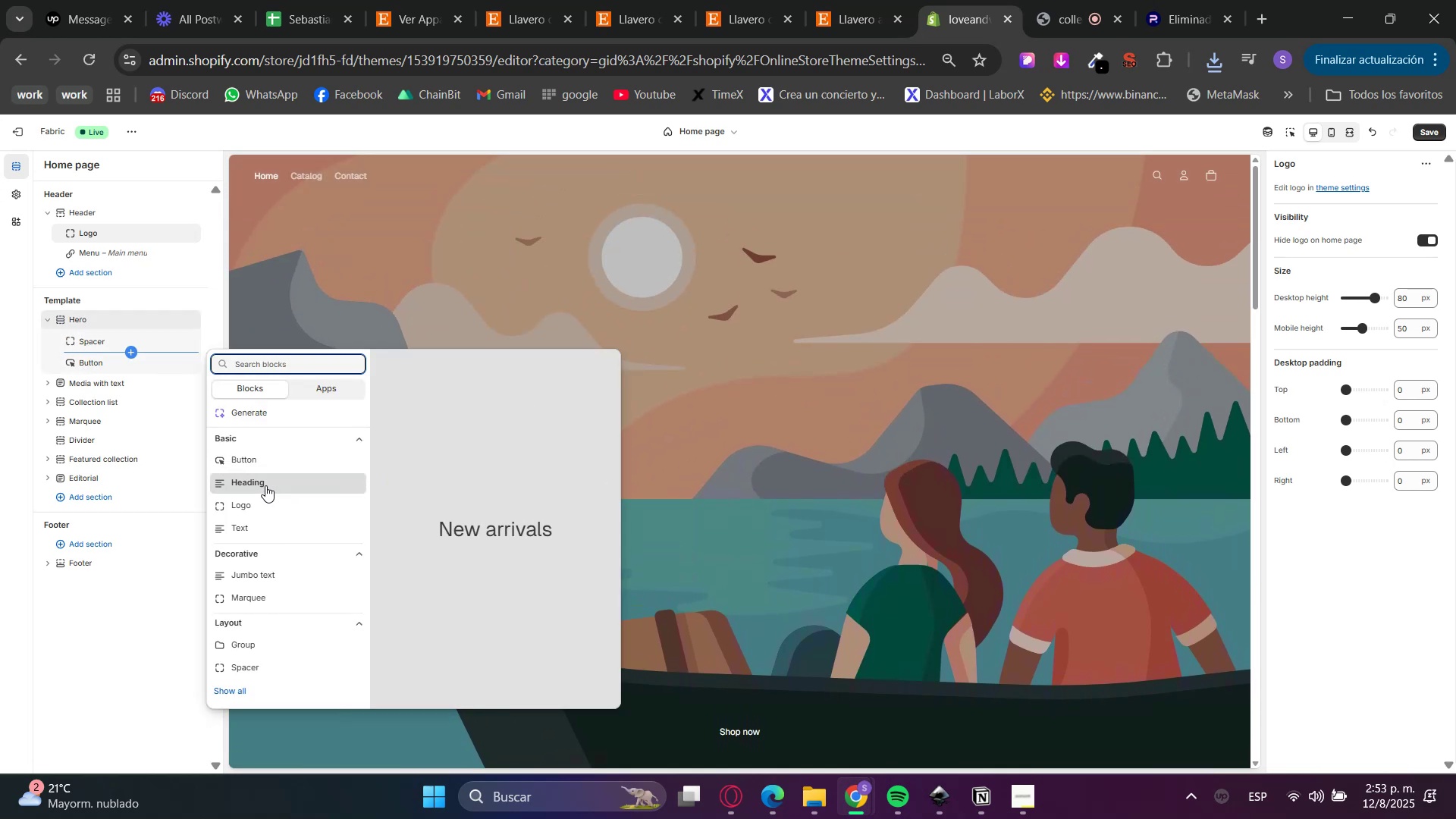 
left_click([262, 485])
 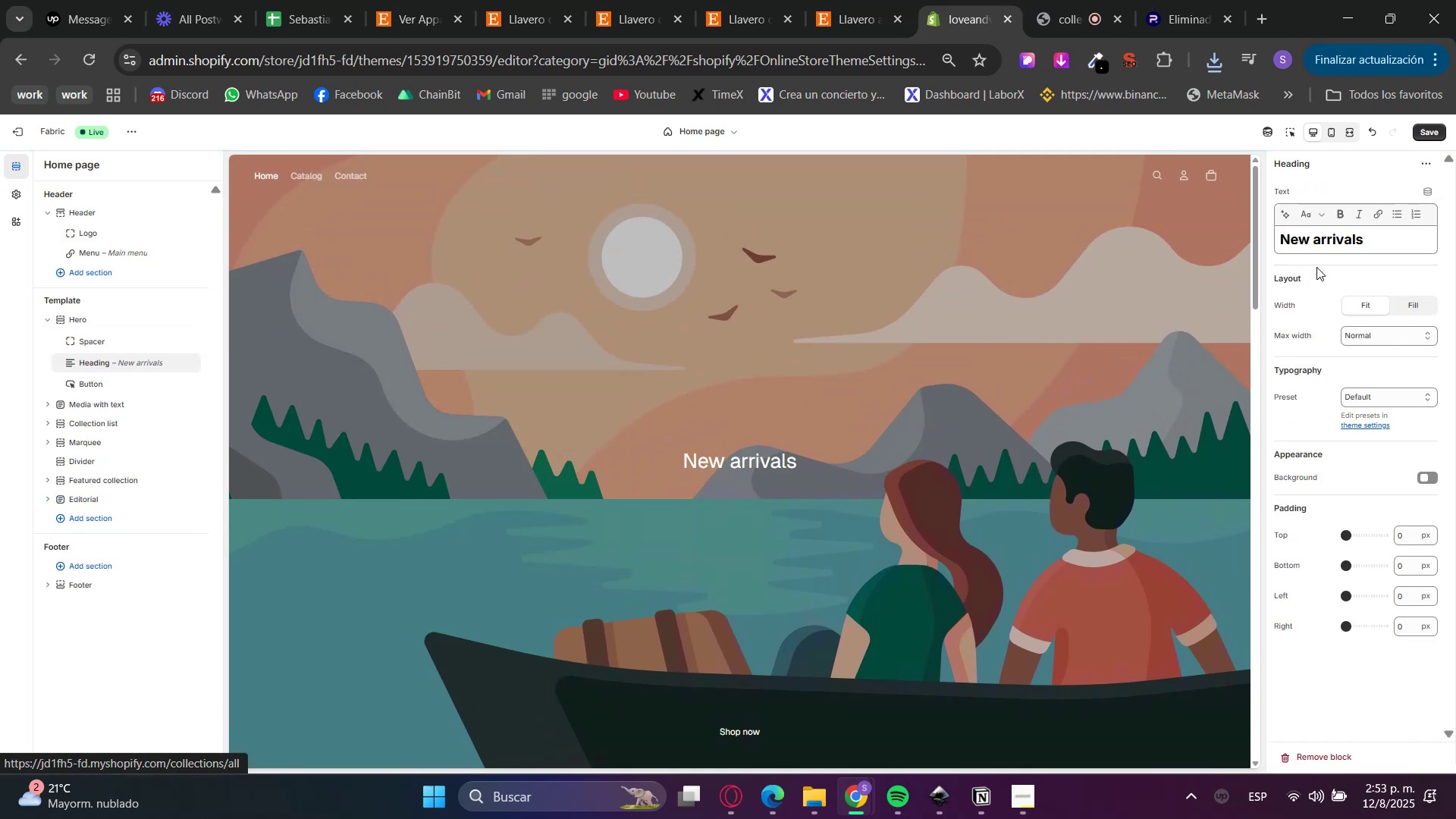 
double_click([1322, 250])
 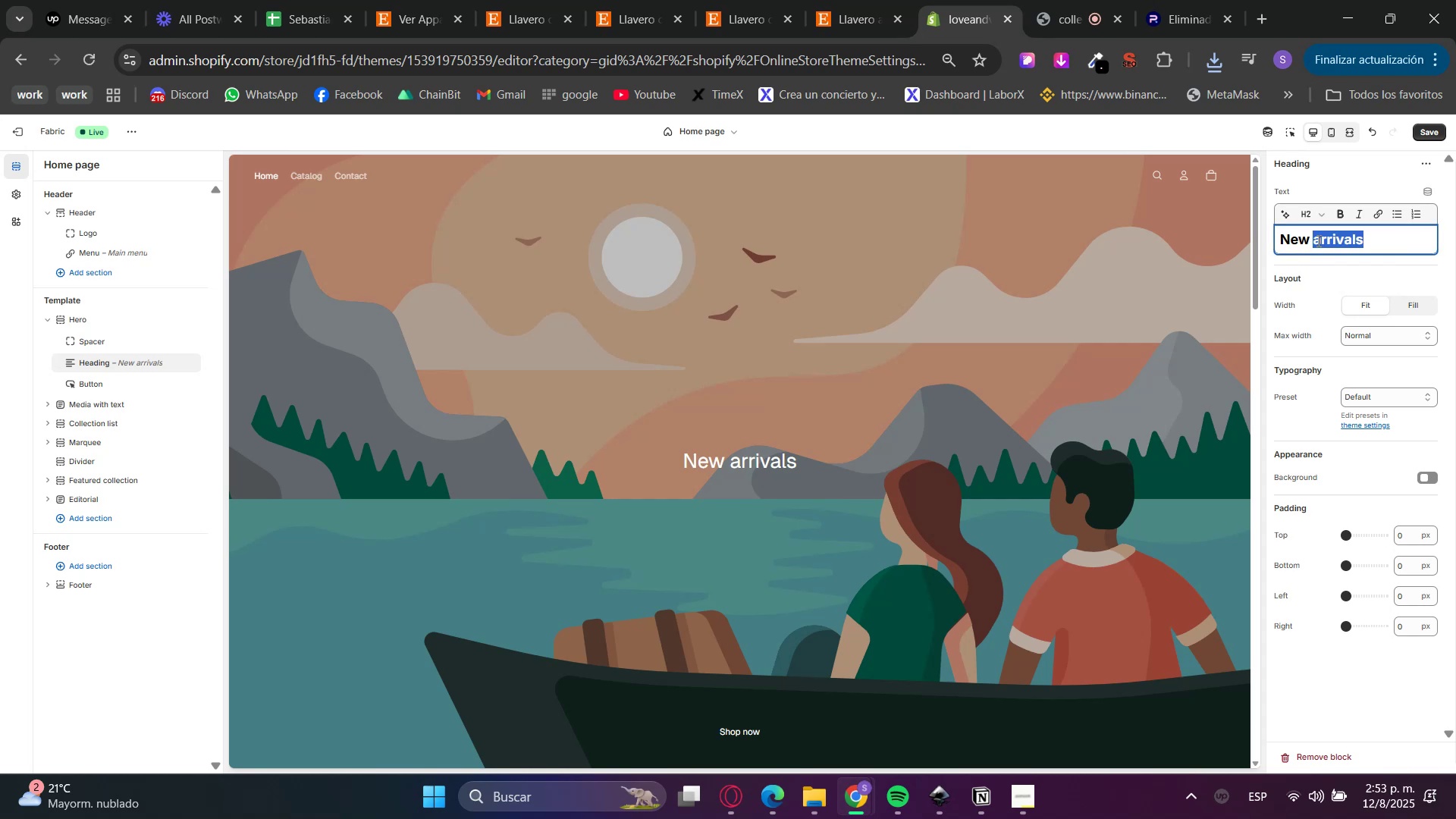 
triple_click([1316, 240])
 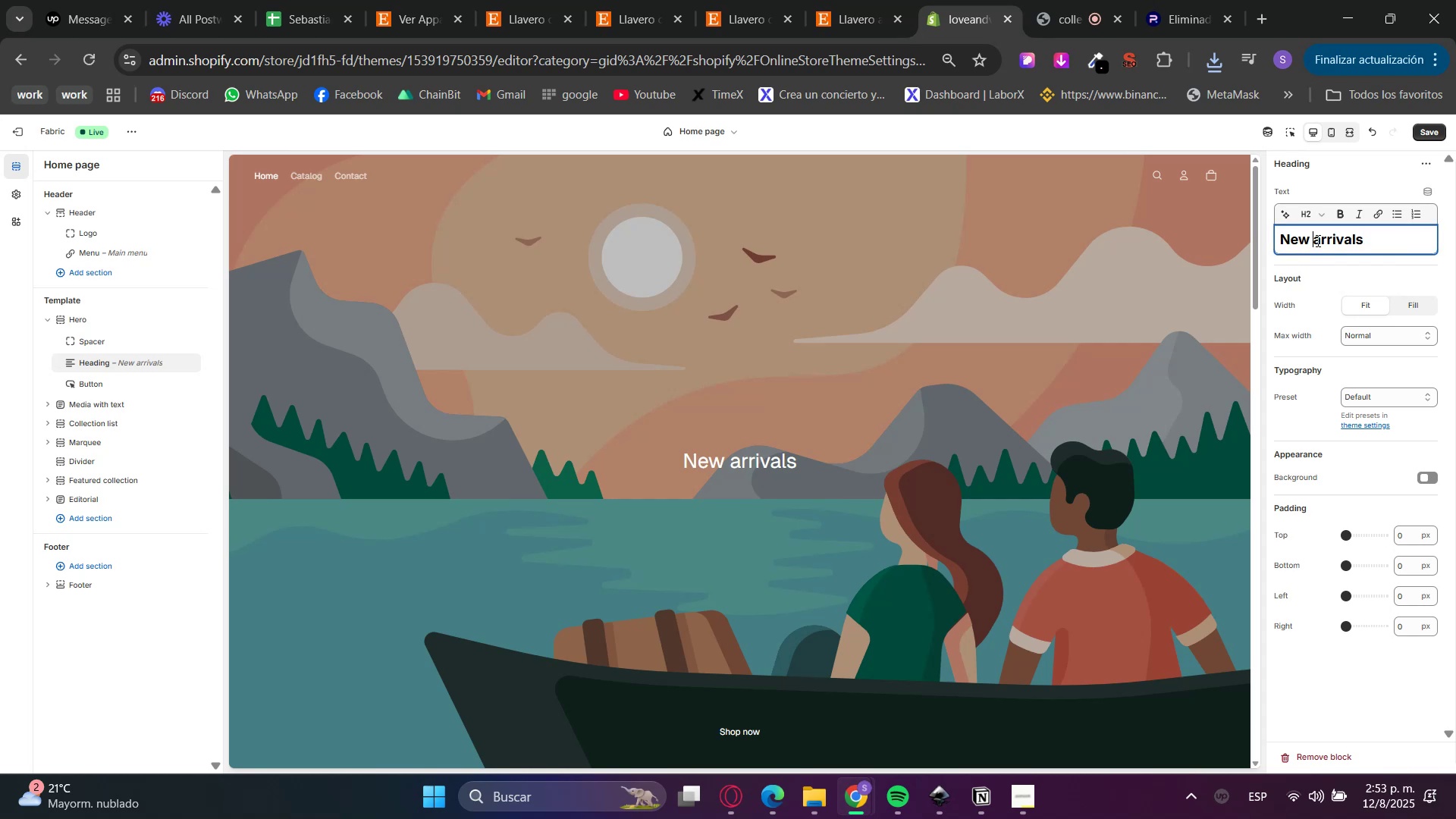 
triple_click([1316, 240])
 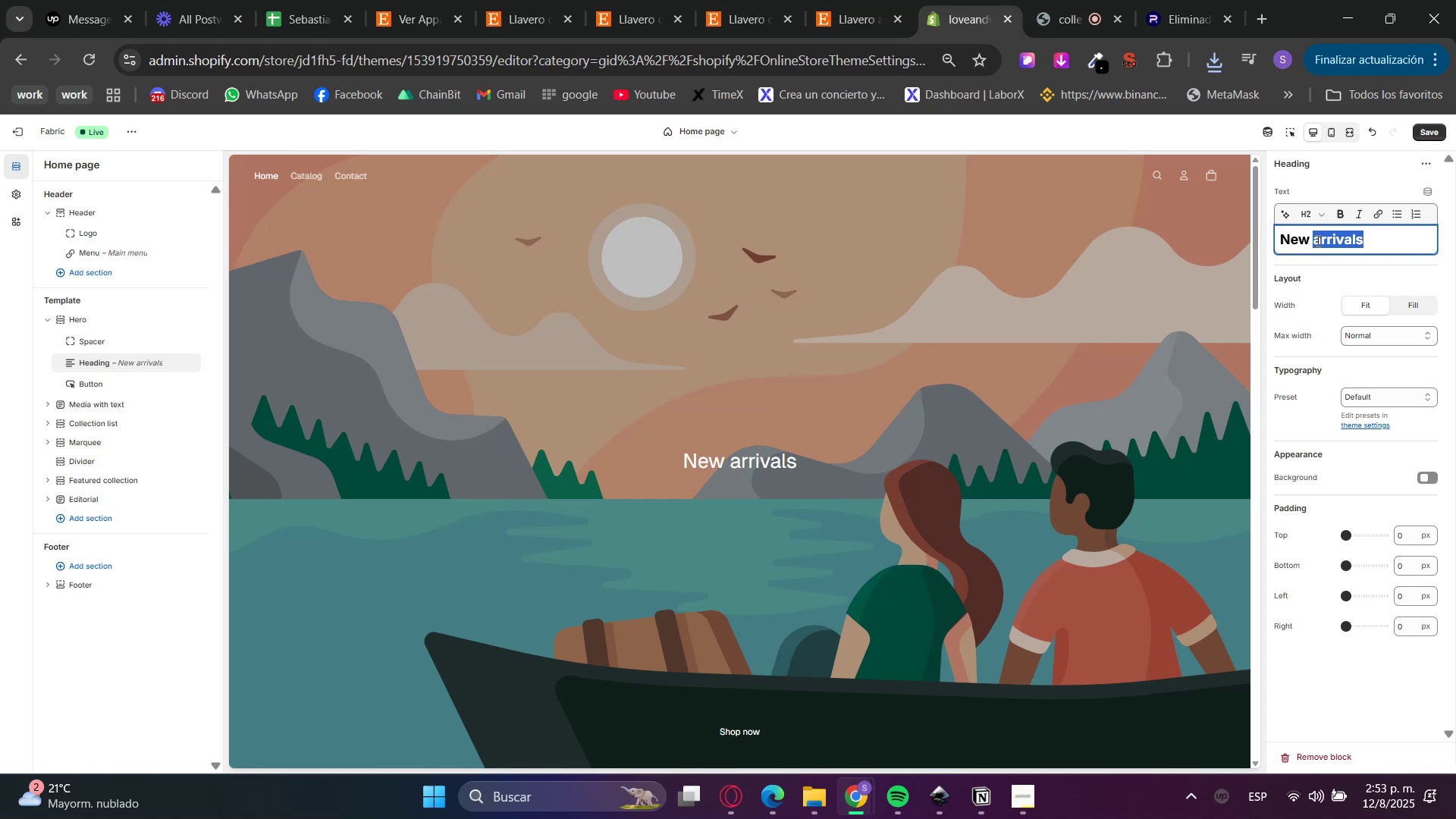 
triple_click([1316, 240])
 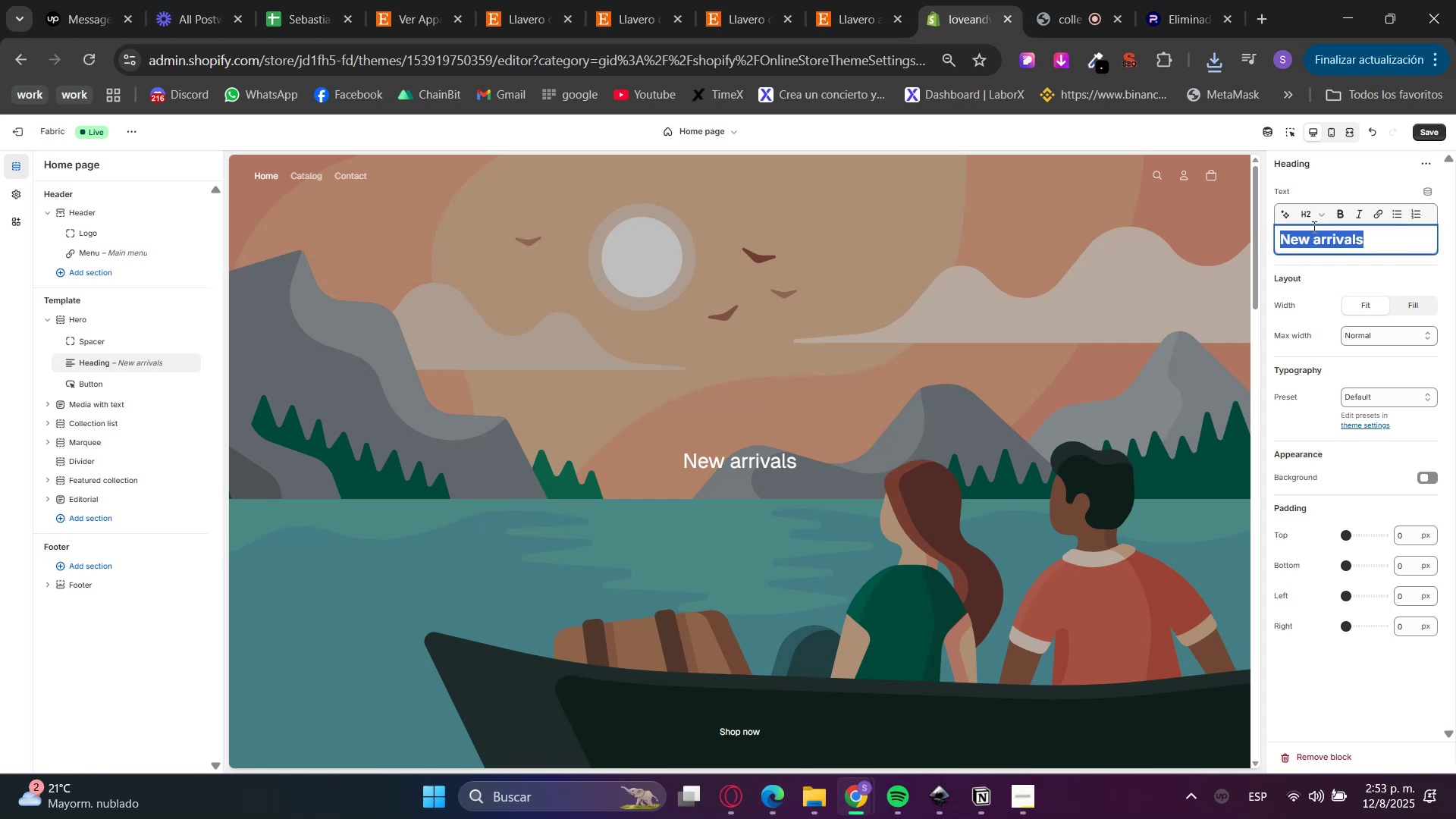 
triple_click([1307, 216])
 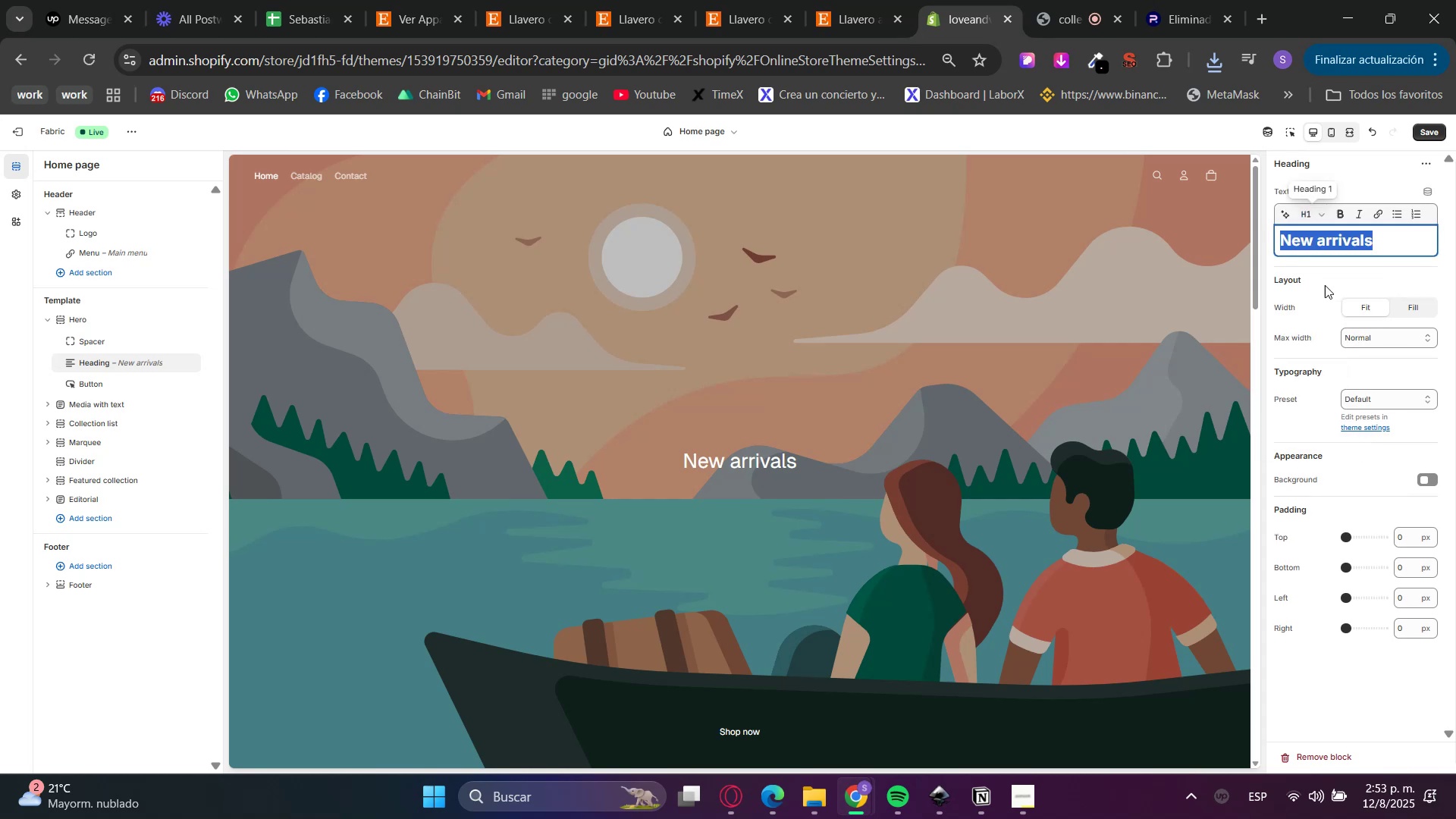 
triple_click([1376, 336])
 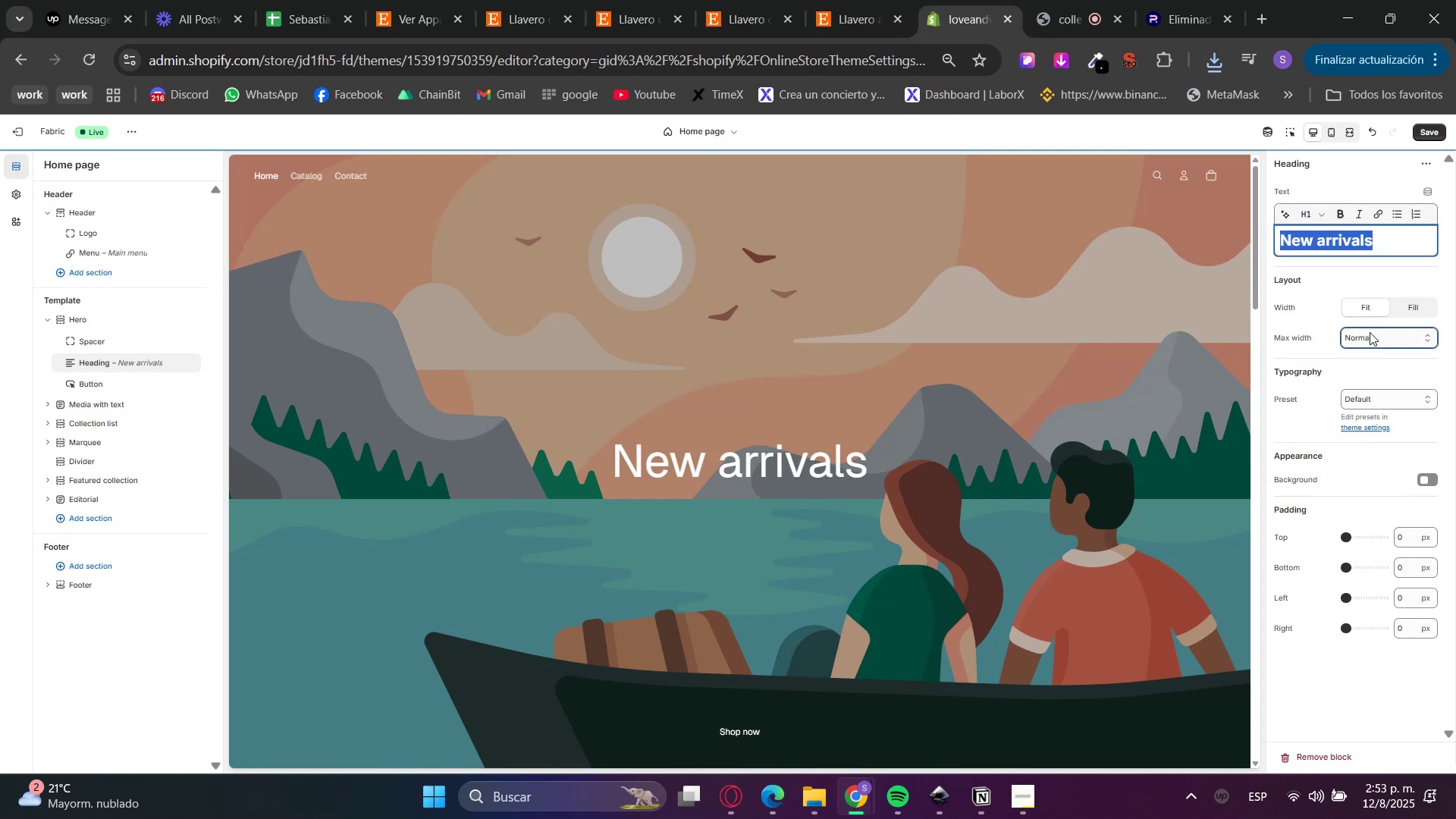 
double_click([1376, 392])
 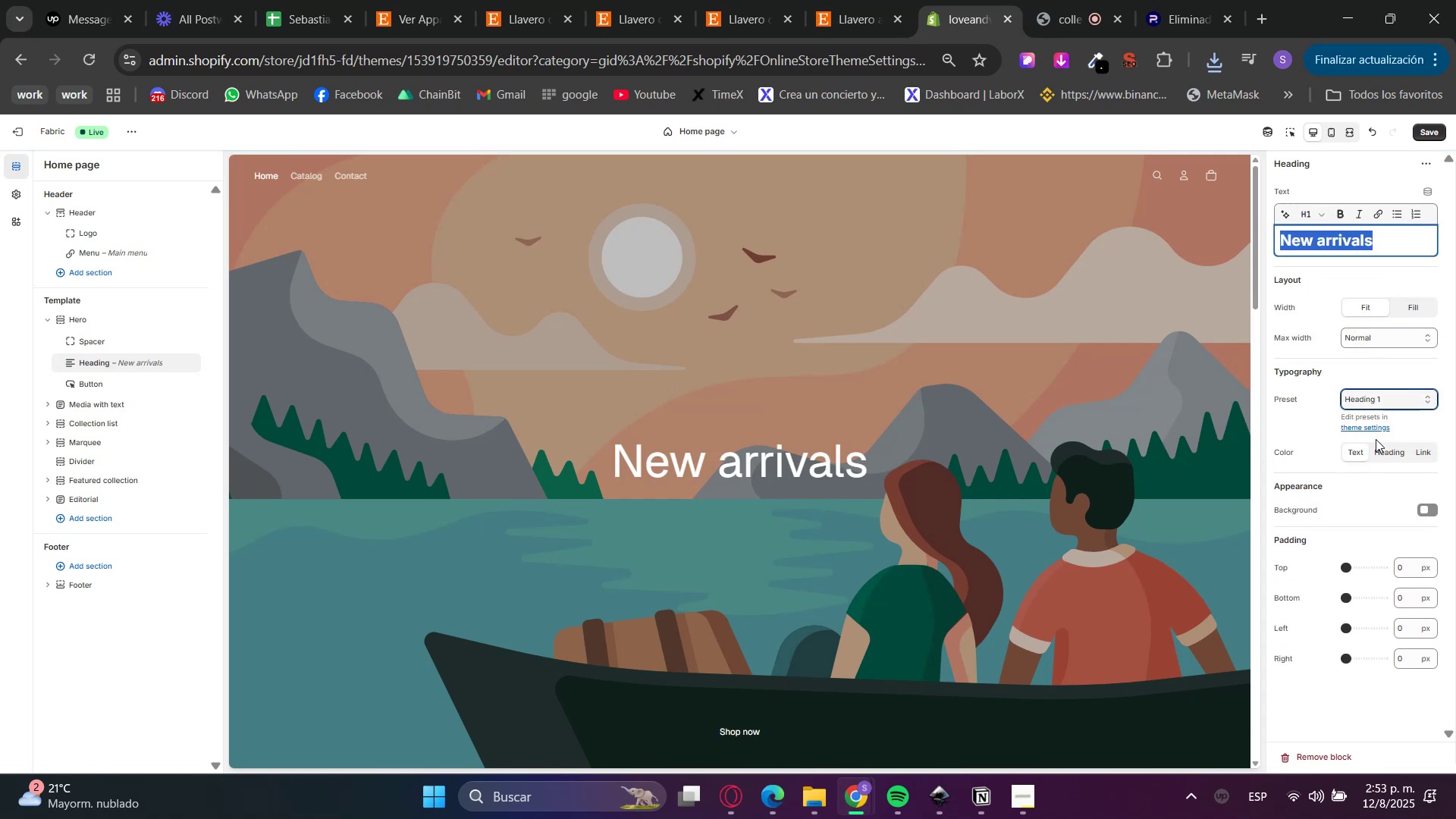 
left_click([1395, 456])
 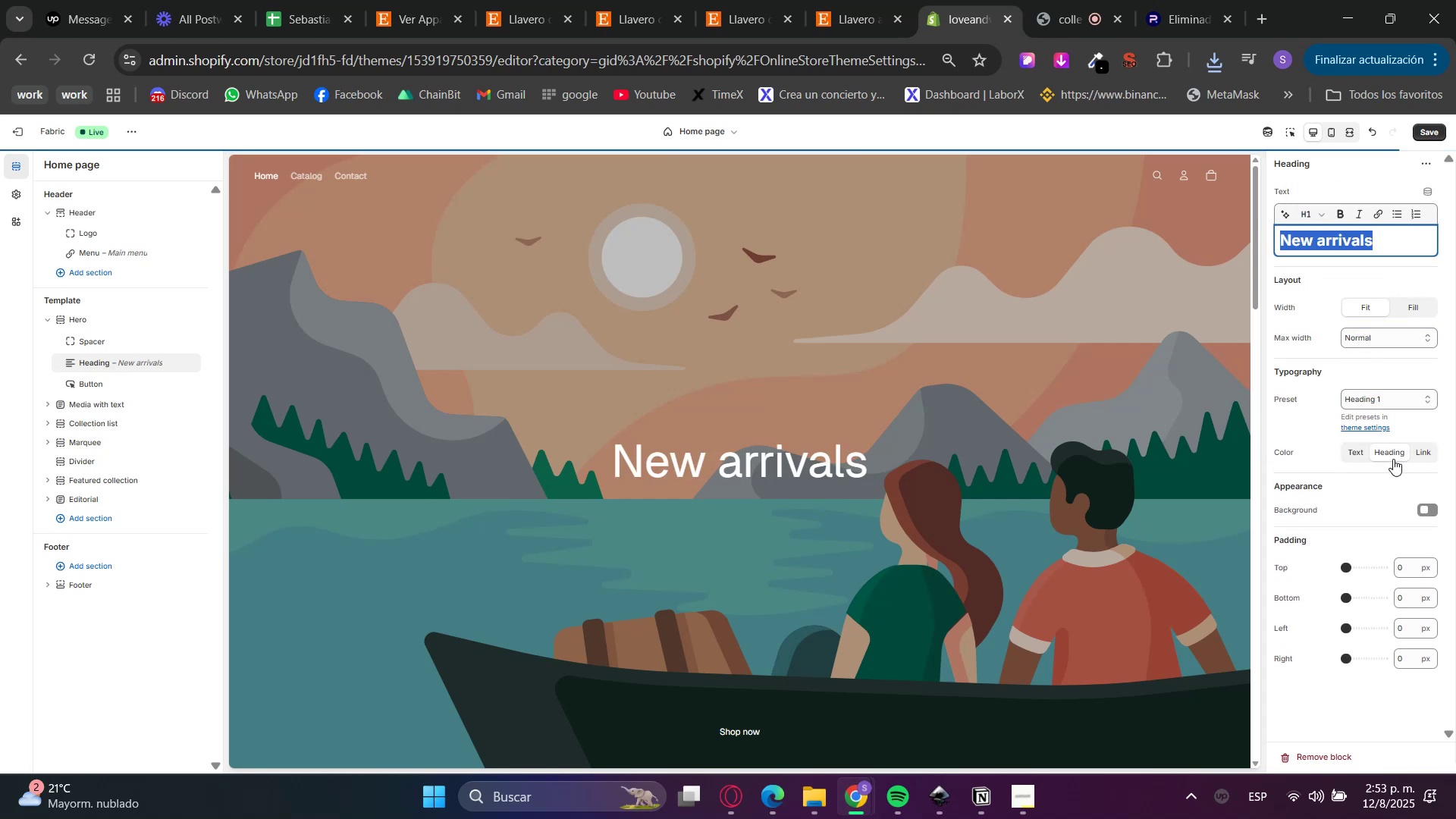 
left_click([1372, 388])
 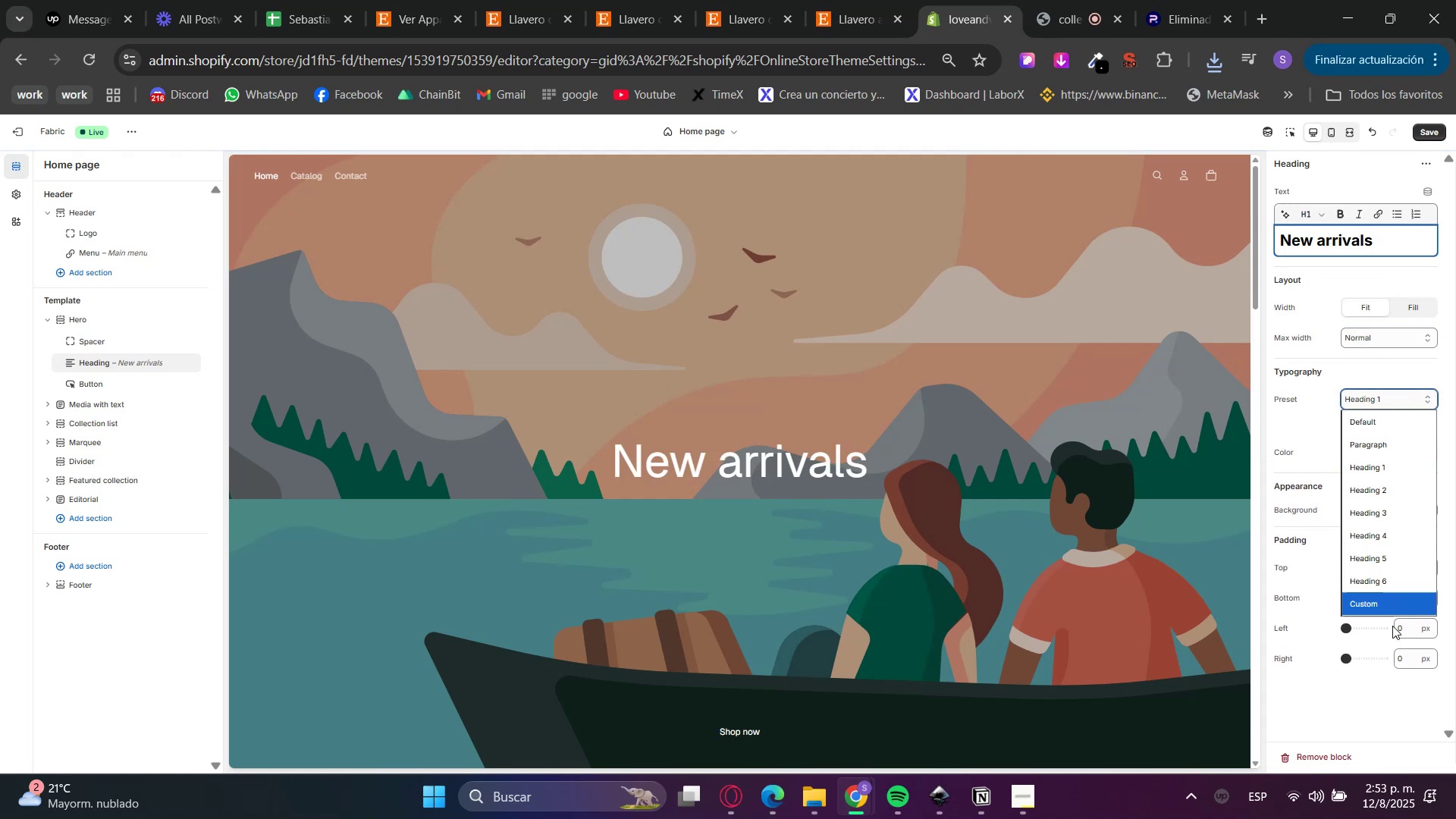 
left_click([1392, 608])
 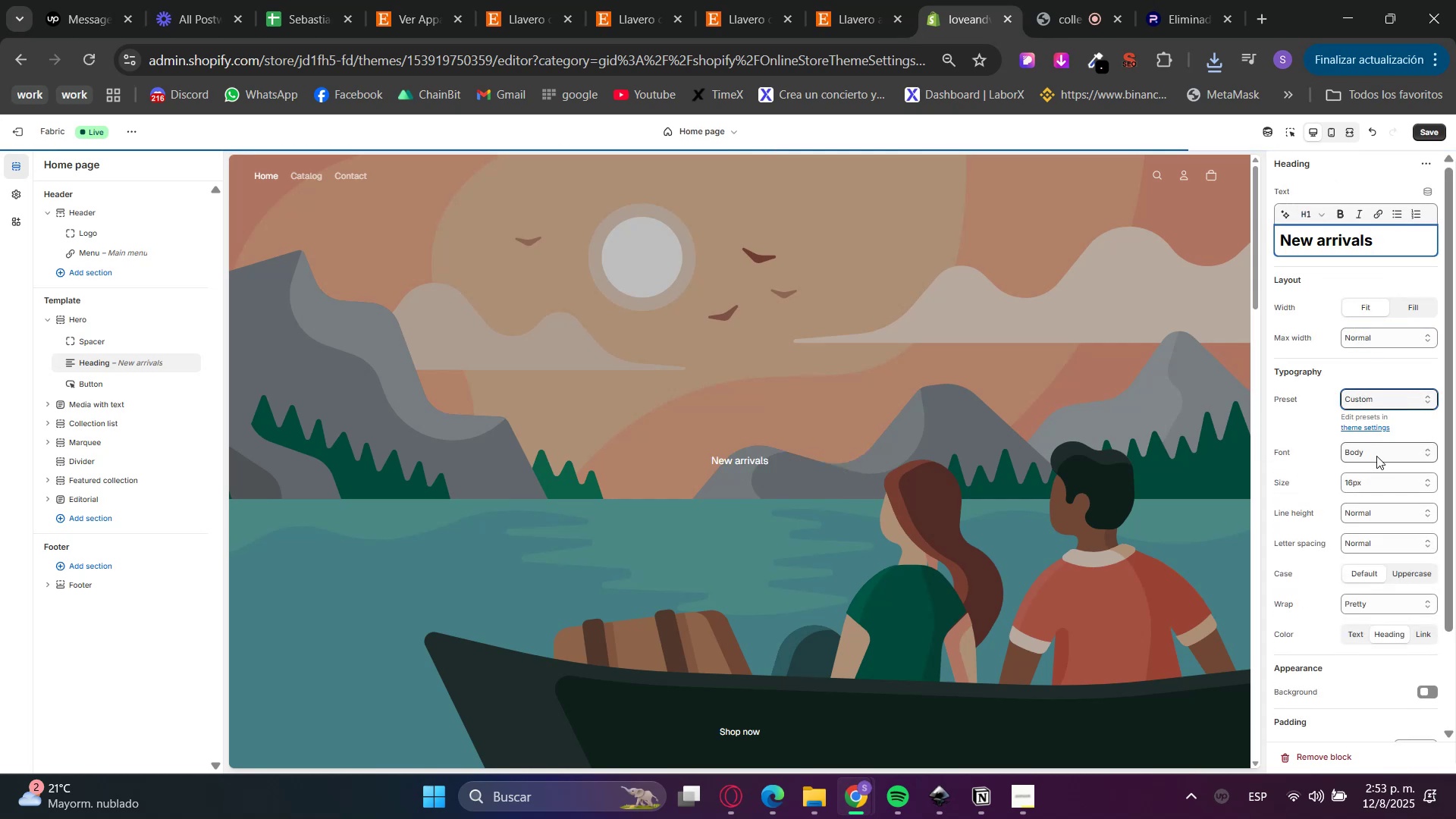 
left_click([1375, 455])
 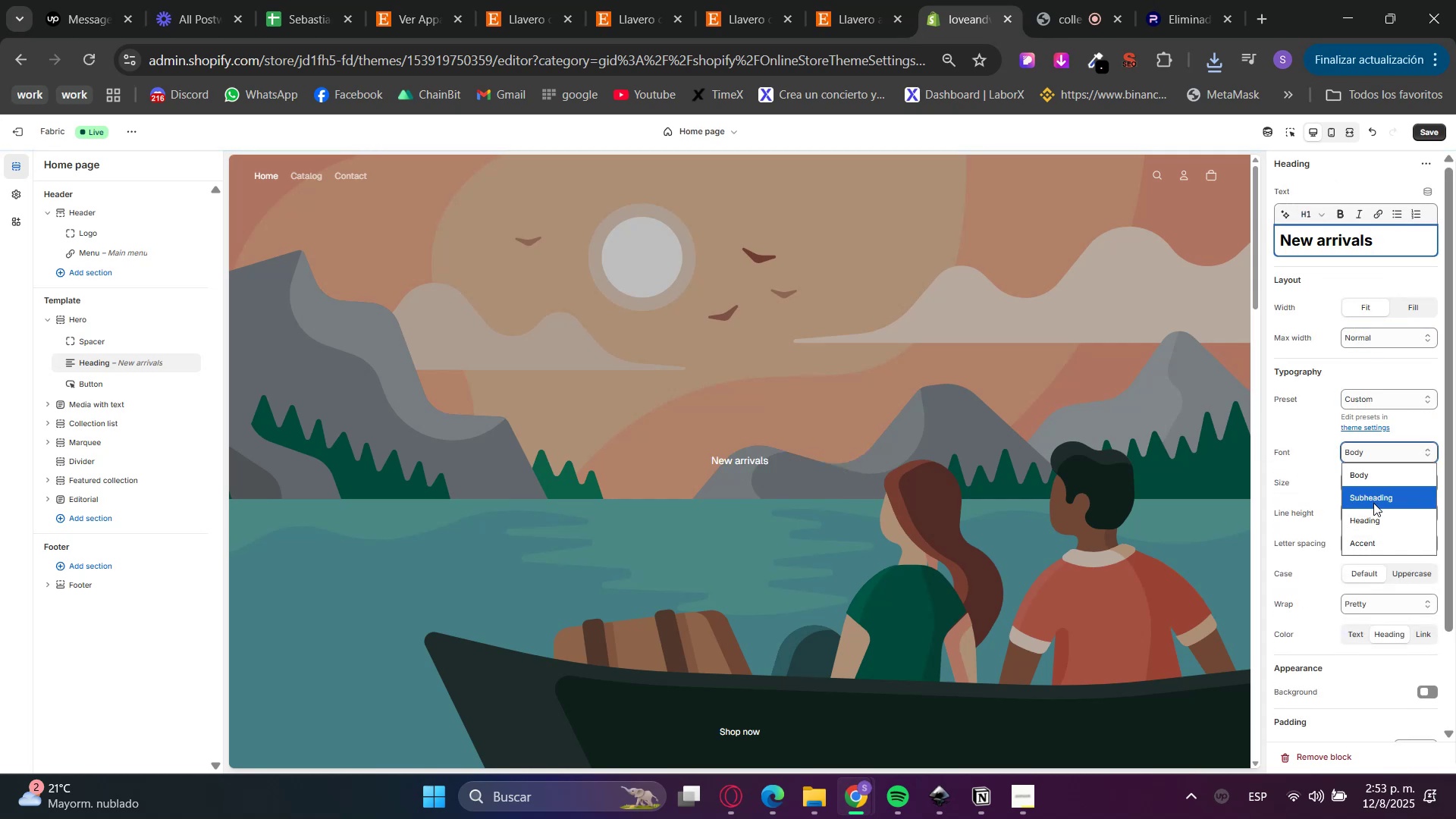 
left_click([1373, 517])
 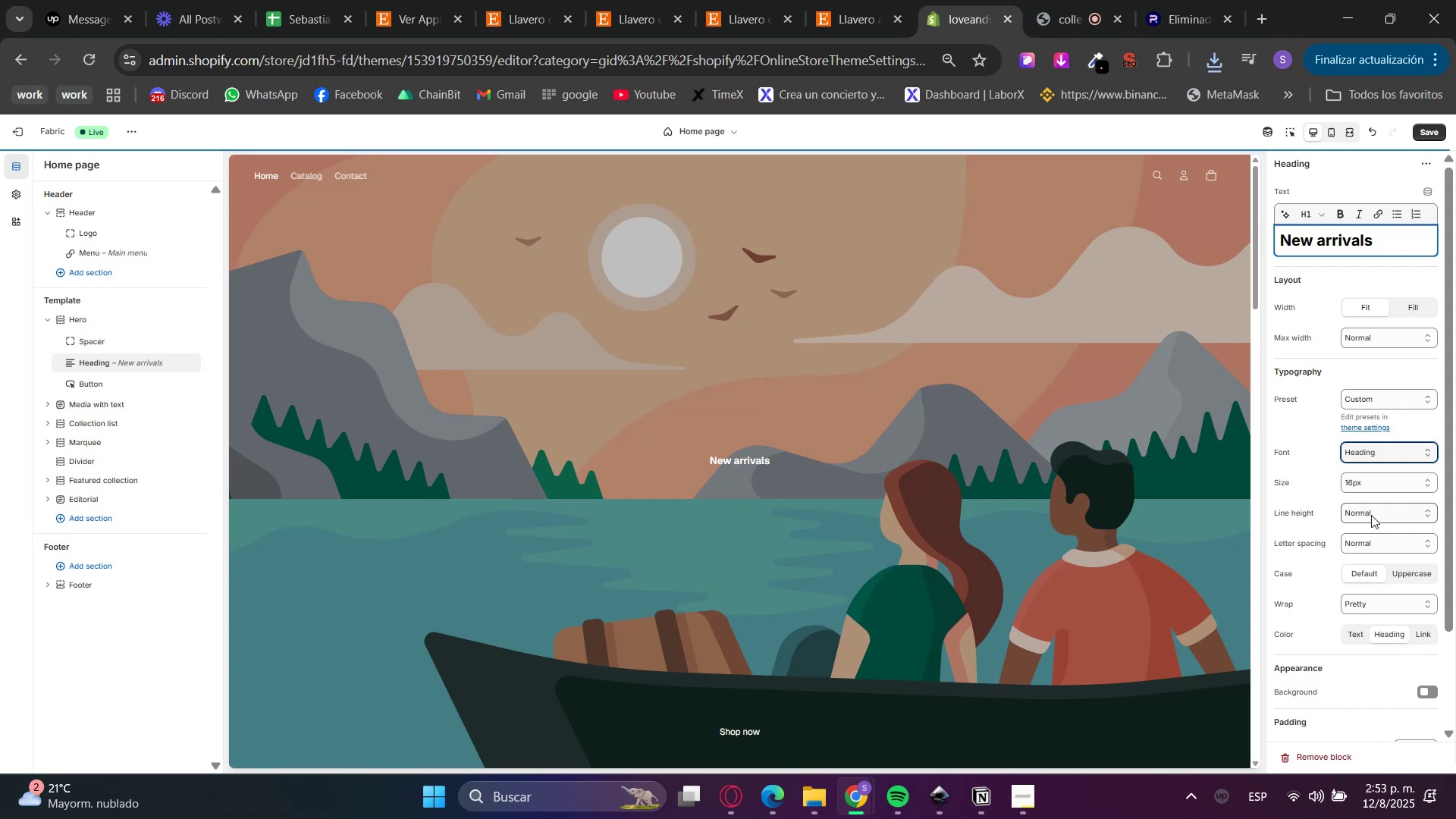 
left_click([1363, 486])
 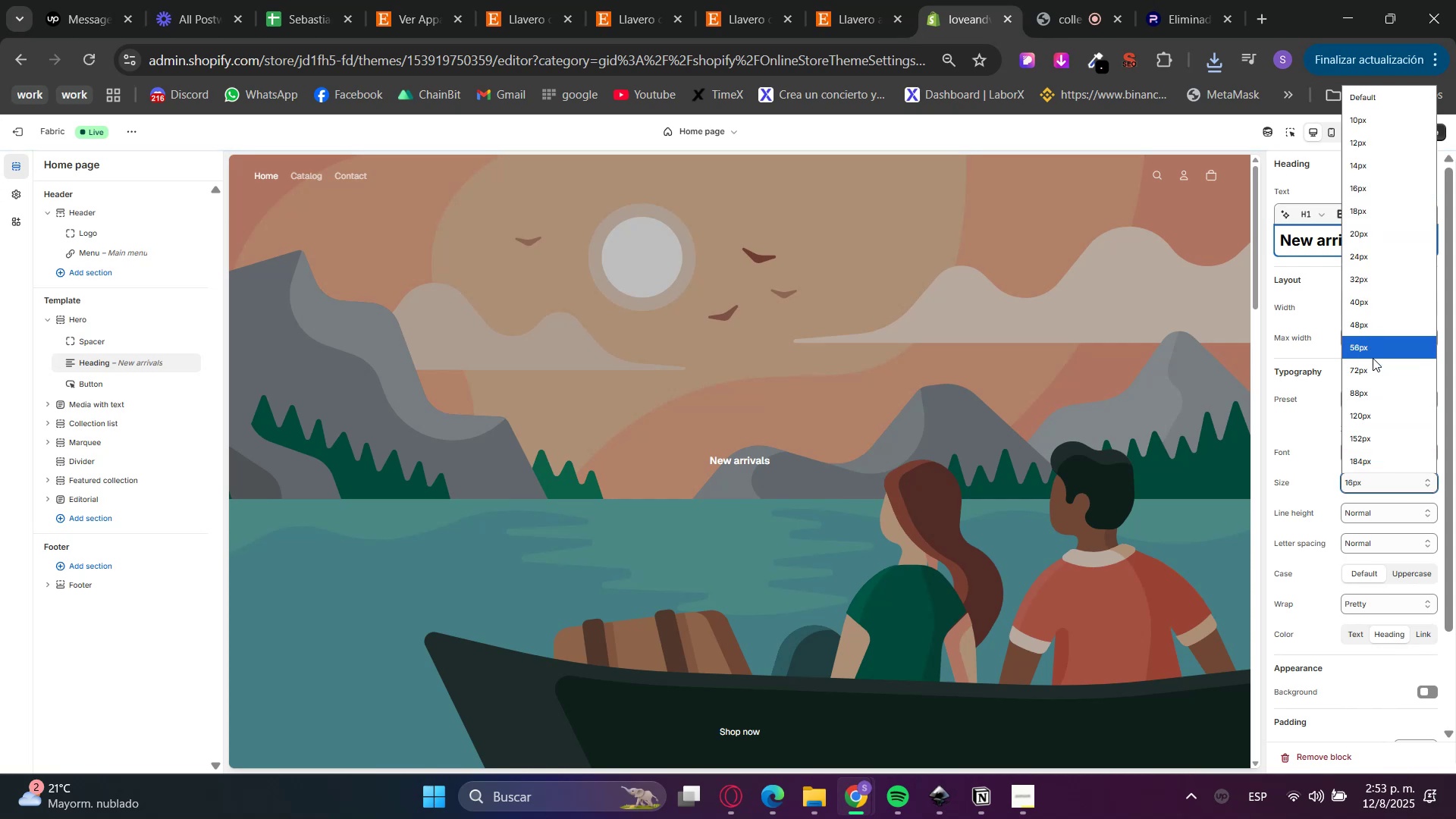 
left_click([1376, 412])
 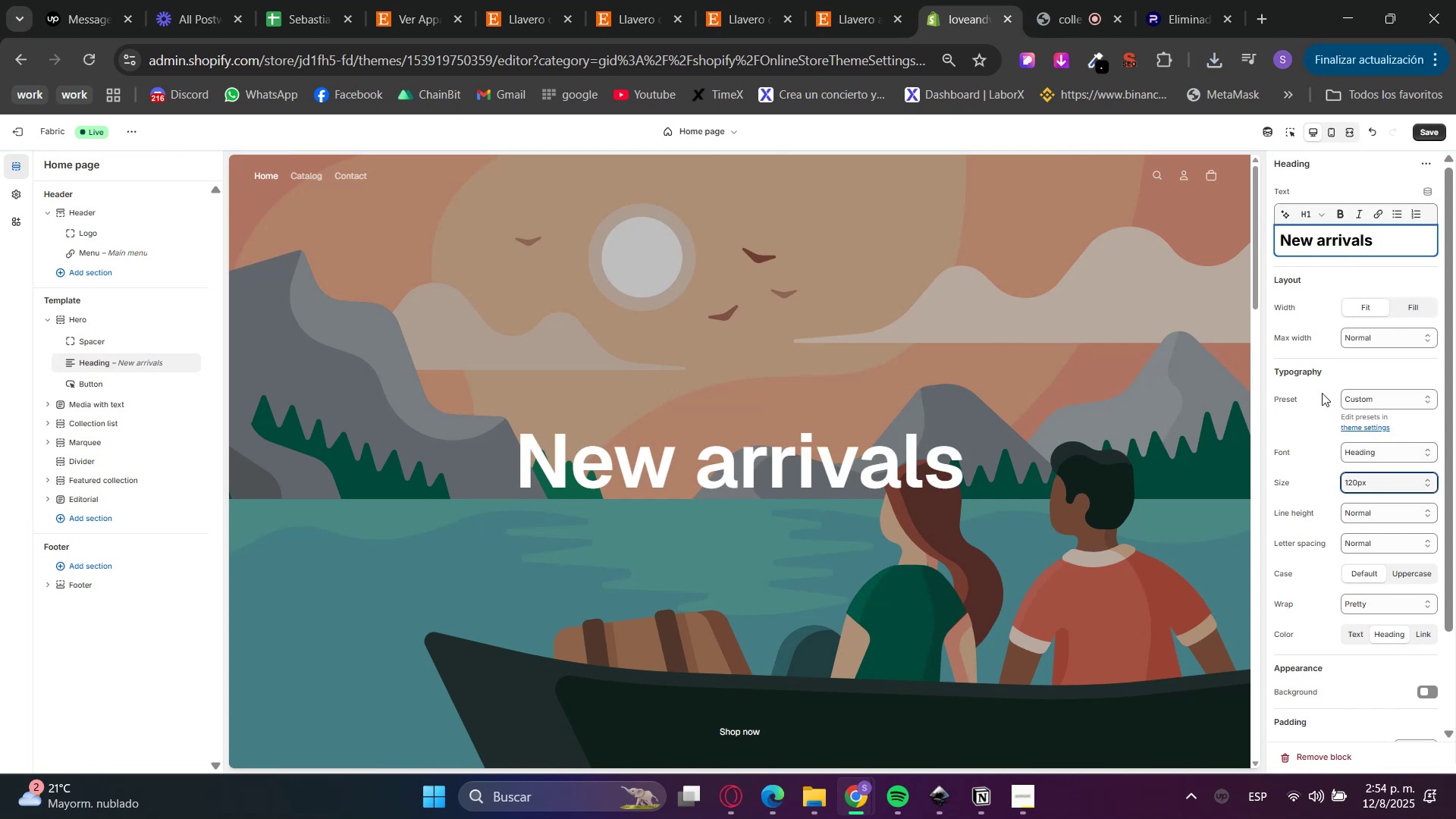 
wait(7.55)
 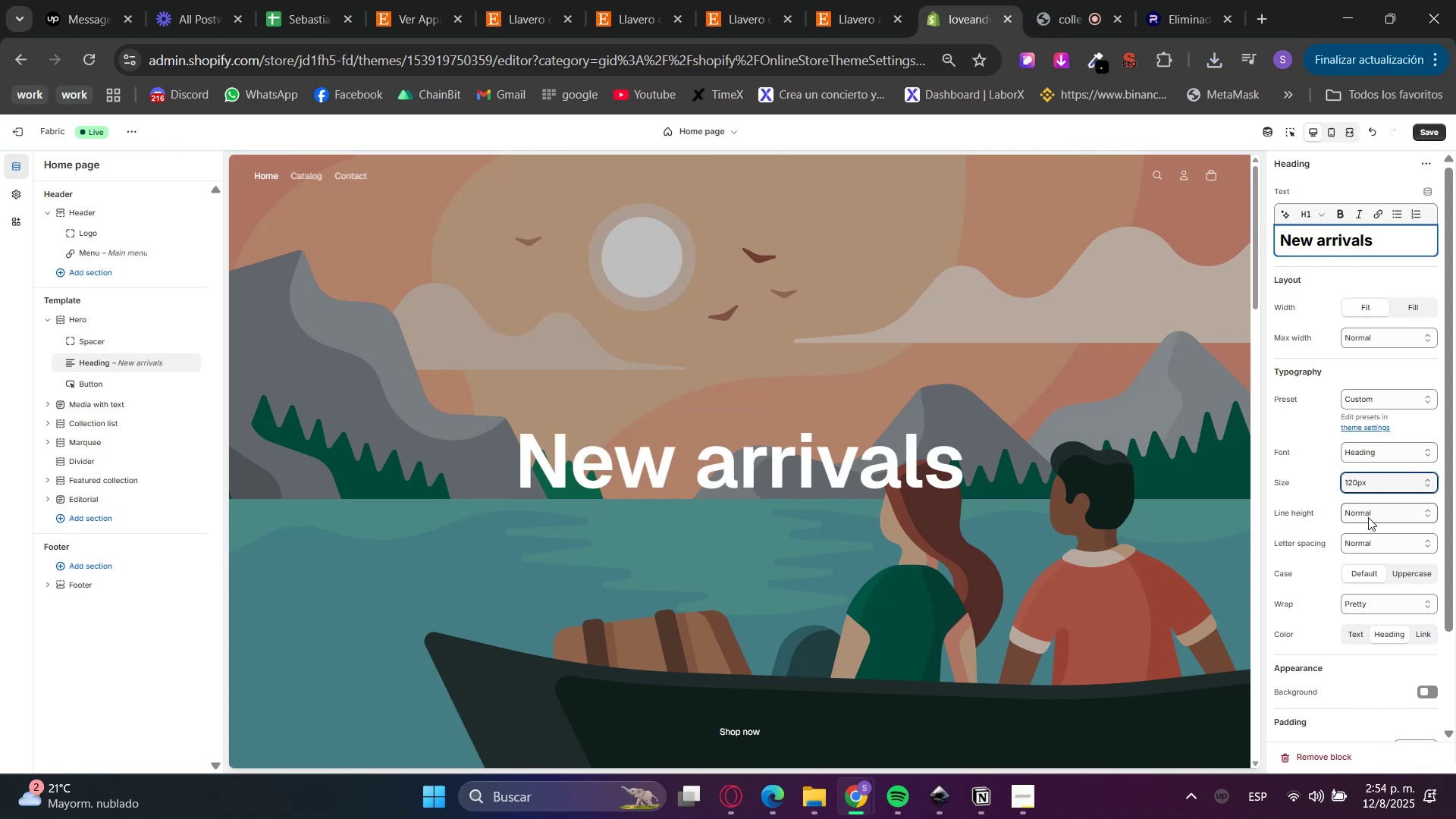 
double_click([547, 0])
 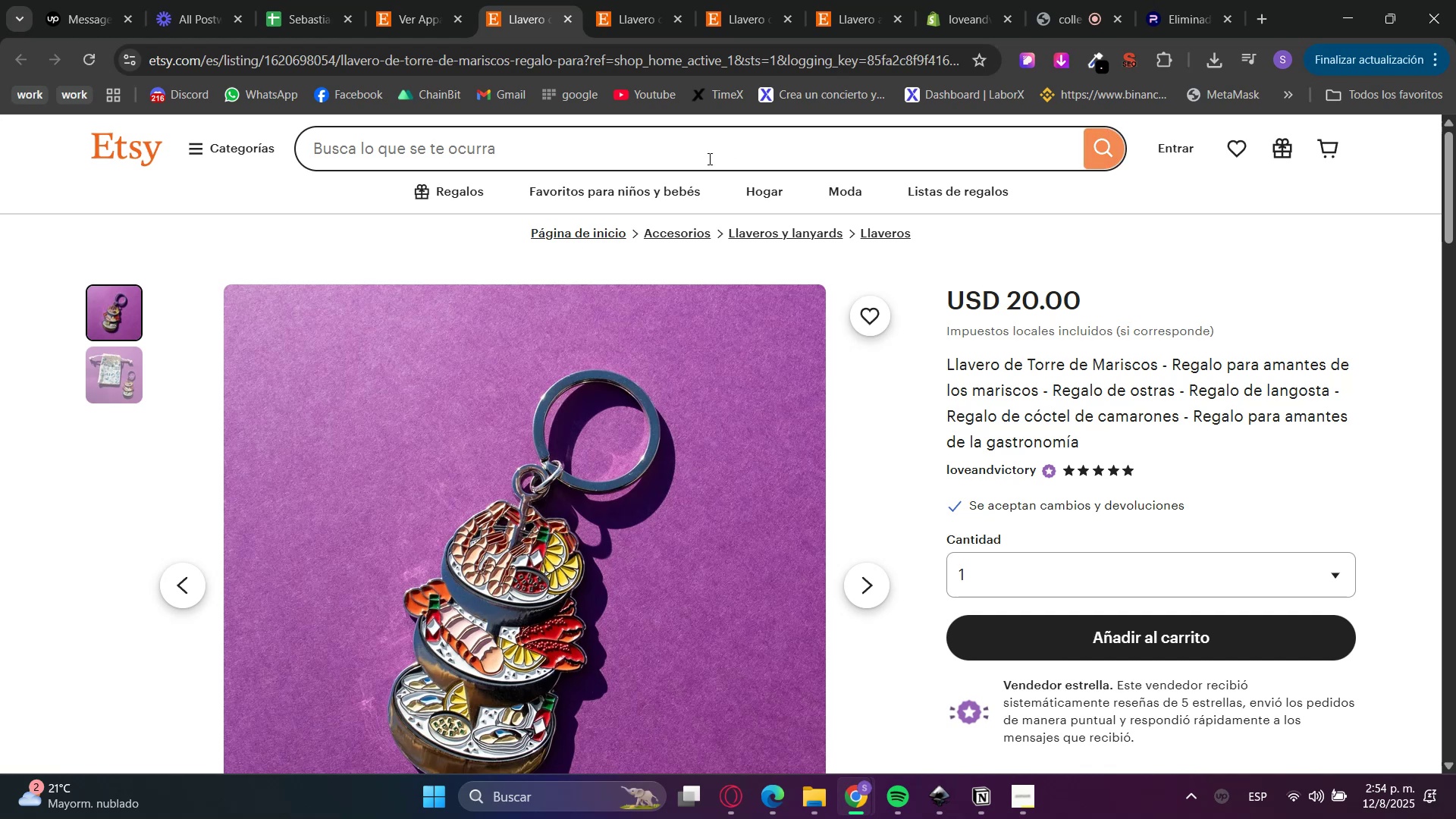 
left_click([409, 0])
 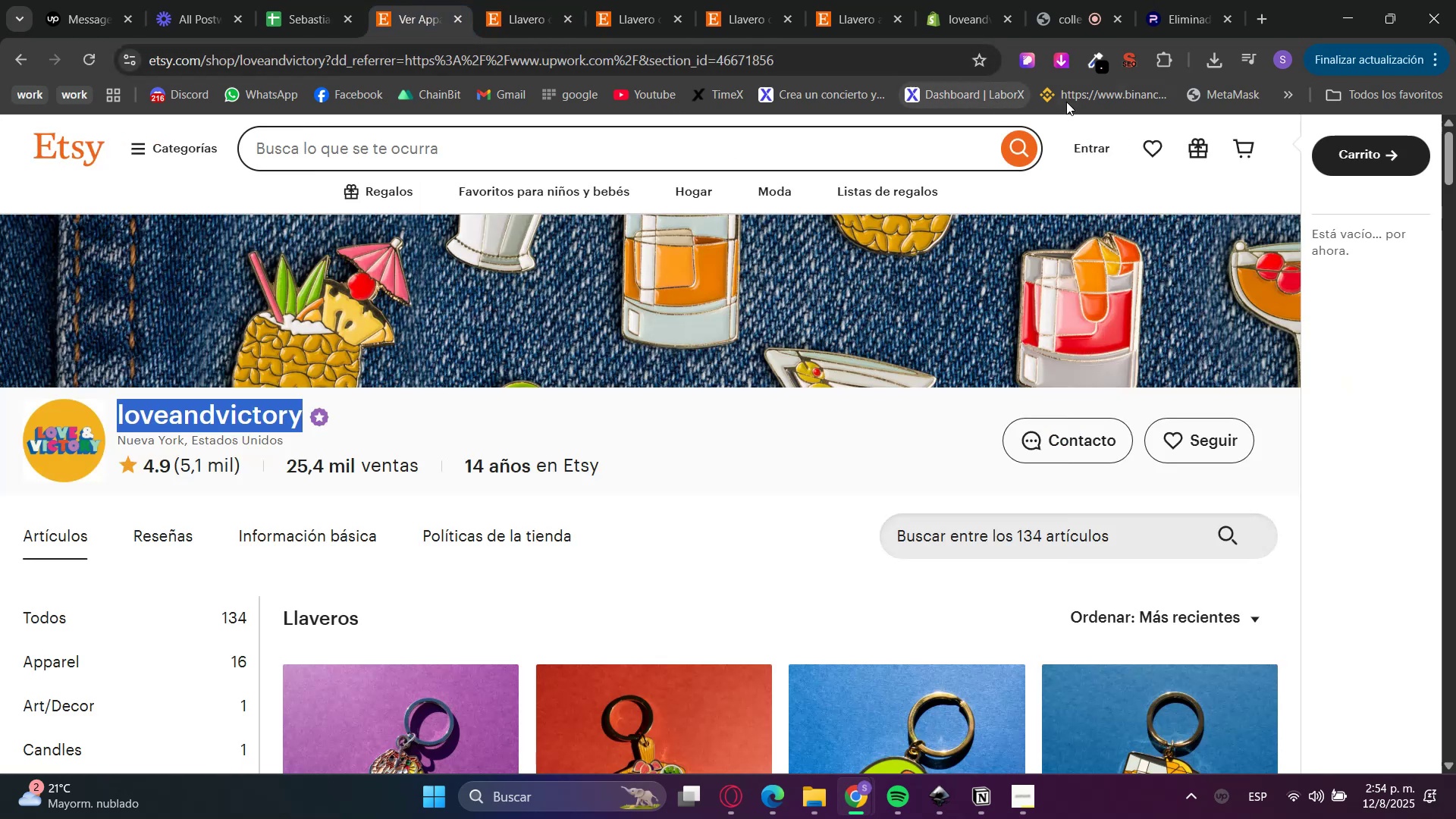 
left_click([1061, 58])
 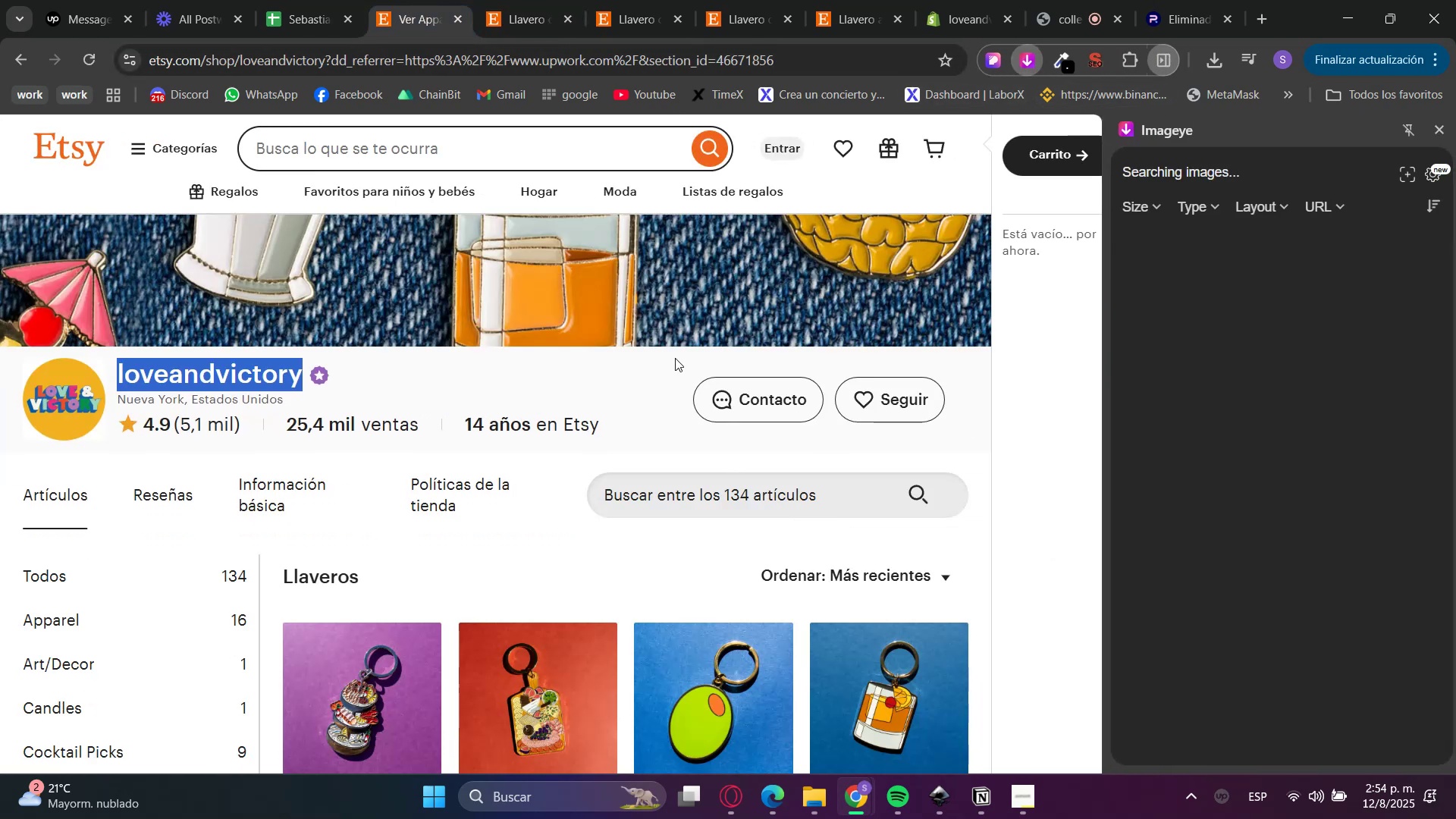 
hold_key(key=ControlLeft, duration=1.19)
scroll: coordinate [689, 356], scroll_direction: down, amount: 3.0
 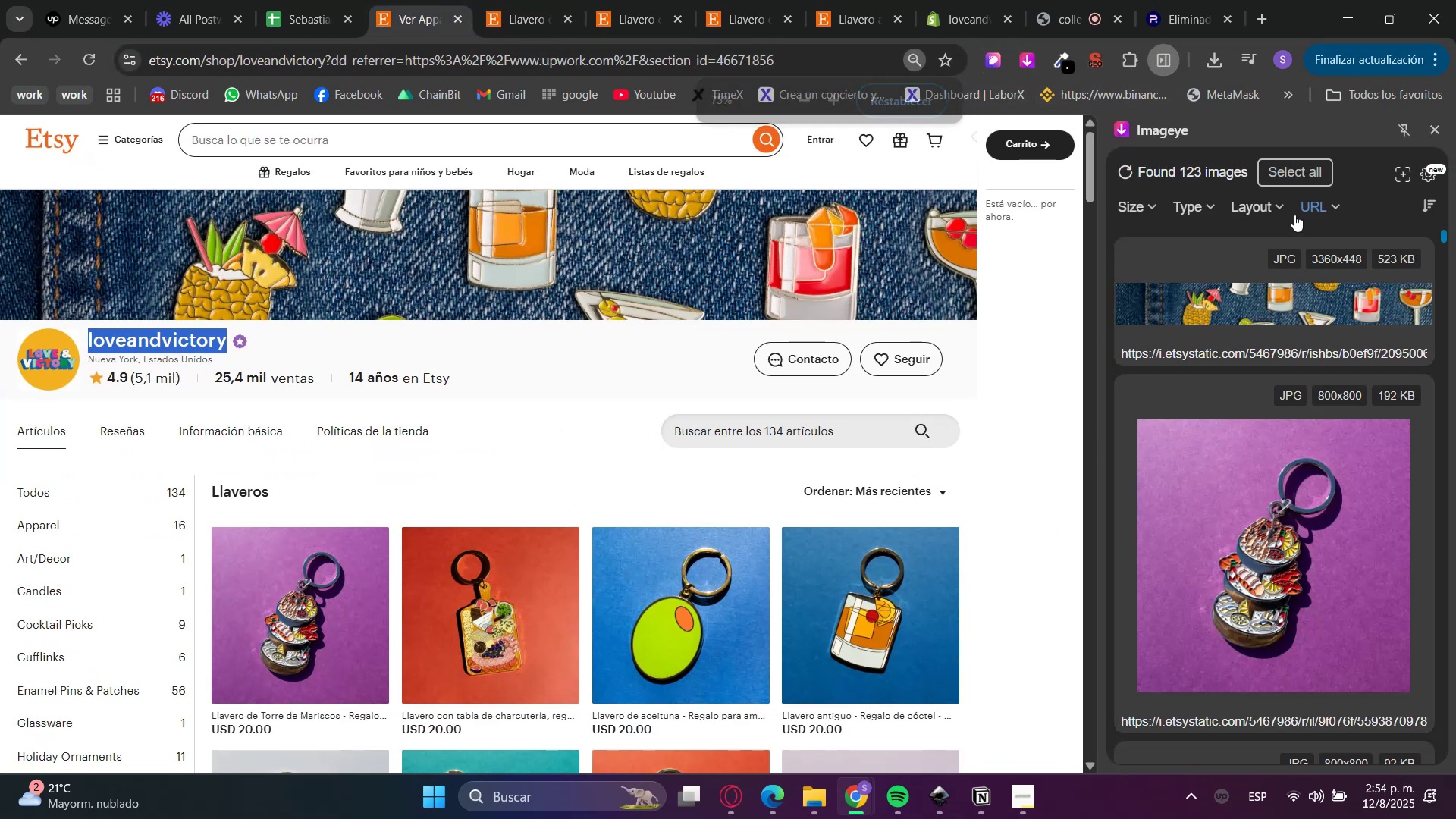 
scroll: coordinate [1285, 335], scroll_direction: up, amount: 1.0
 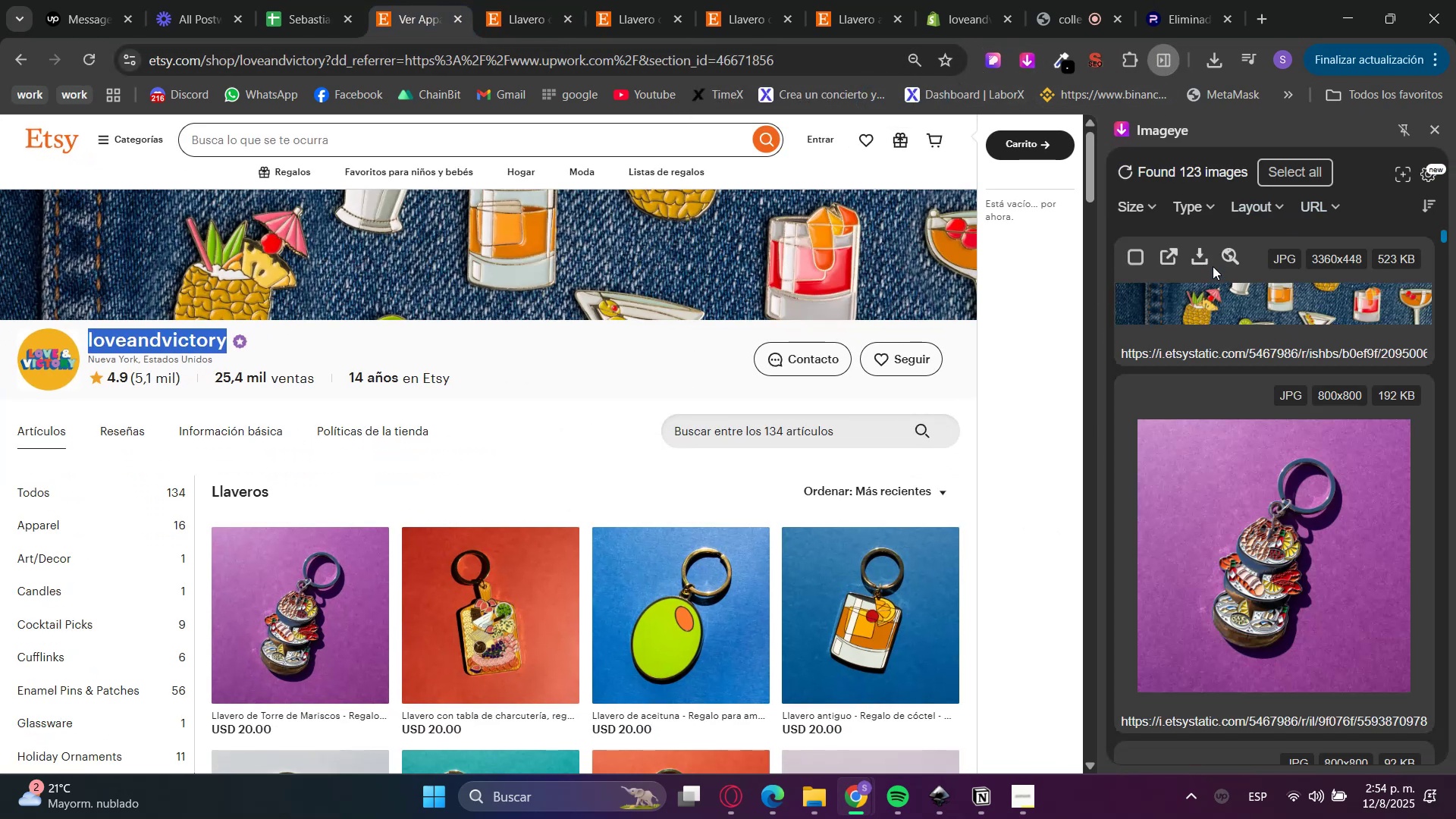 
left_click([1197, 253])
 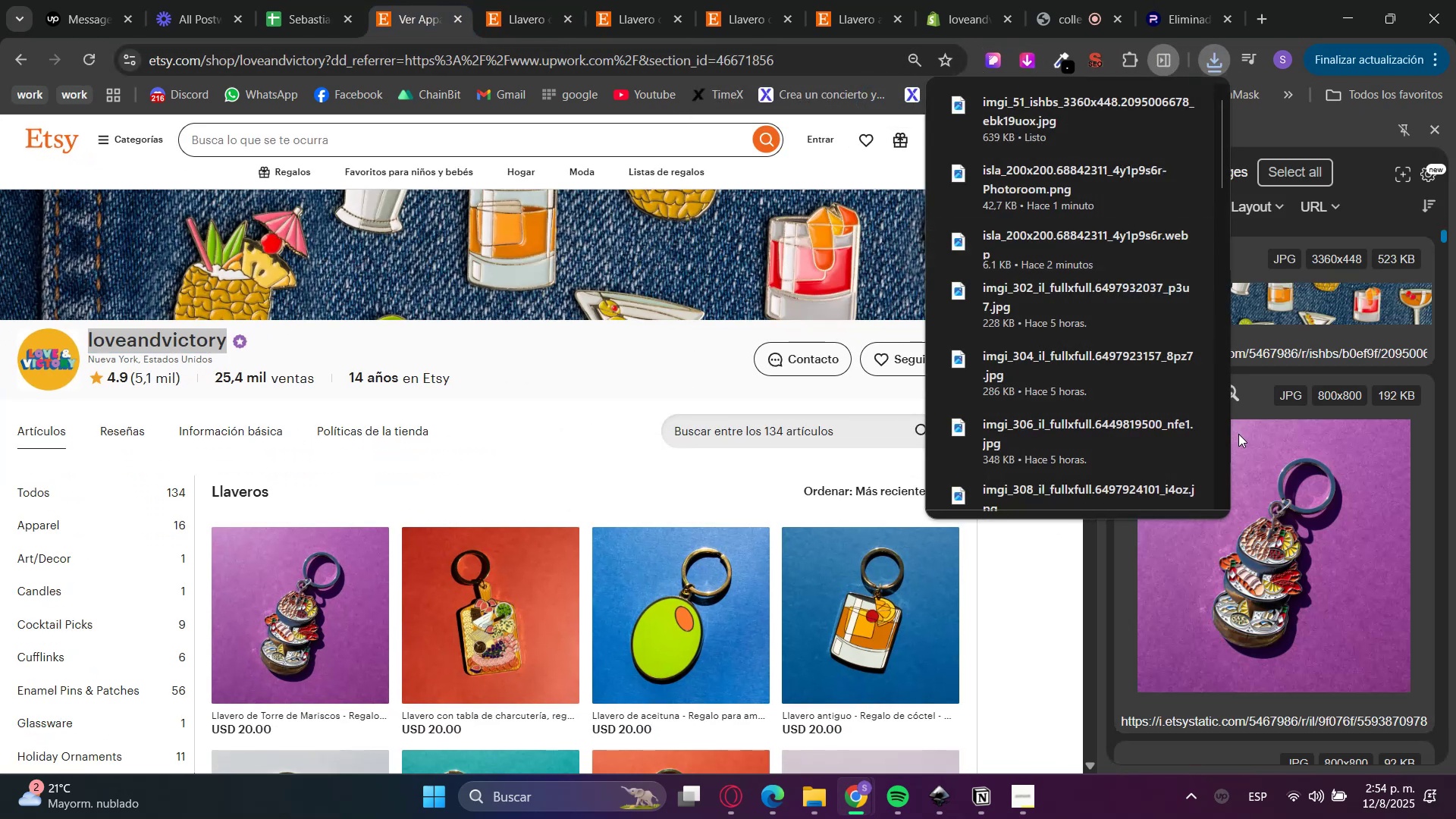 
scroll: coordinate [1356, 481], scroll_direction: down, amount: 7.0
 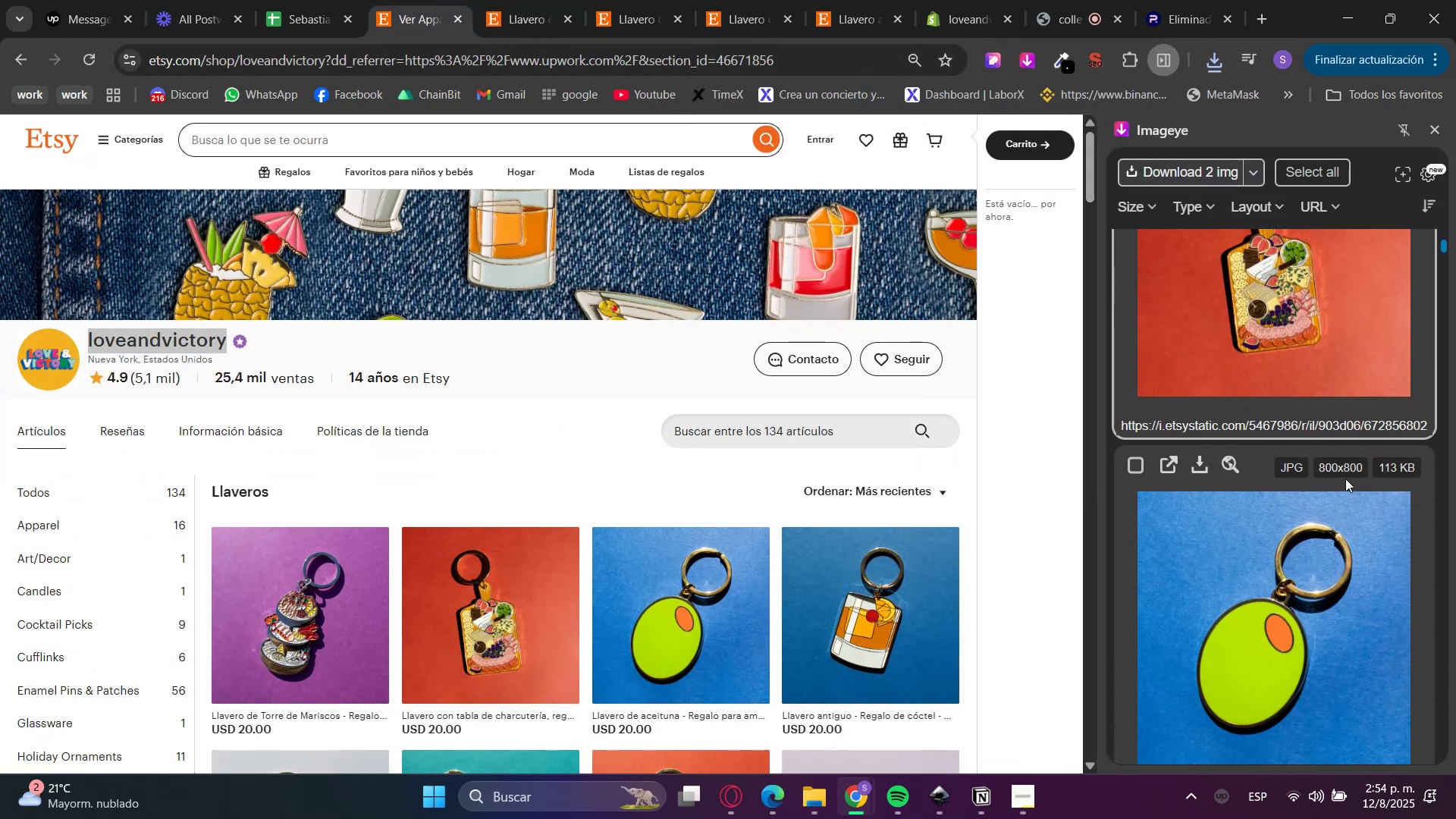 
left_click([1357, 481])
 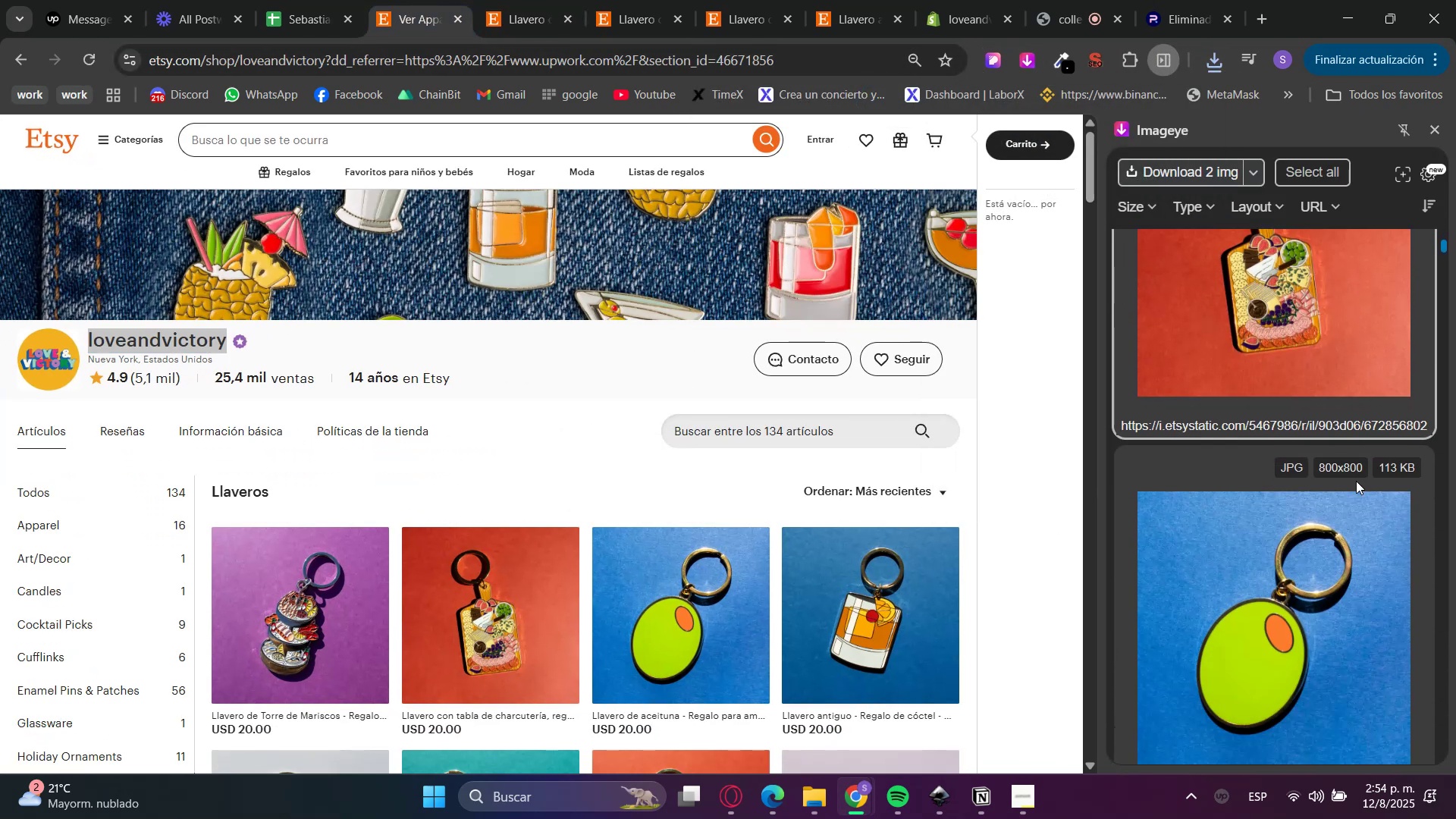 
scroll: coordinate [1344, 473], scroll_direction: down, amount: 6.0
 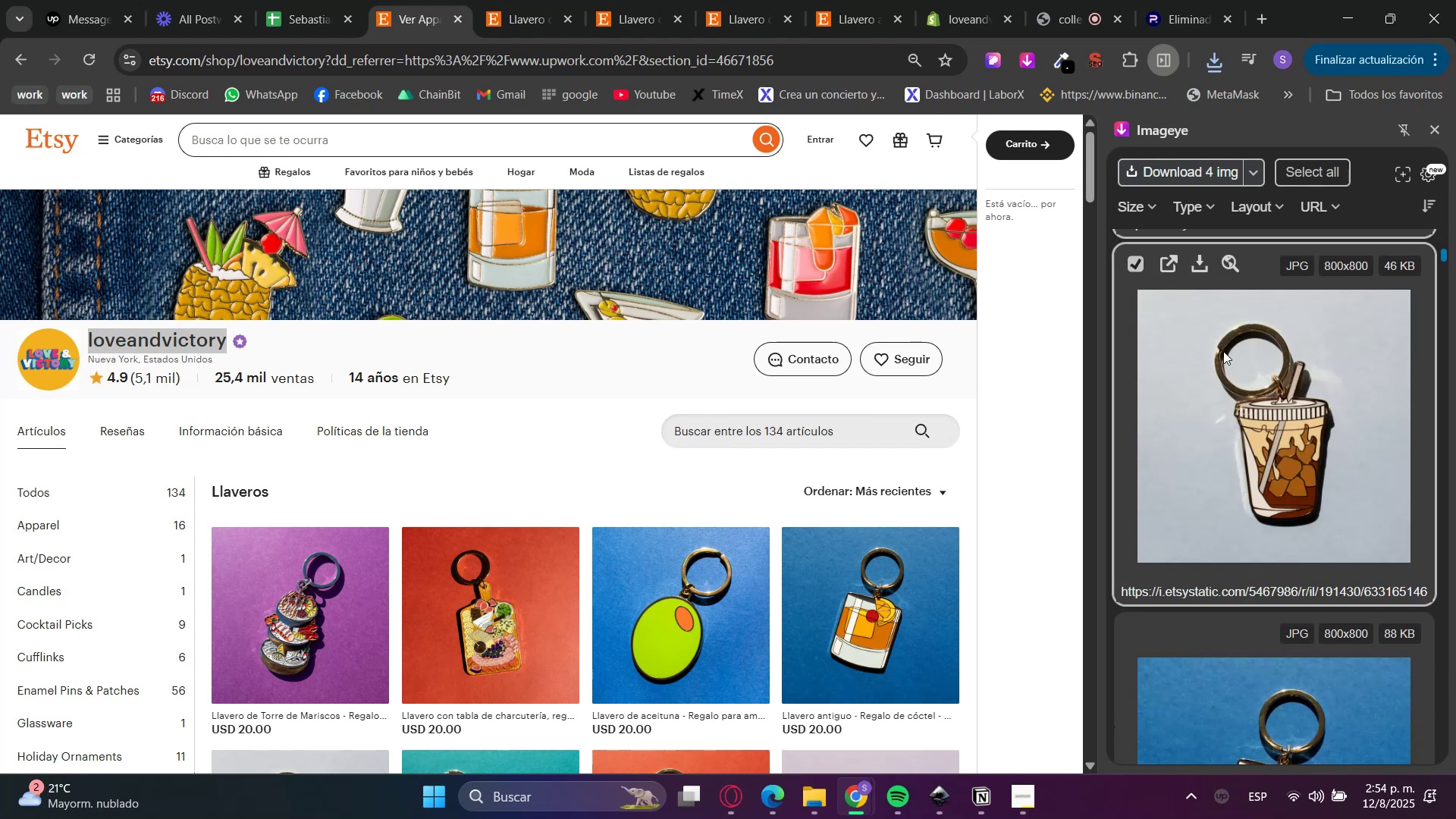 
left_click([1345, 474])
 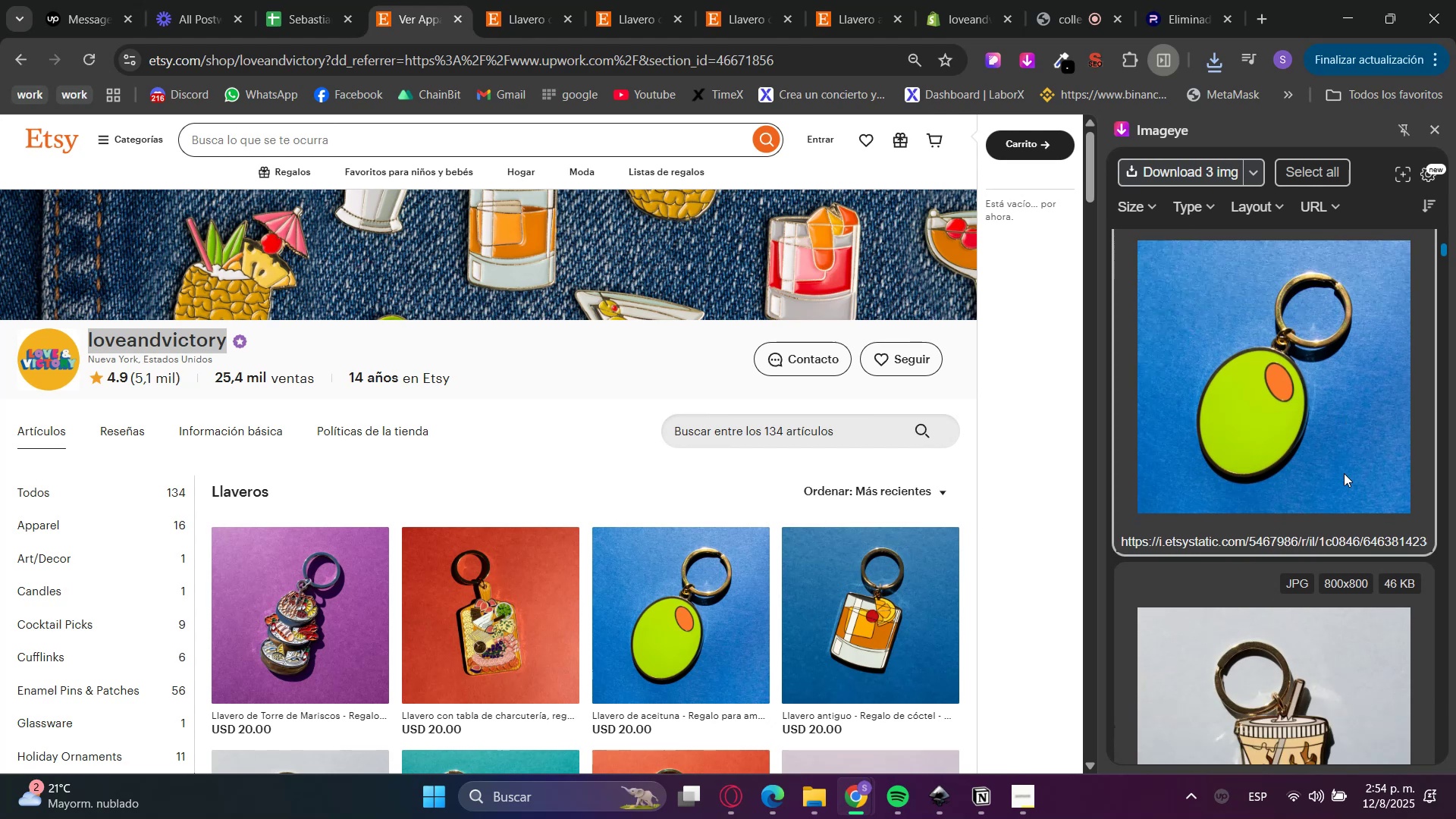 
left_click([1341, 473])
 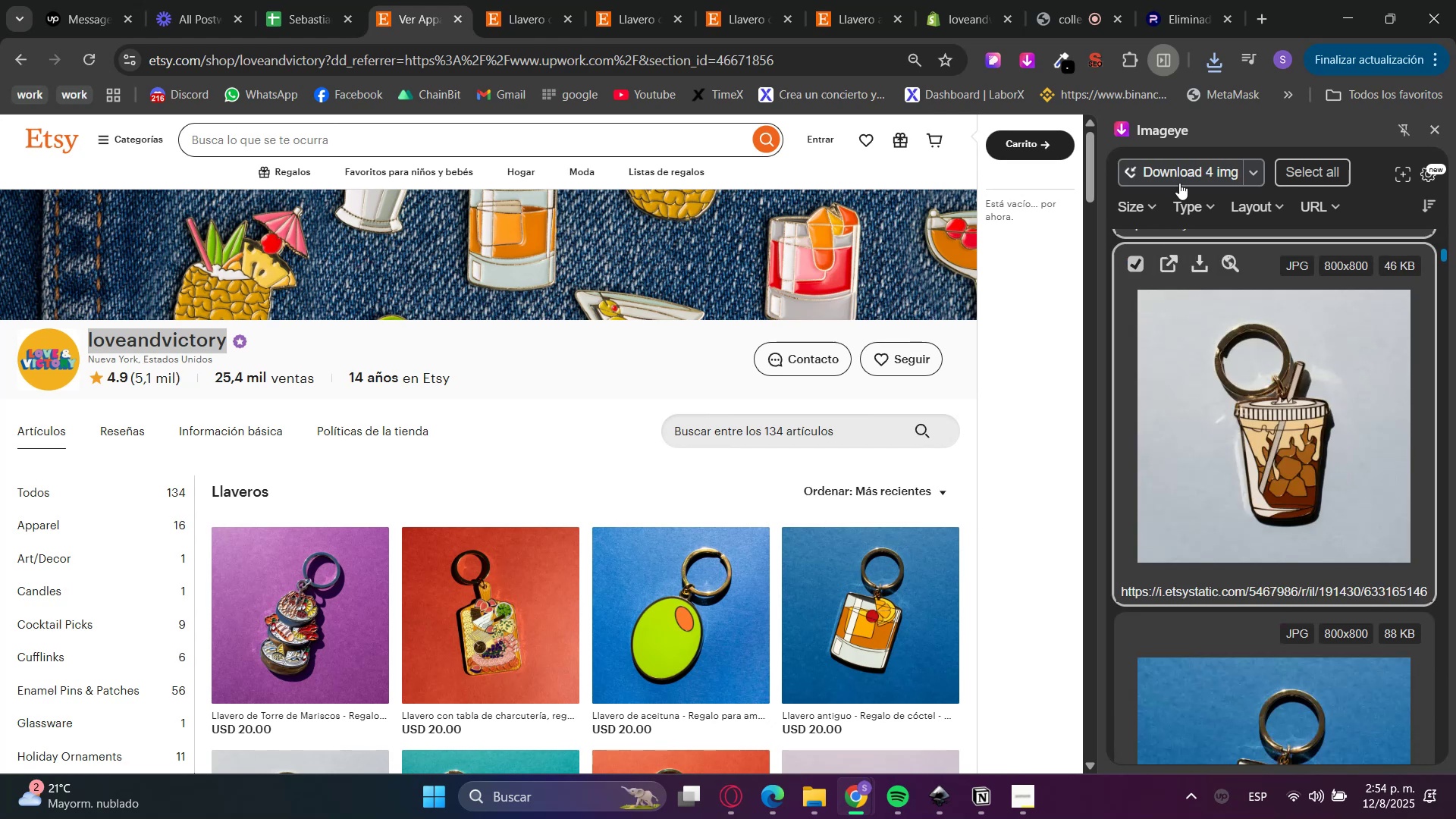 
left_click([1175, 167])
 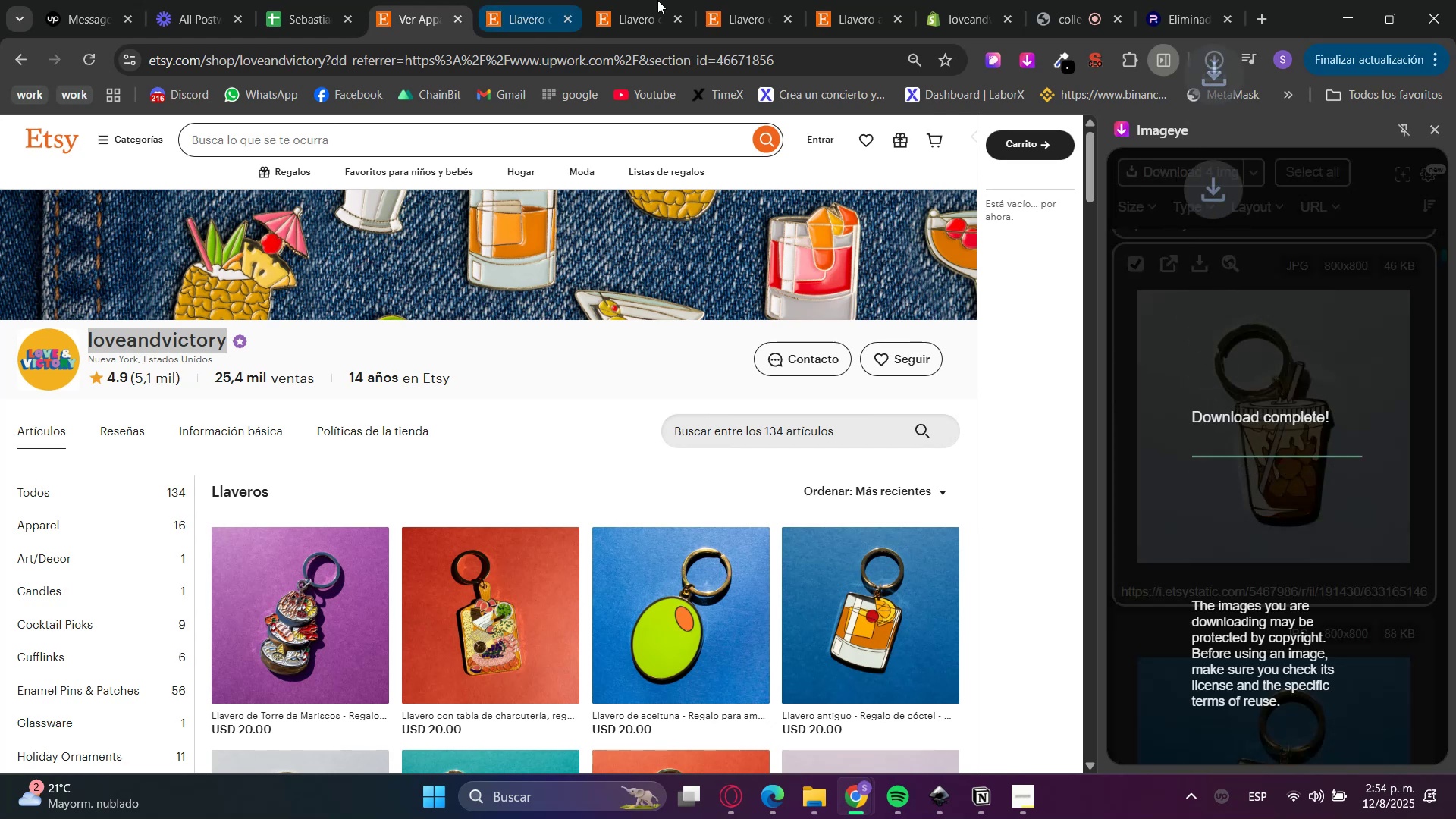 
left_click([964, 0])
 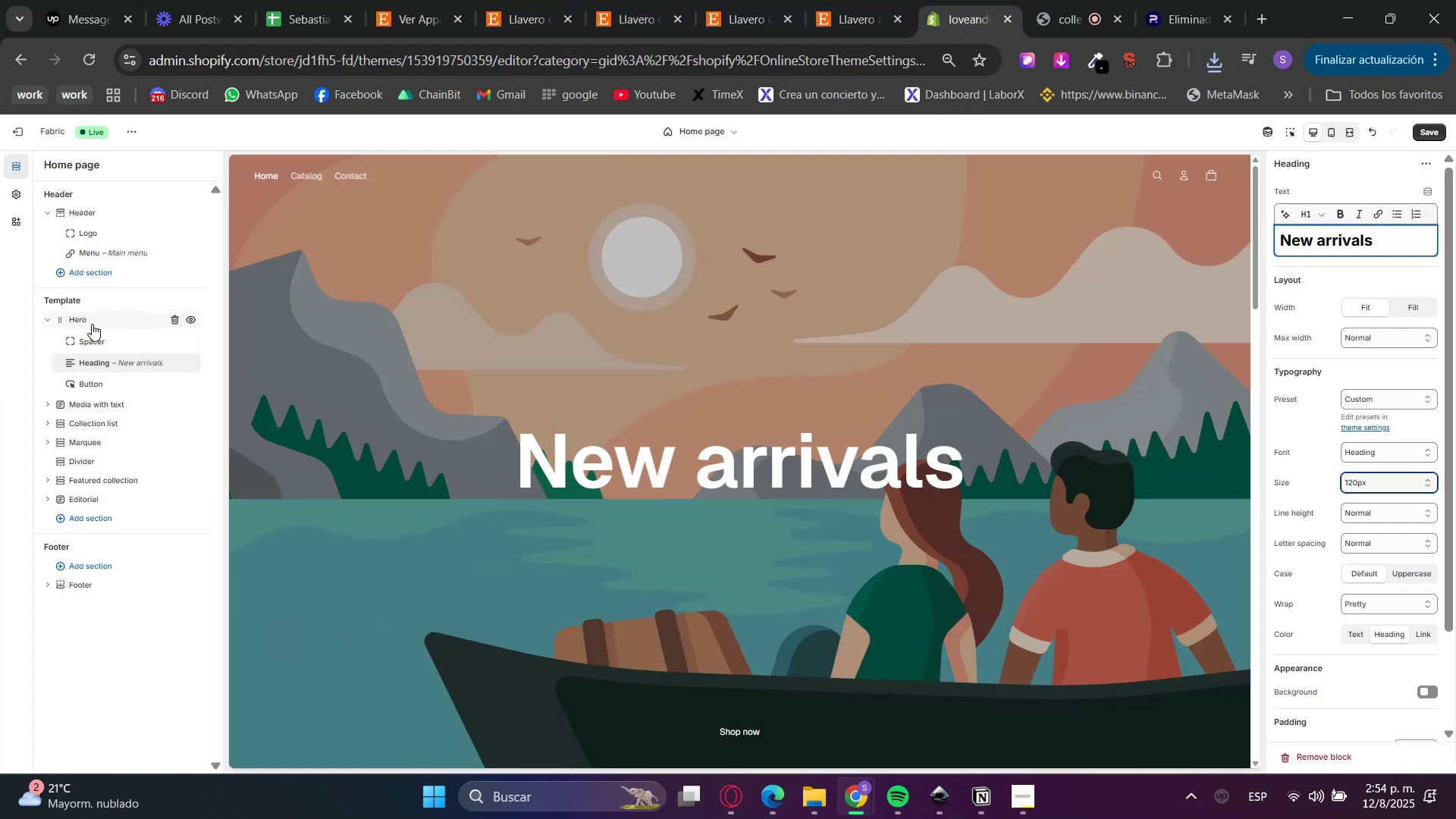 
left_click([87, 320])
 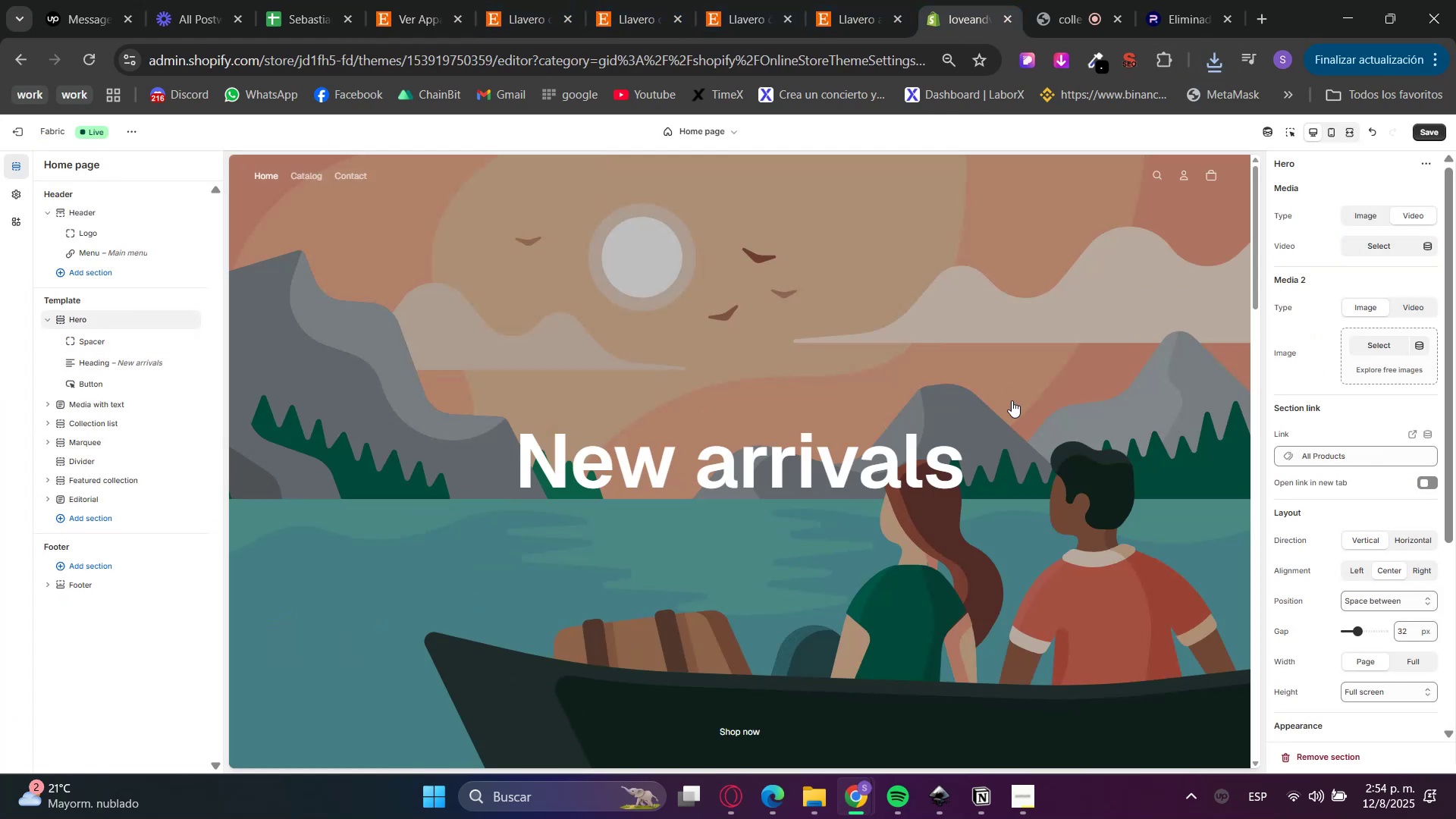 
left_click([1370, 331])
 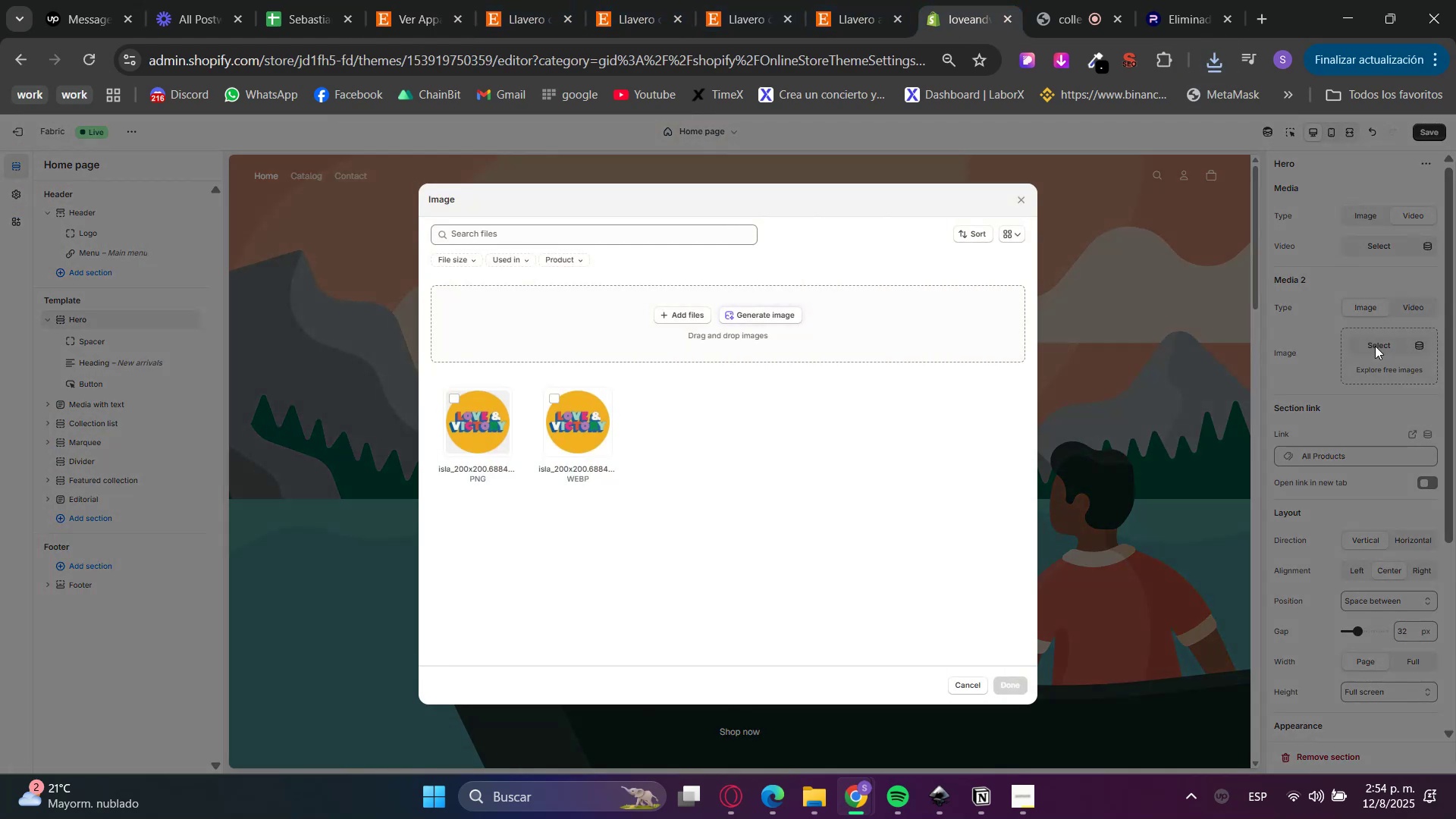 
left_click_drag(start_coordinate=[1214, 287], to_coordinate=[1225, 282])
 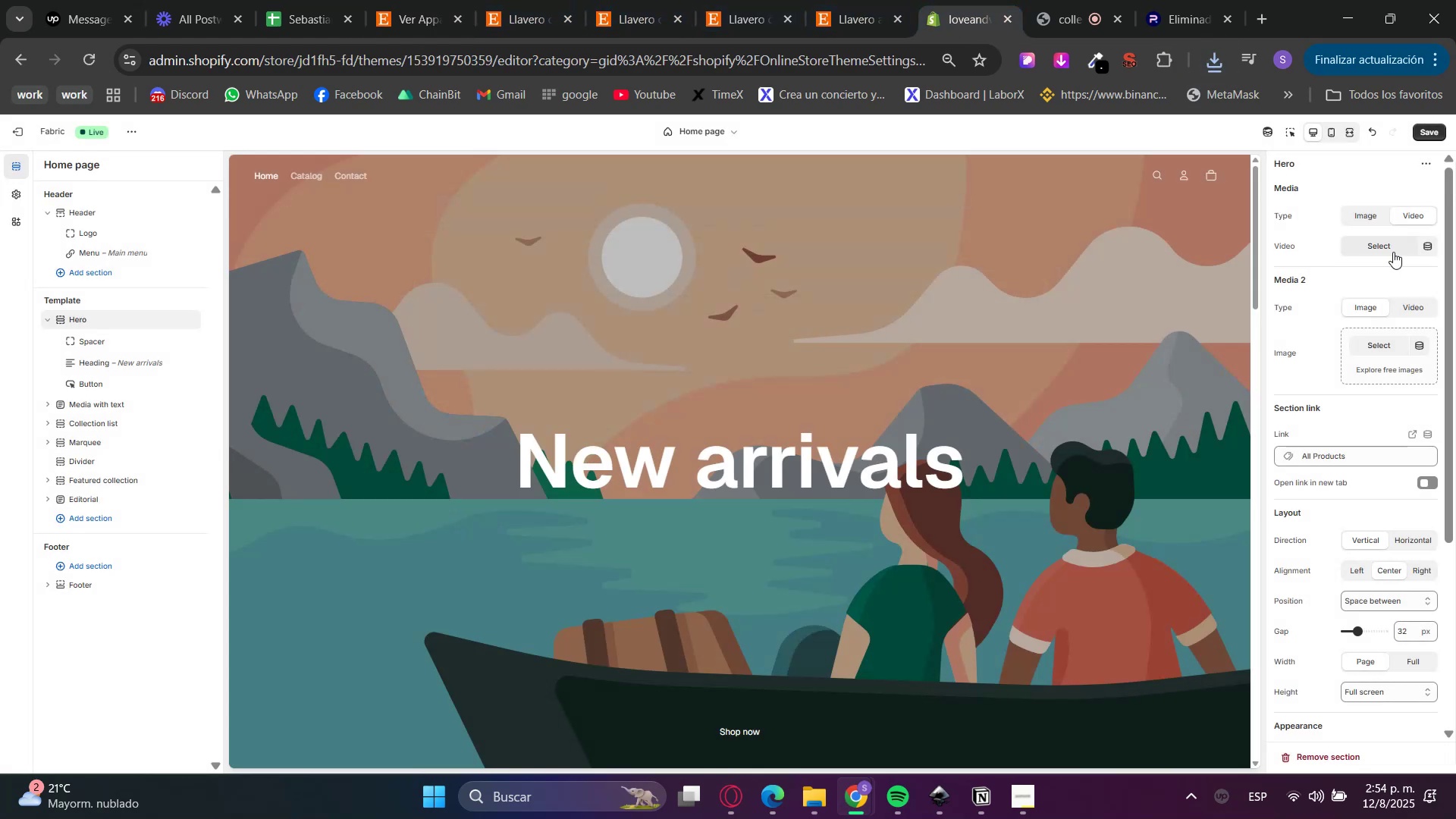 
double_click([1387, 250])
 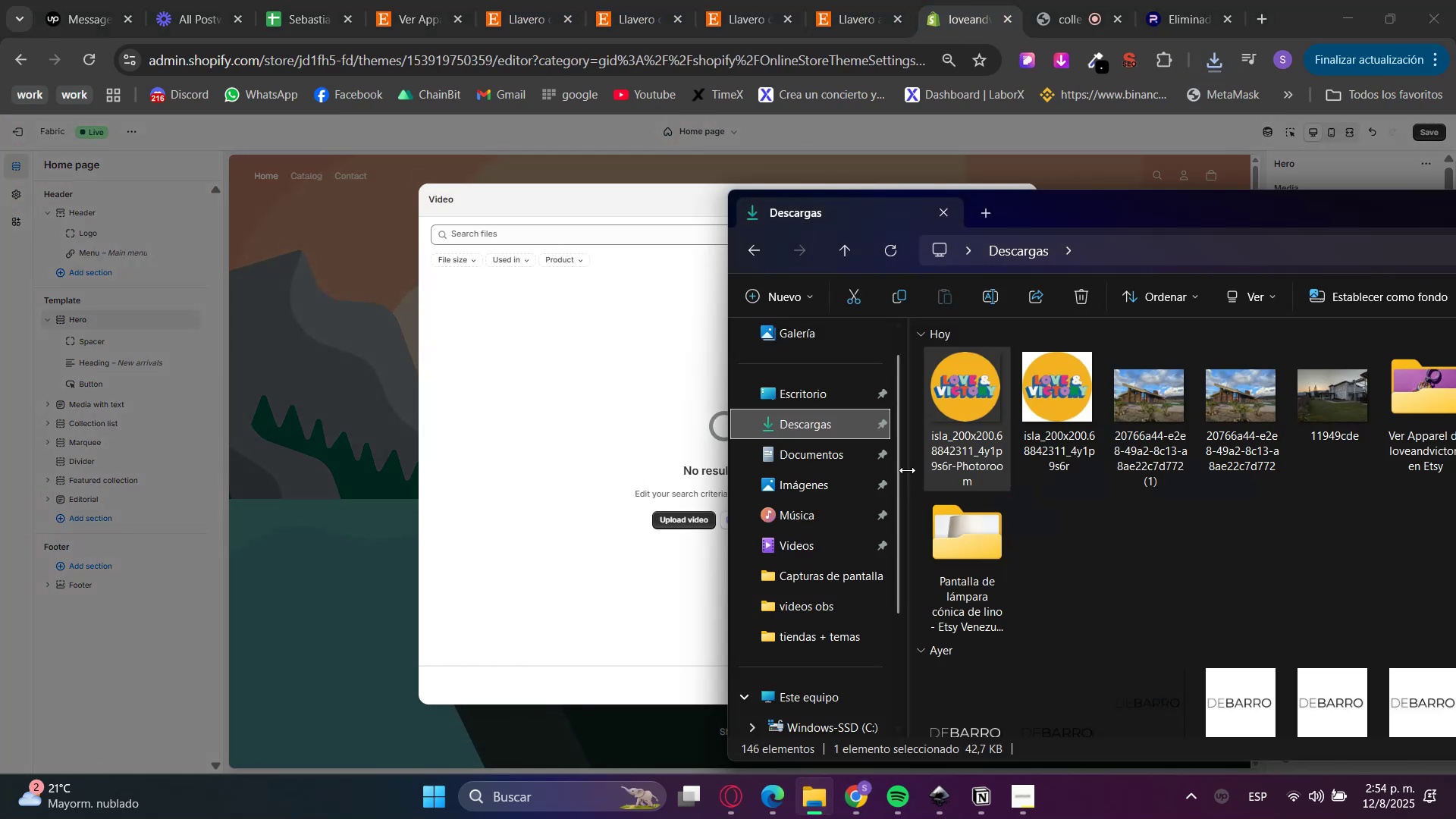 
left_click([809, 416])
 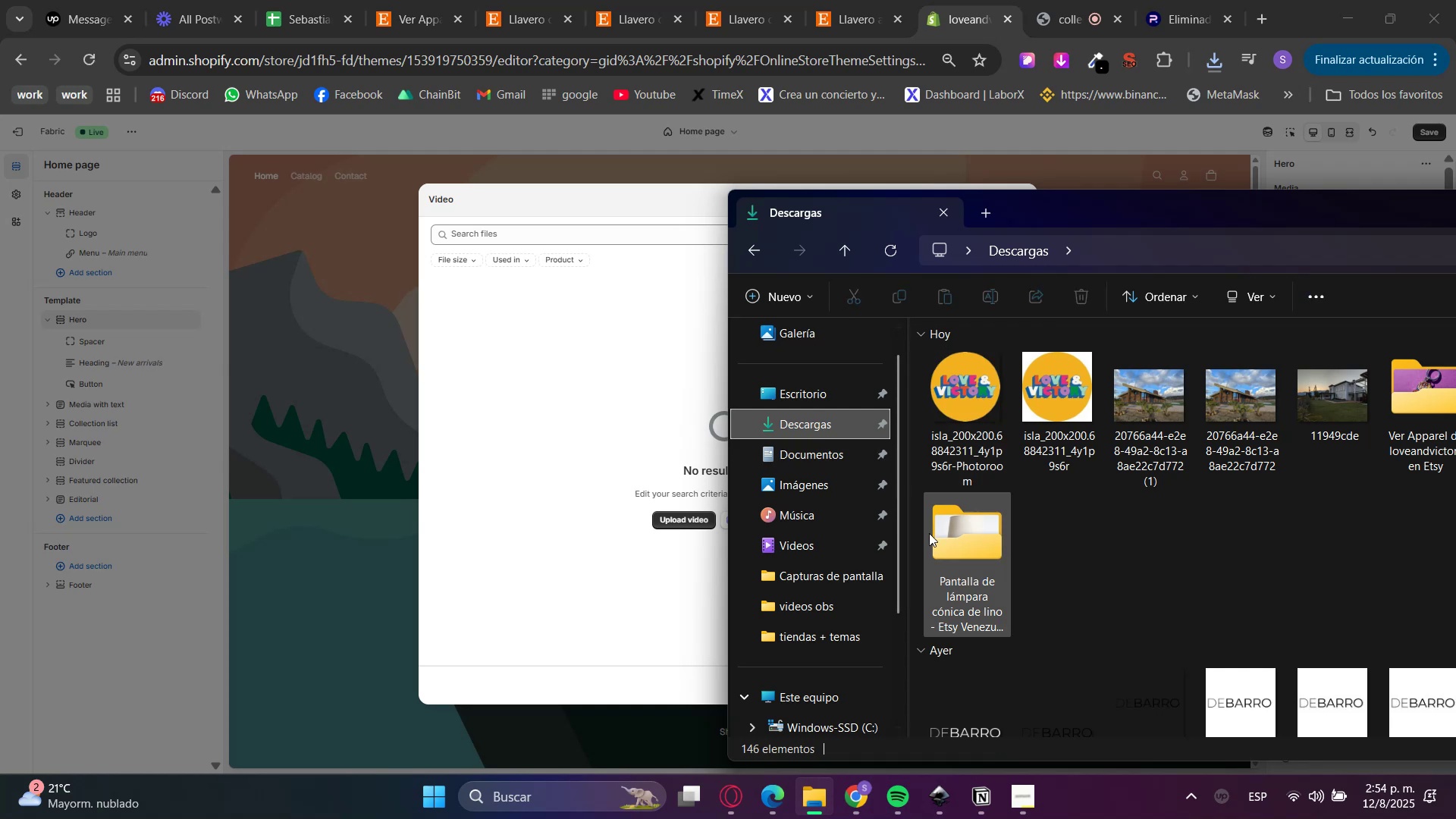 
double_click([962, 550])
 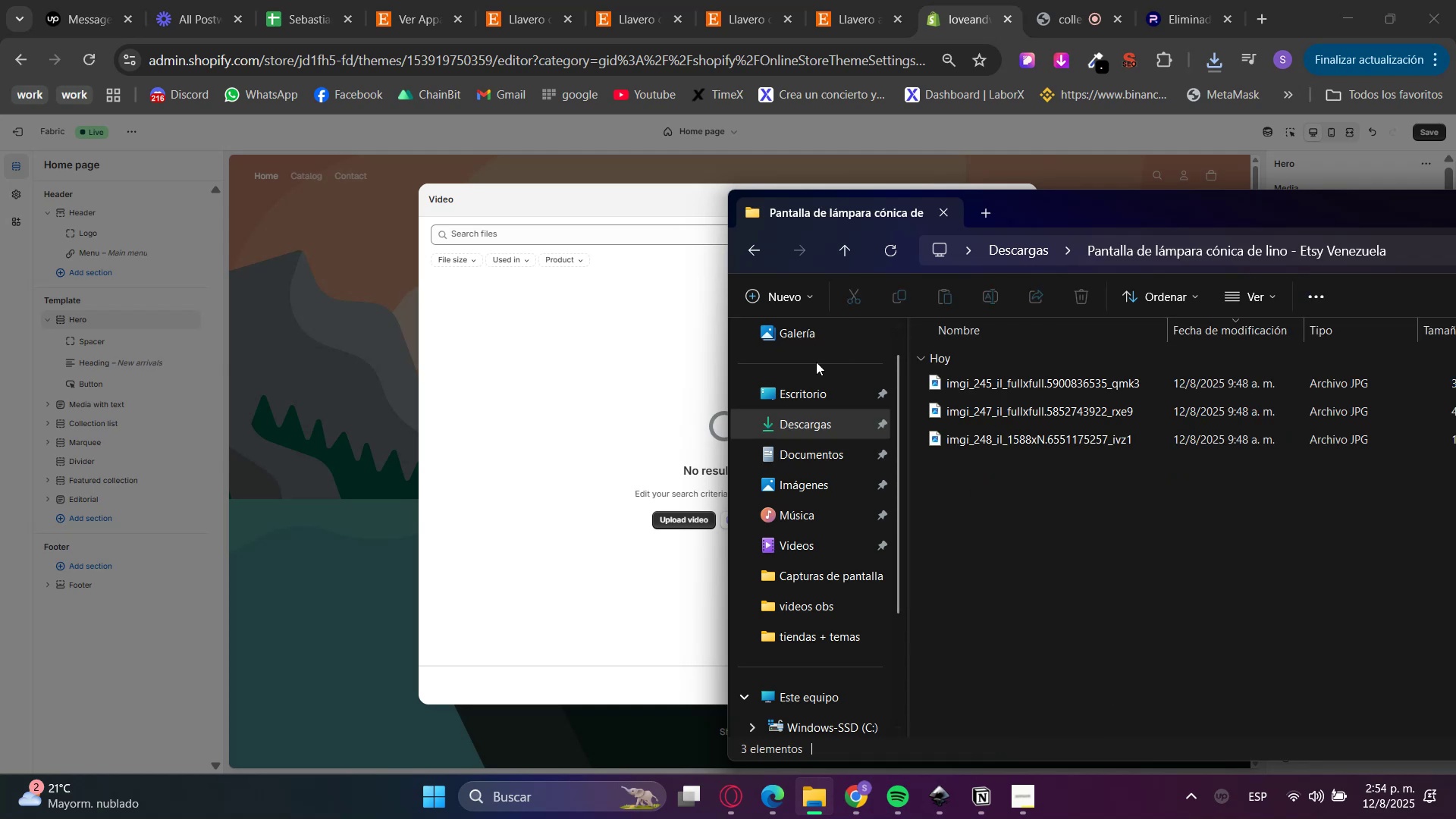 
left_click([757, 233])
 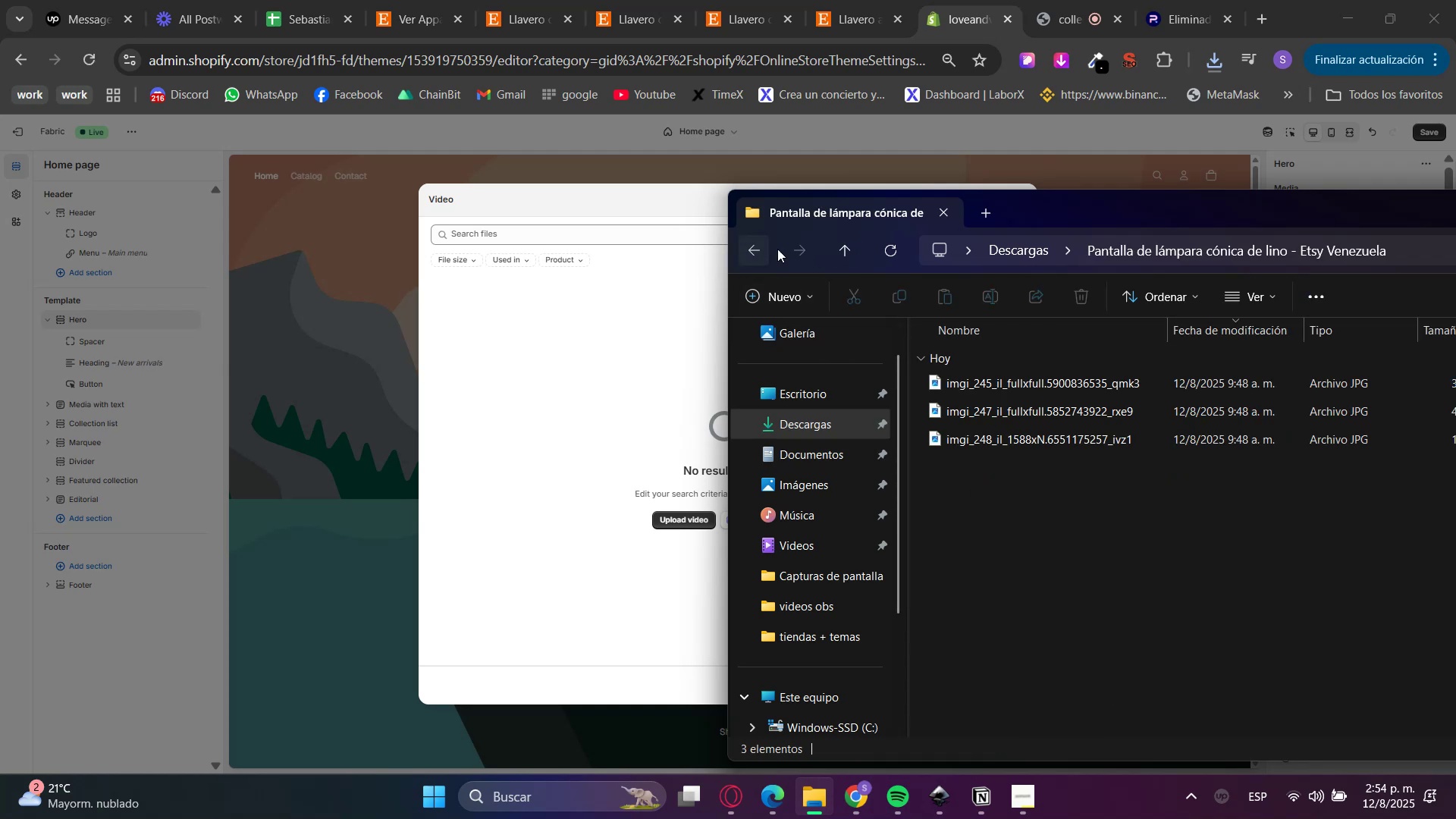 
left_click_drag(start_coordinate=[1175, 228], to_coordinate=[645, 221])
 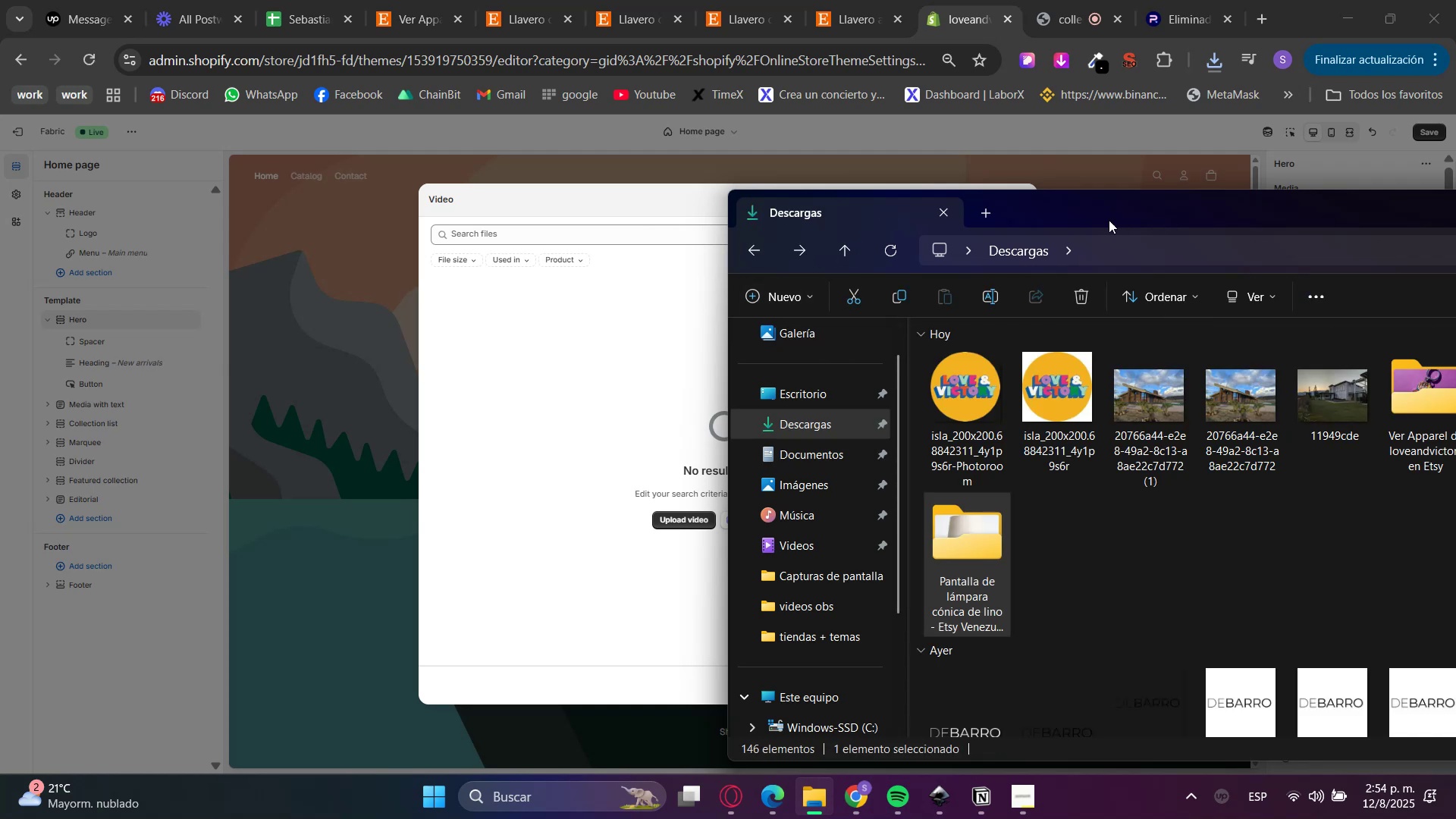 
left_click_drag(start_coordinate=[1113, 215], to_coordinate=[632, 233])
 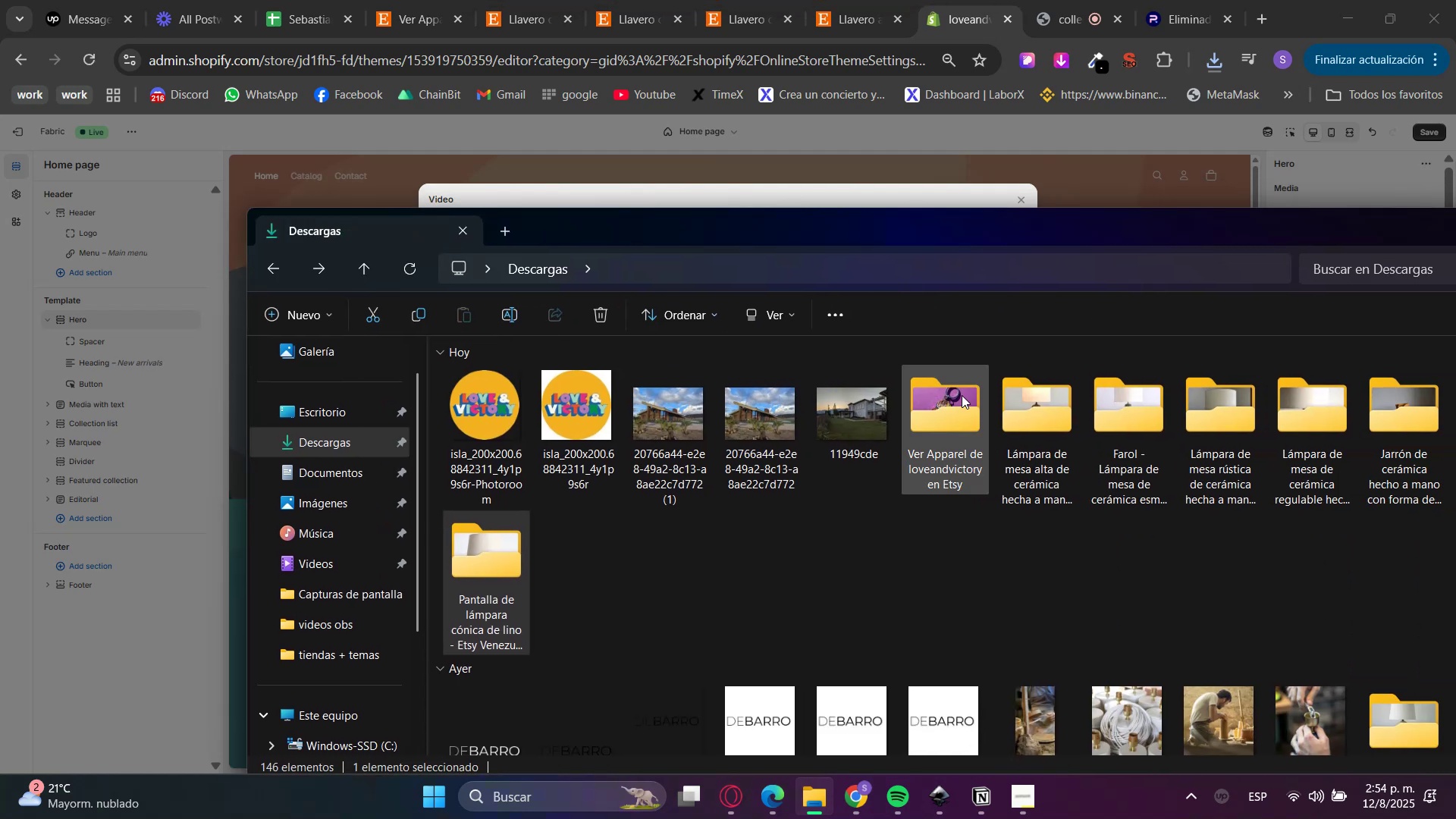 
double_click([946, 415])
 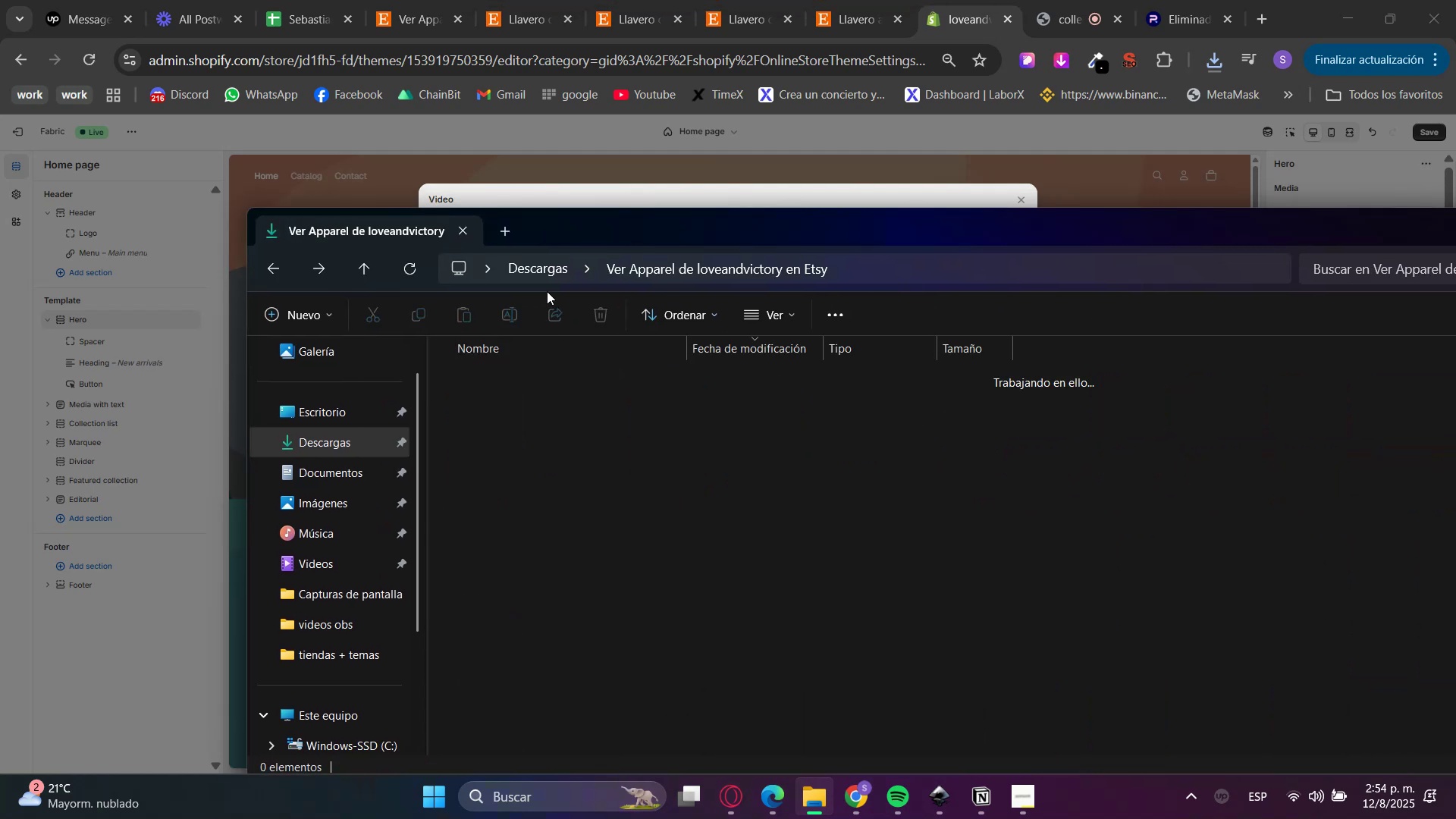 
left_click_drag(start_coordinate=[550, 240], to_coordinate=[1114, 299])
 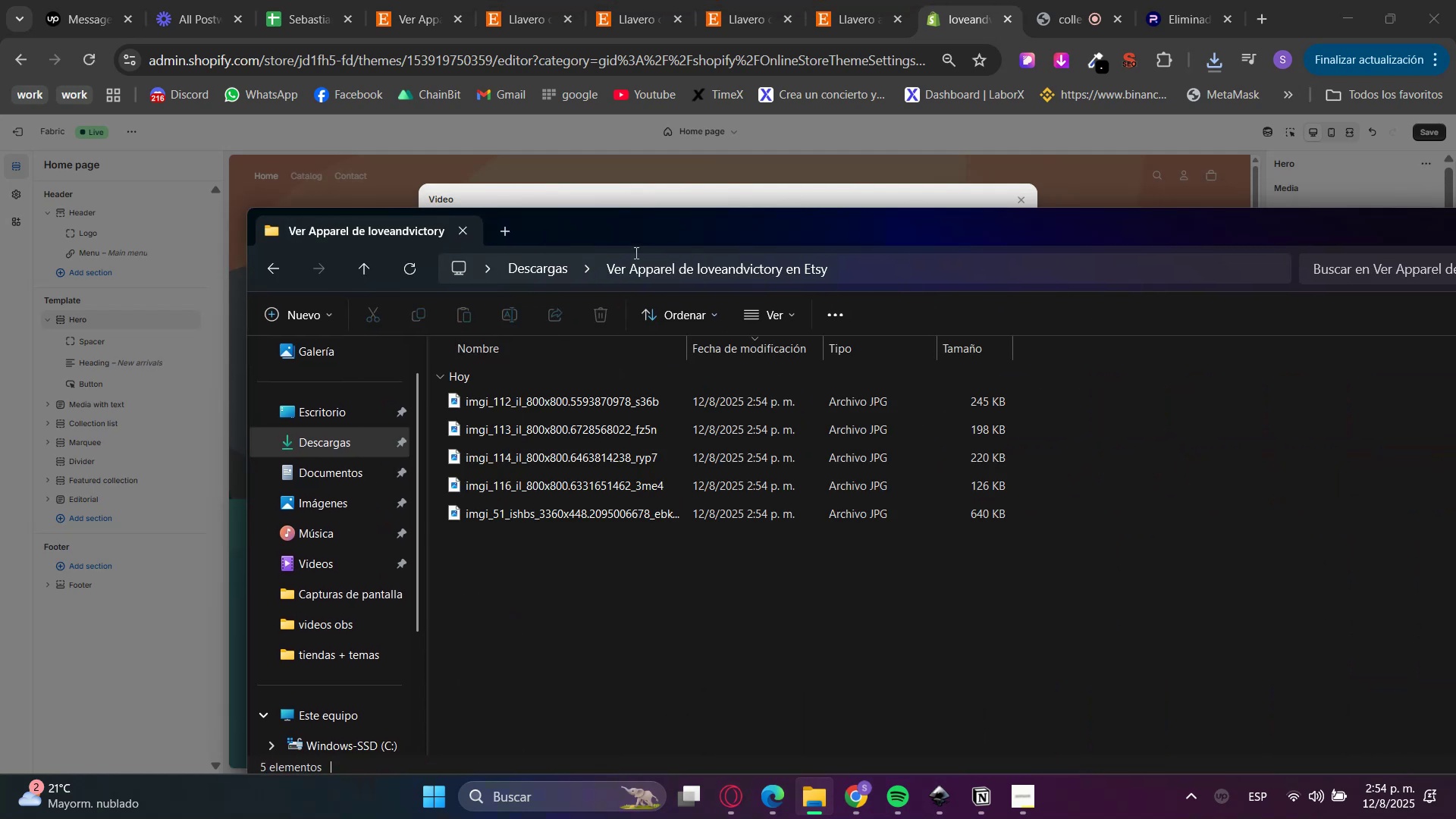 
left_click_drag(start_coordinate=[560, 222], to_coordinate=[1279, 286])
 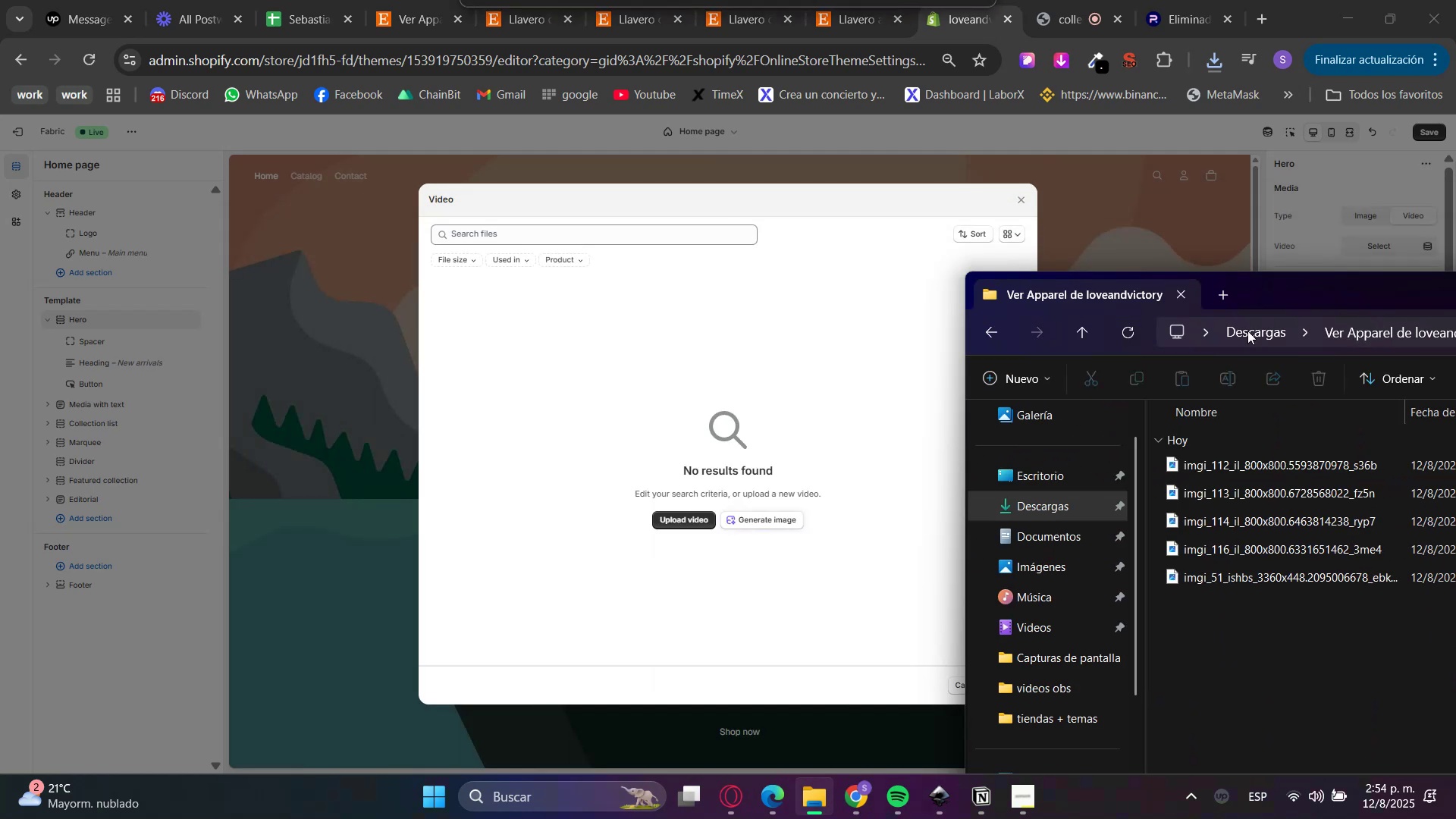 
hold_key(key=ControlLeft, duration=0.96)
scroll: coordinate [1259, 667], scroll_direction: up, amount: 22.0
 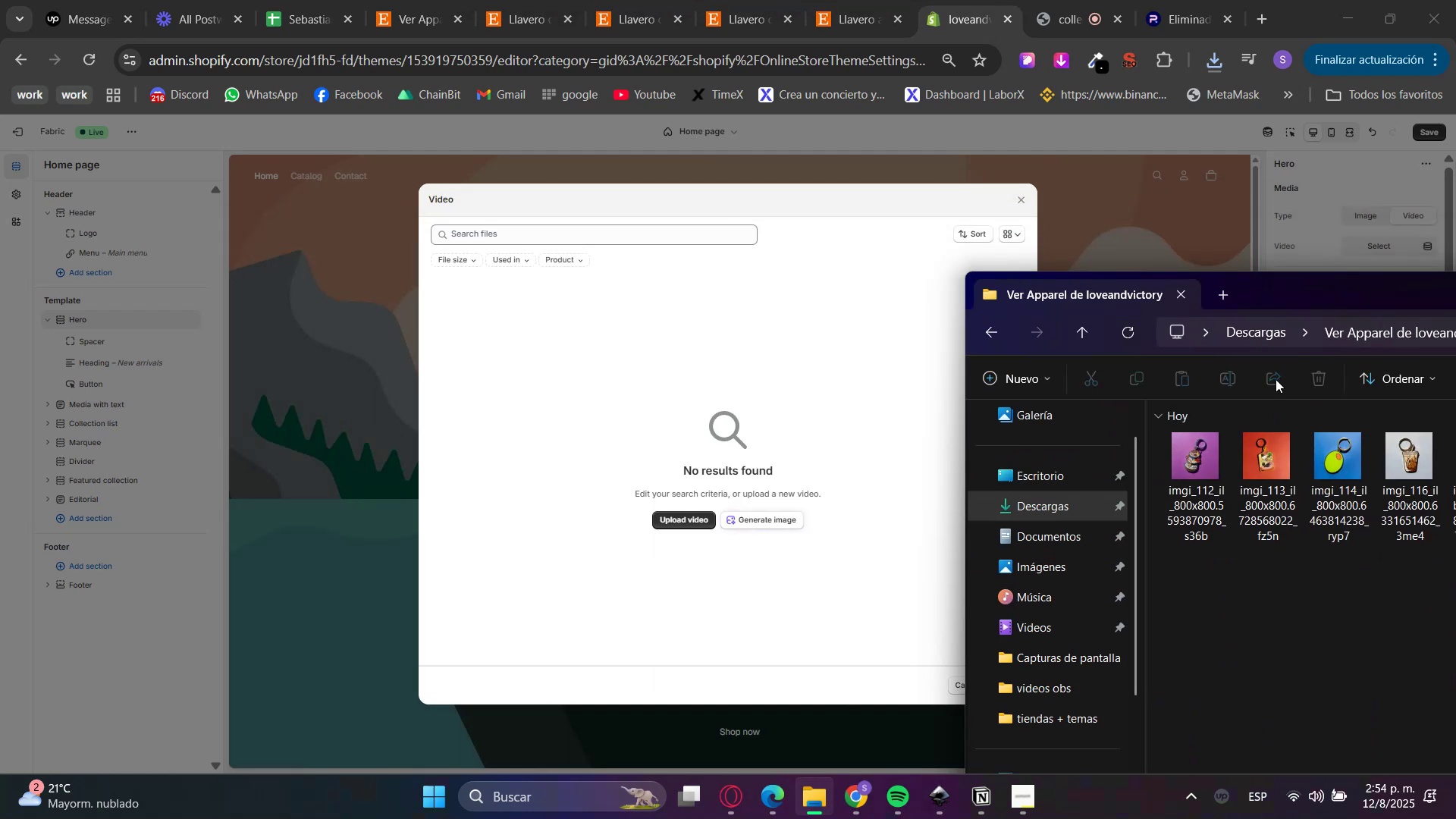 
left_click_drag(start_coordinate=[1316, 290], to_coordinate=[1165, 288])
 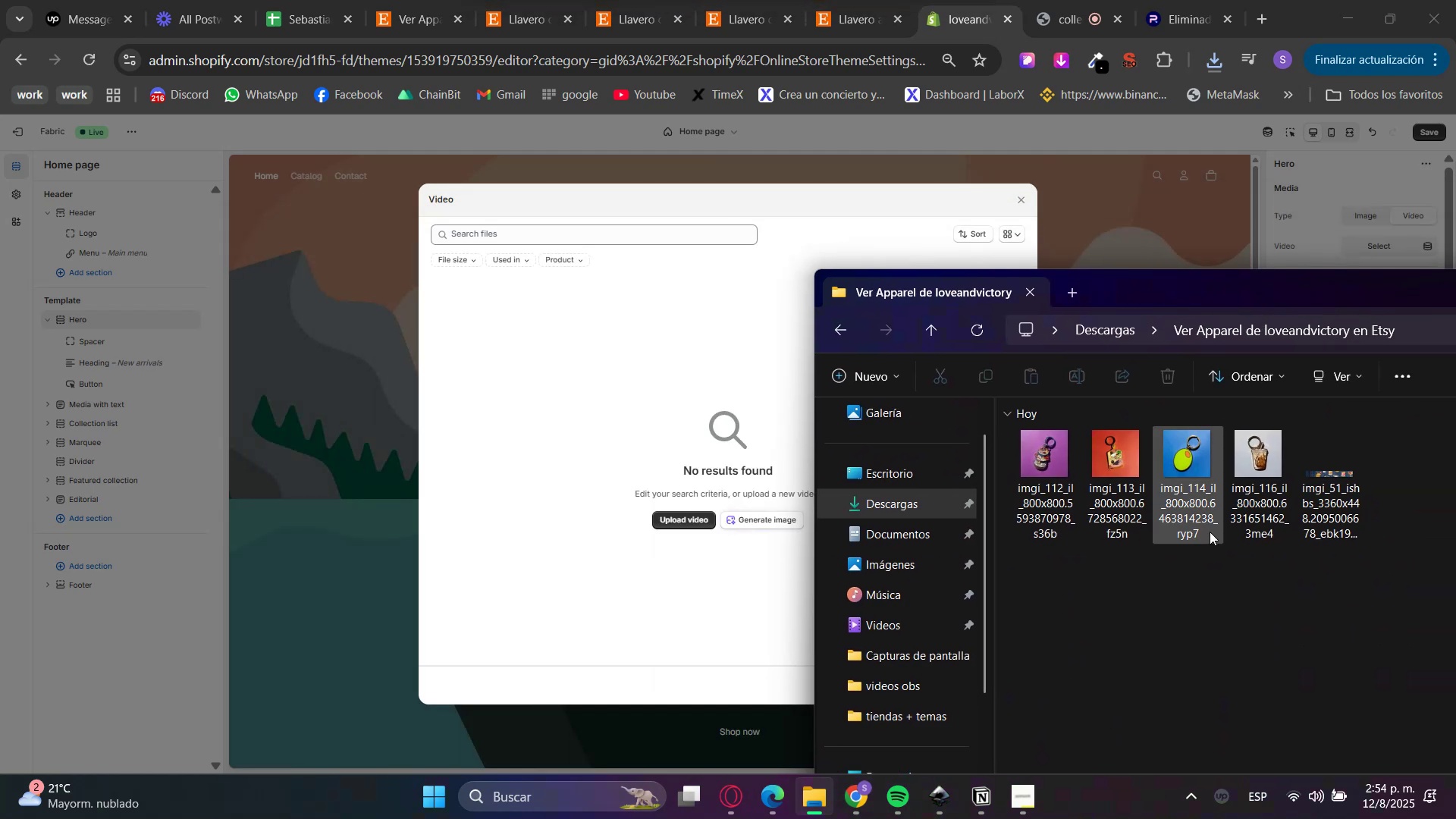 
left_click_drag(start_coordinate=[1082, 616], to_coordinate=[1455, 422])
 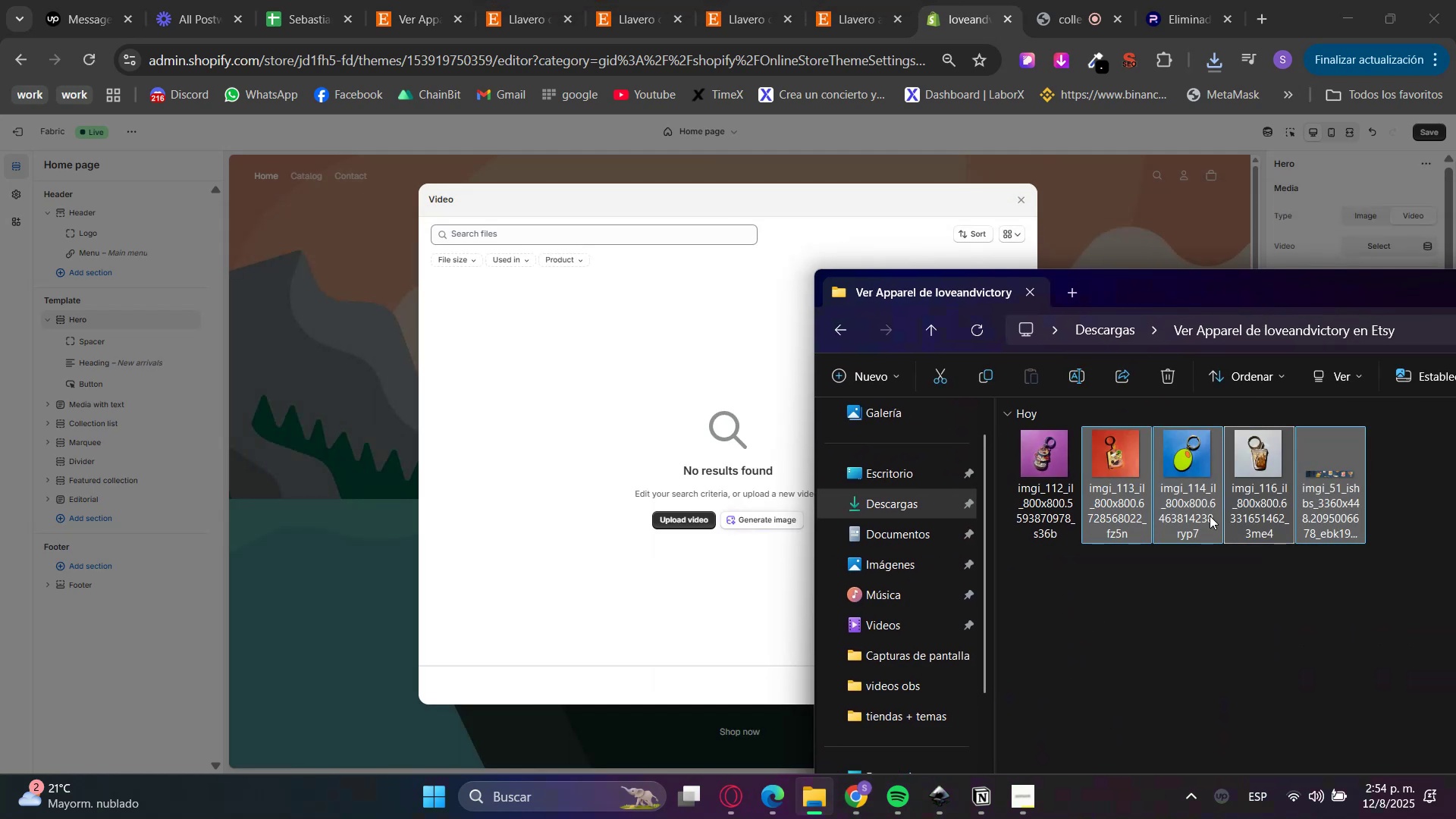 
left_click_drag(start_coordinate=[1056, 607], to_coordinate=[1140, 533])
 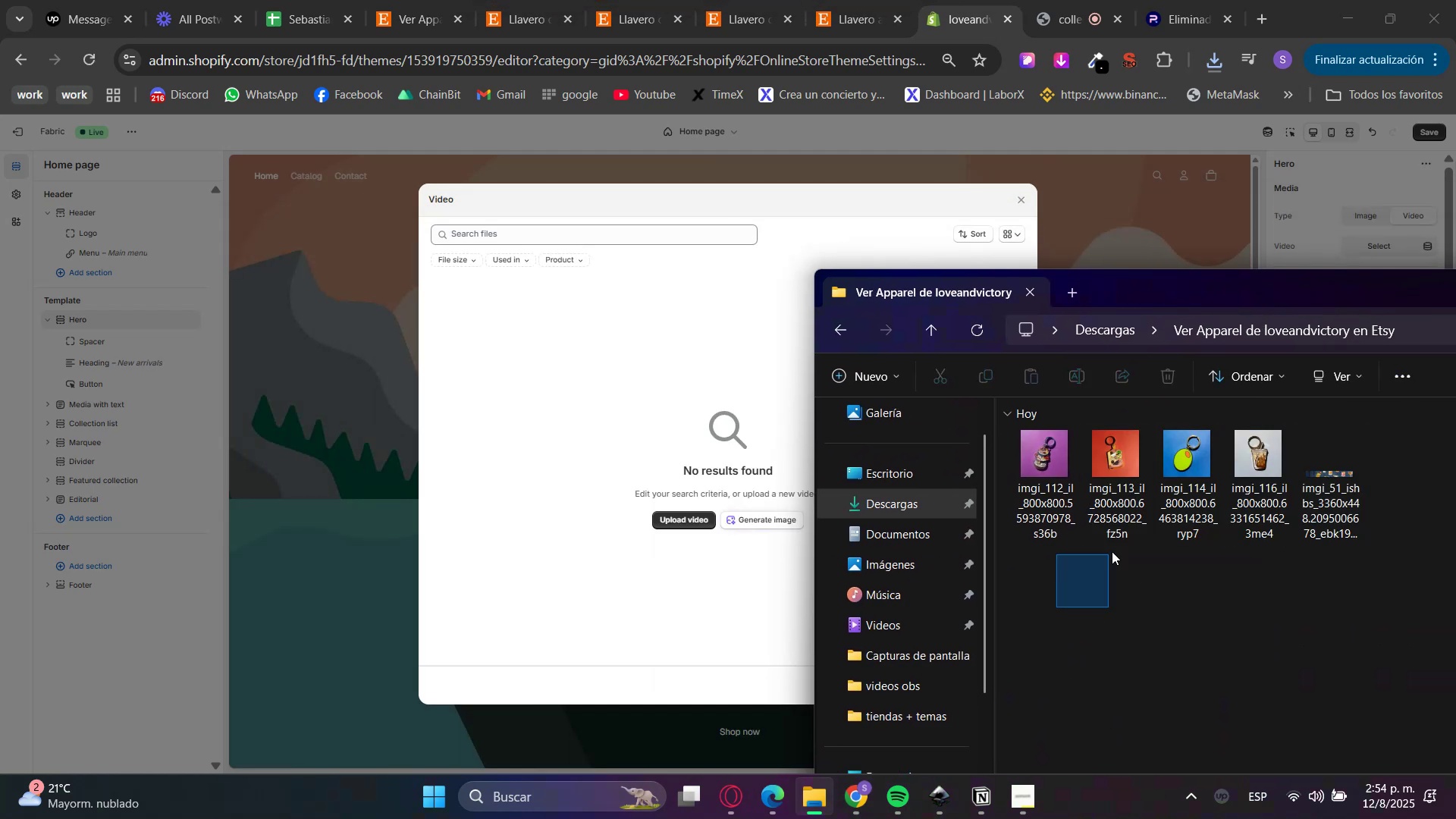 
left_click_drag(start_coordinate=[1145, 532], to_coordinate=[1158, 535])
 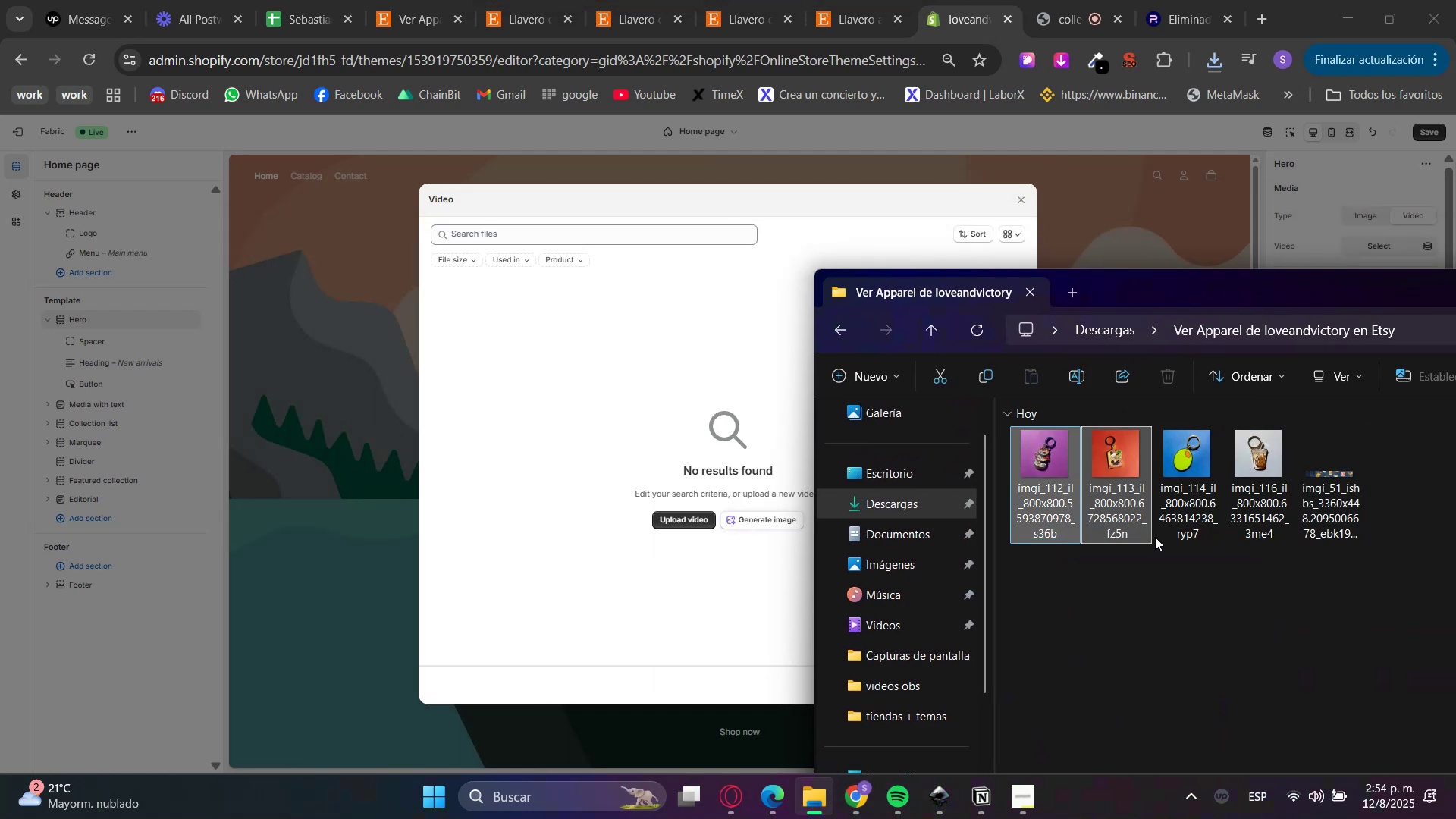 
left_click_drag(start_coordinate=[971, 630], to_coordinate=[984, 623])
 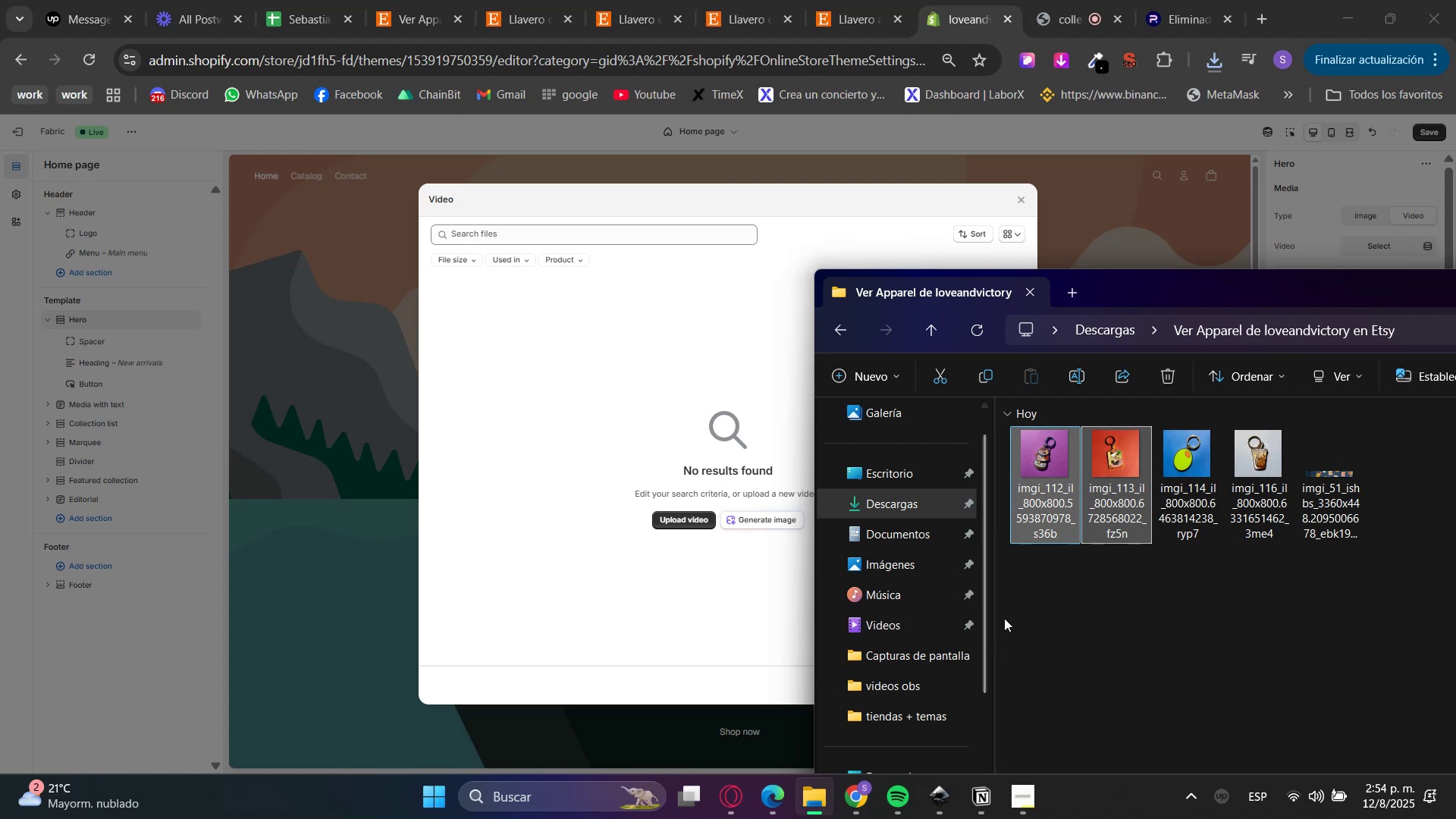 
triple_click([1045, 605])
 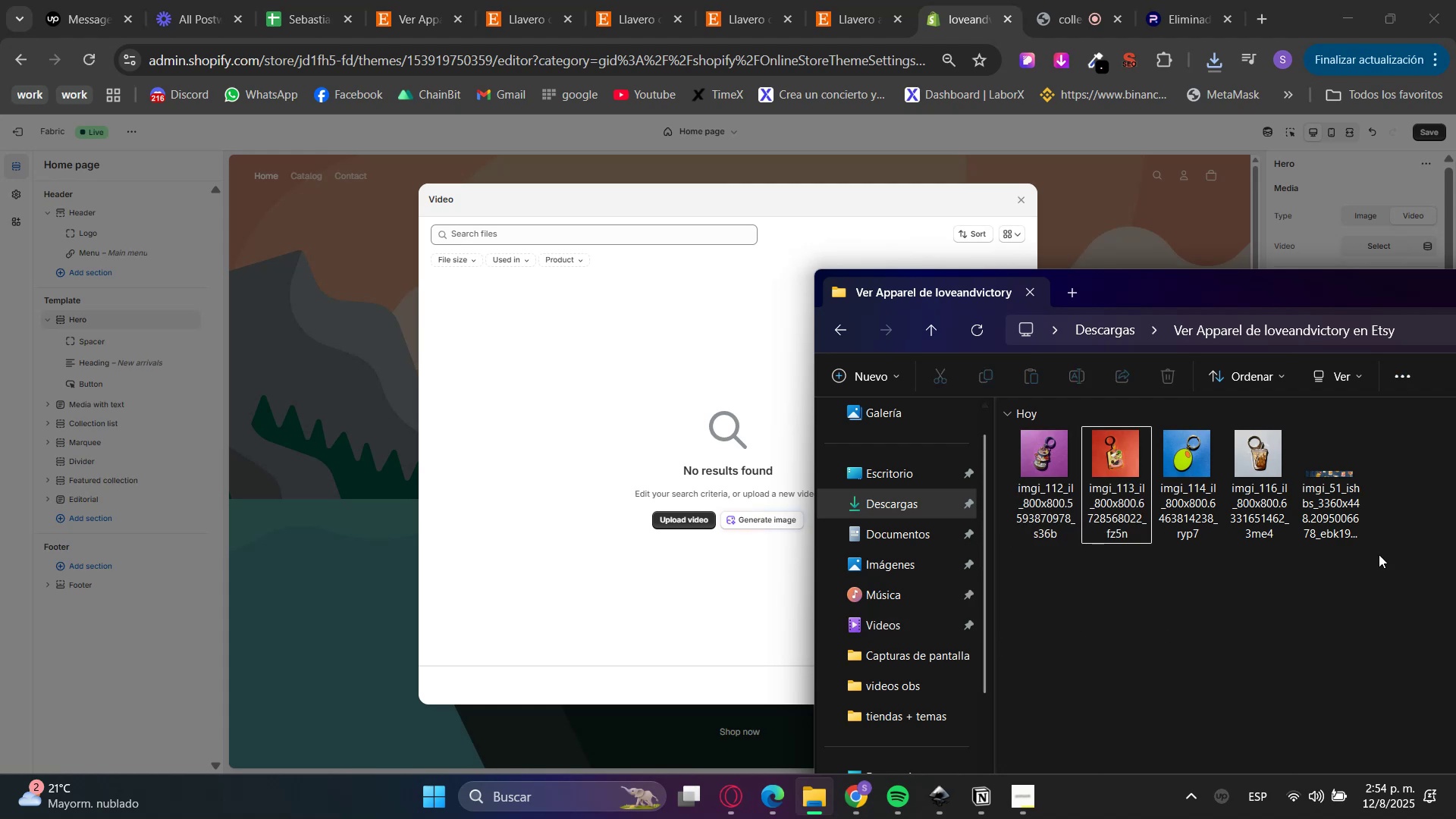 
left_click_drag(start_coordinate=[1321, 477], to_coordinate=[648, 396])
 